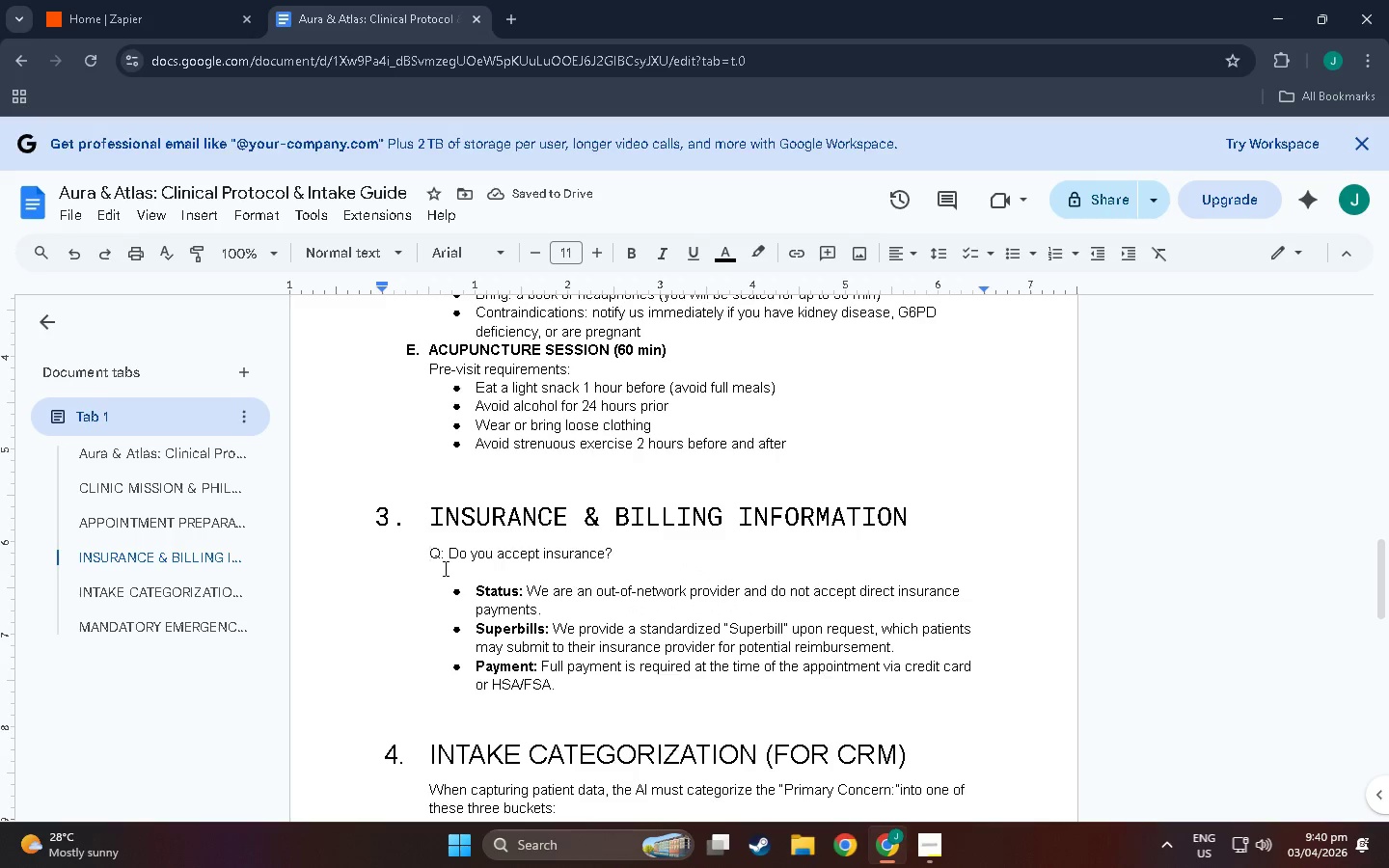 
key(Backspace)
 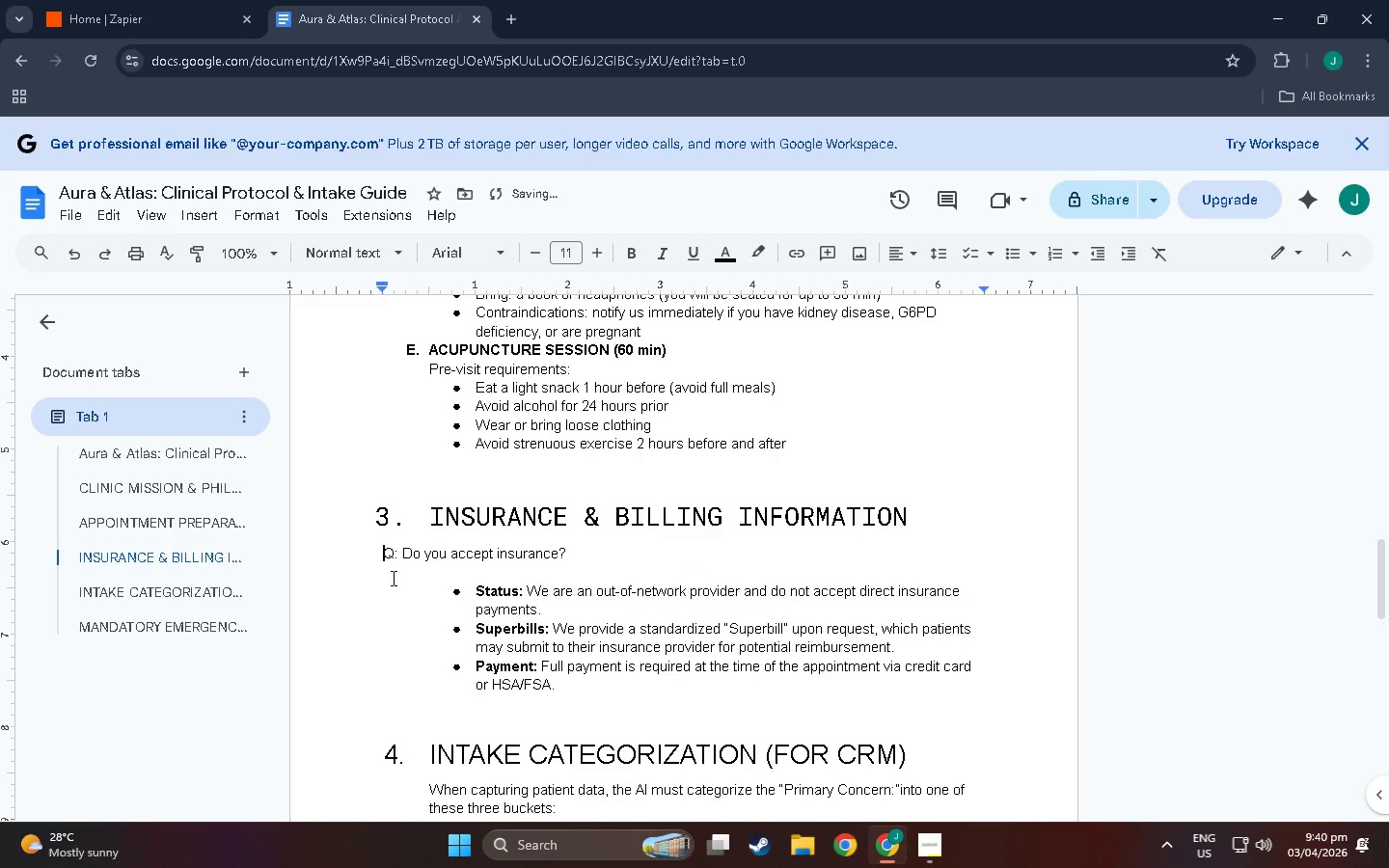 
left_click([391, 578])
 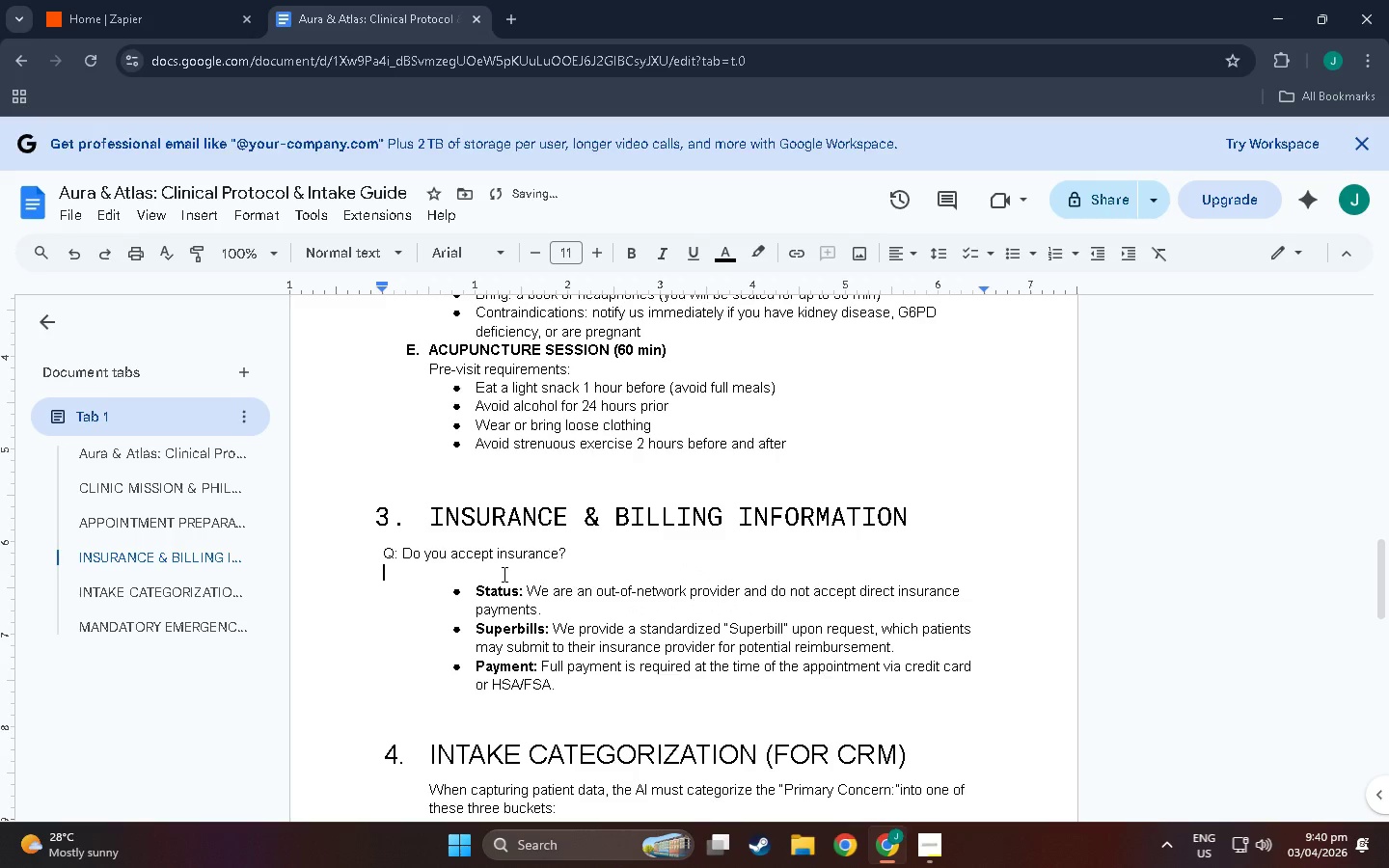 
type(A: We are out-of )
key(Backspace)
type(- )
key(Backspace)
type(network provider)
 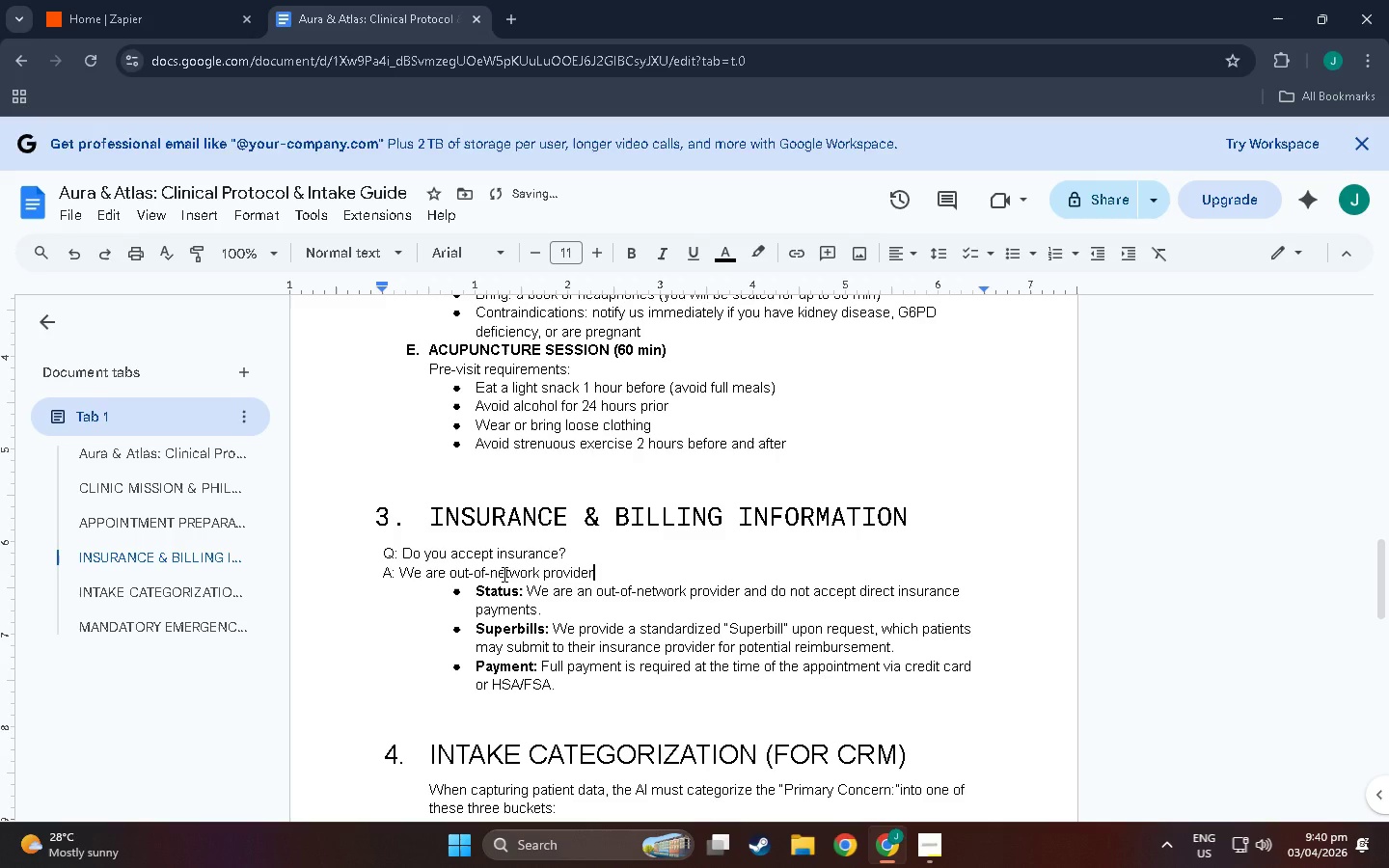 
wait(7.52)
 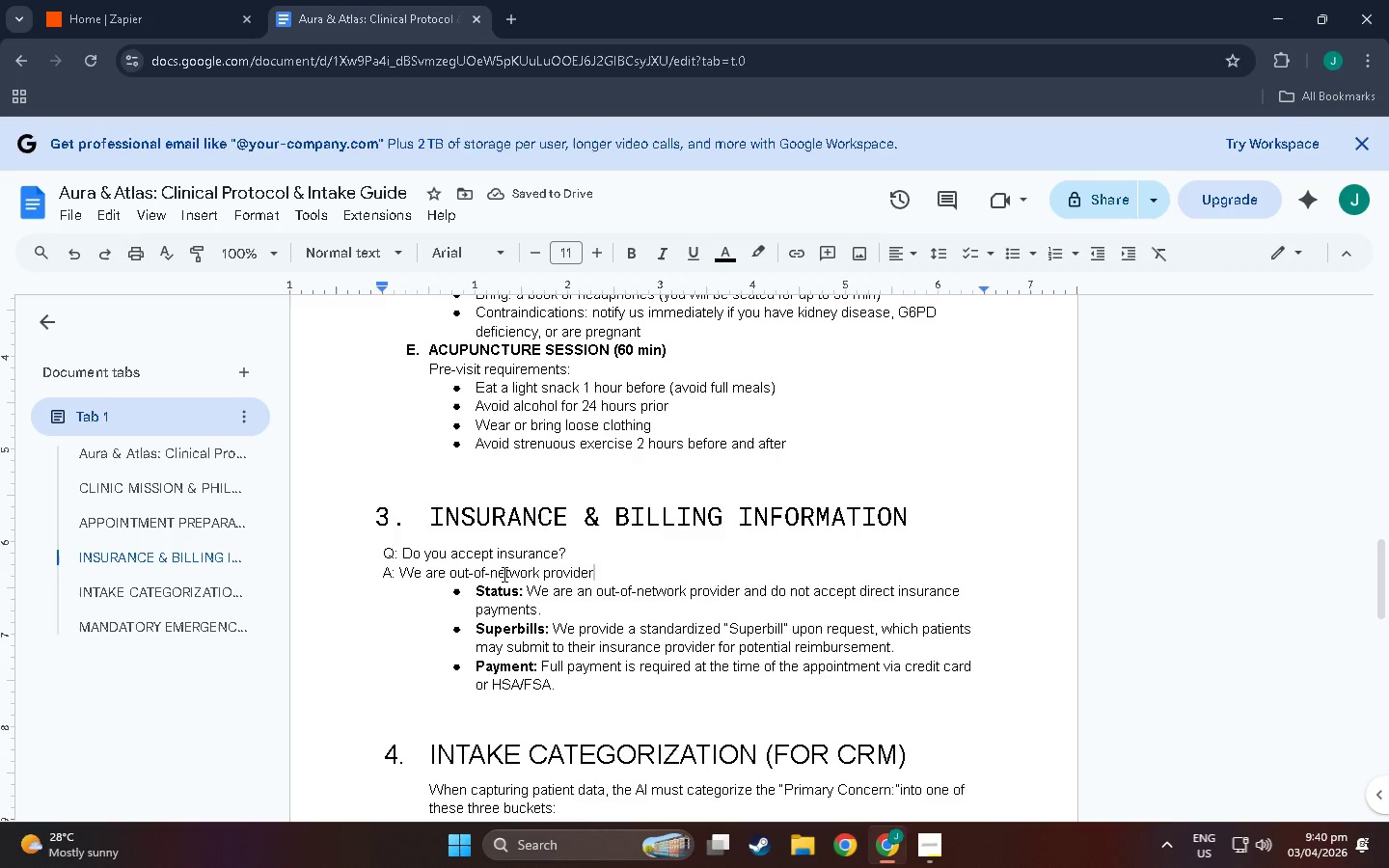 
key(Backspace)
key(Backspace)
key(Backspace)
key(Backspace)
key(Backspace)
key(Backspace)
key(Backspace)
key(Backspace)
type(fio)
key(Backspace)
key(Backspace)
type(or most insurance plans,)
key(Backspace)
type(. We provide a detailed superbil;l)
key(Backspace)
key(Backspace)
type(l after each )
 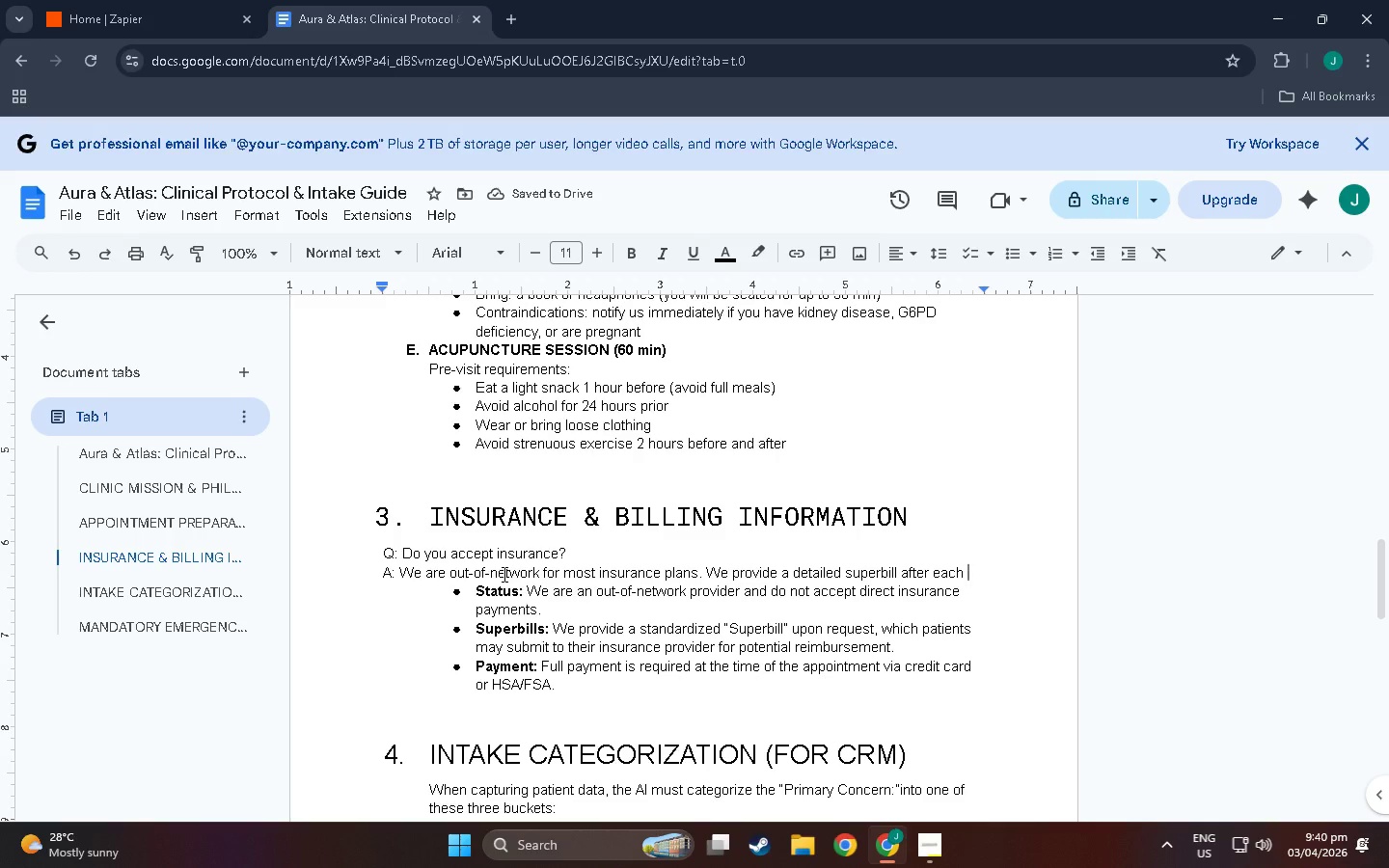 
wait(6.27)
 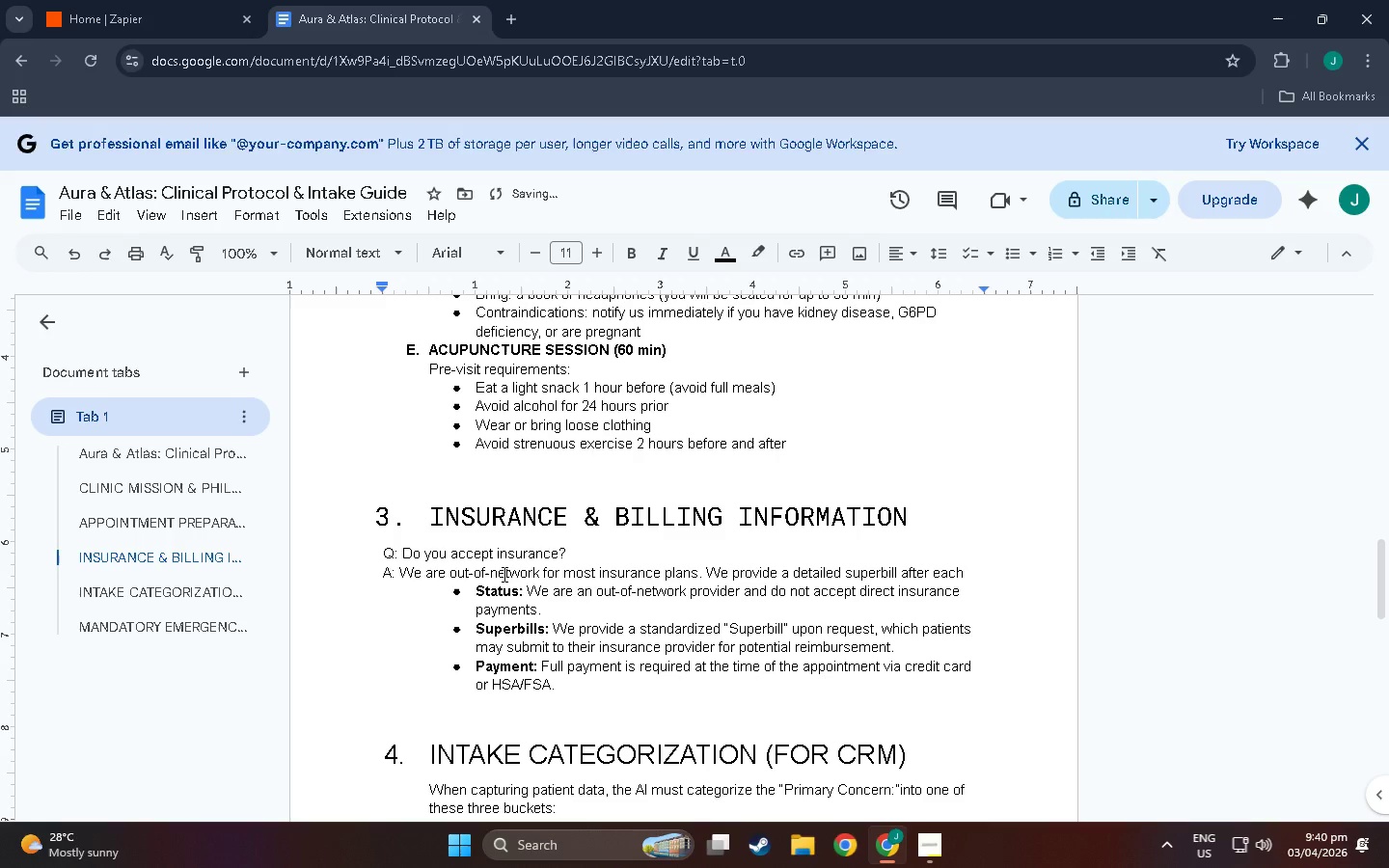 
key(Backspace)
 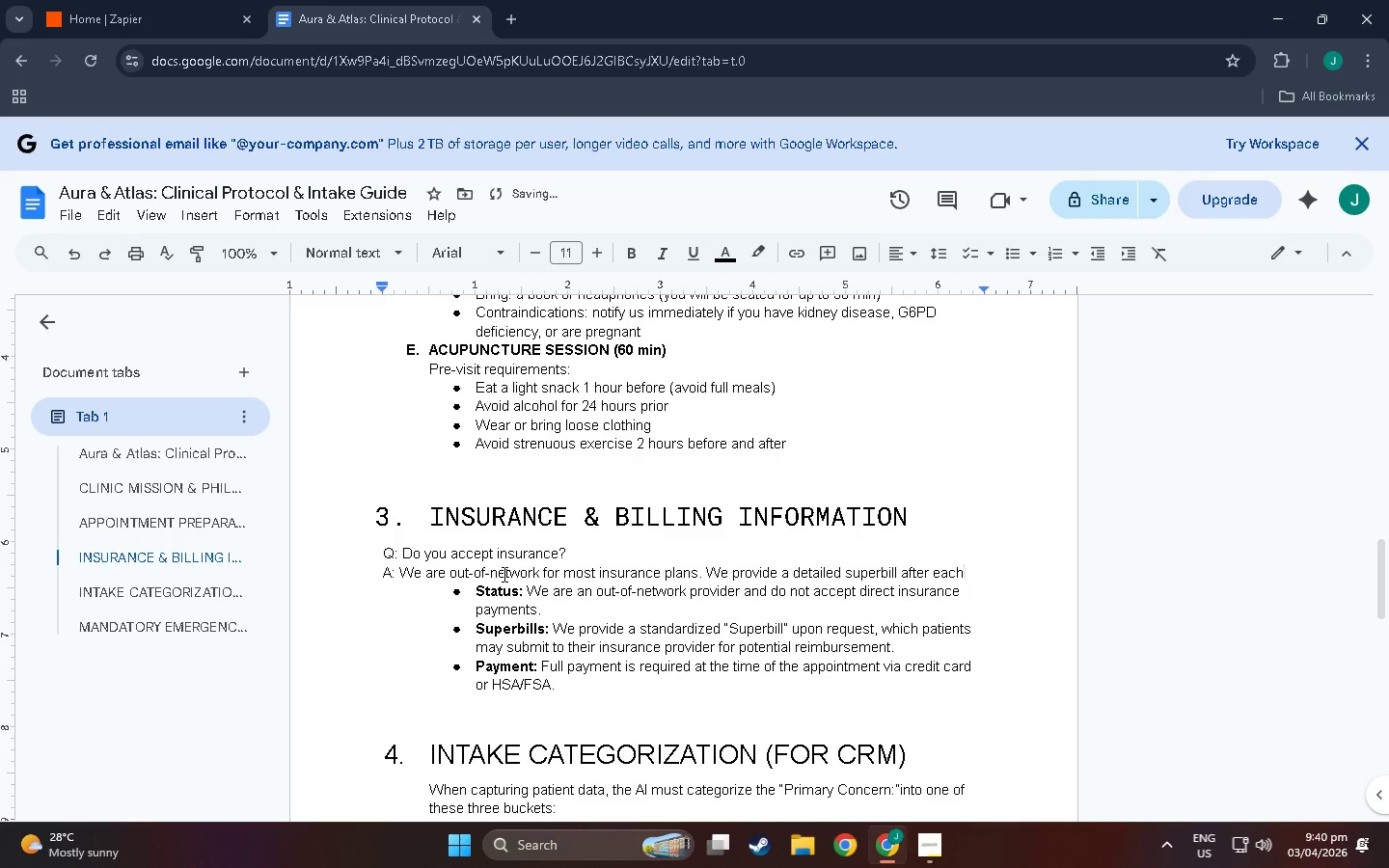 
key(Space)
 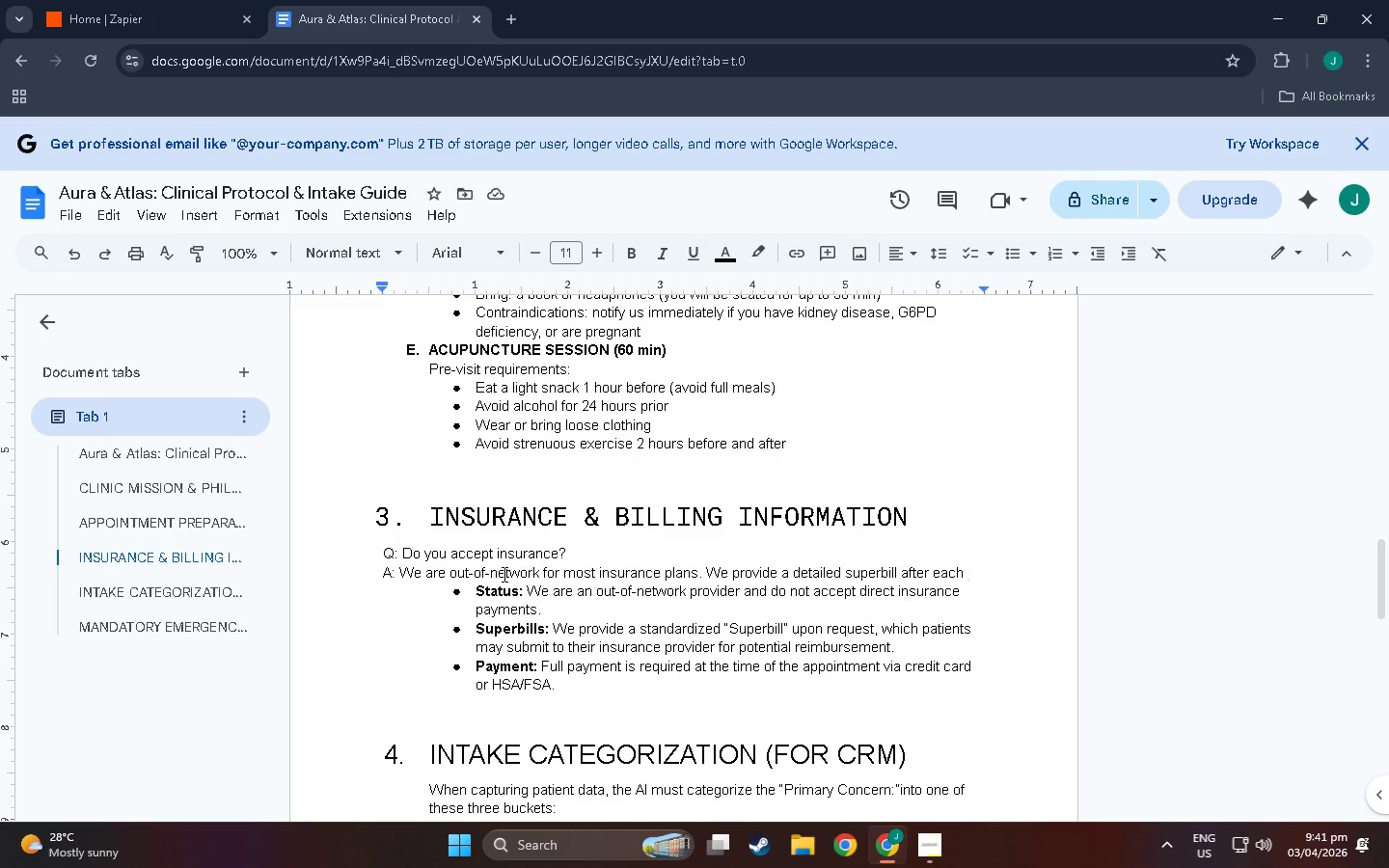 
wait(7.12)
 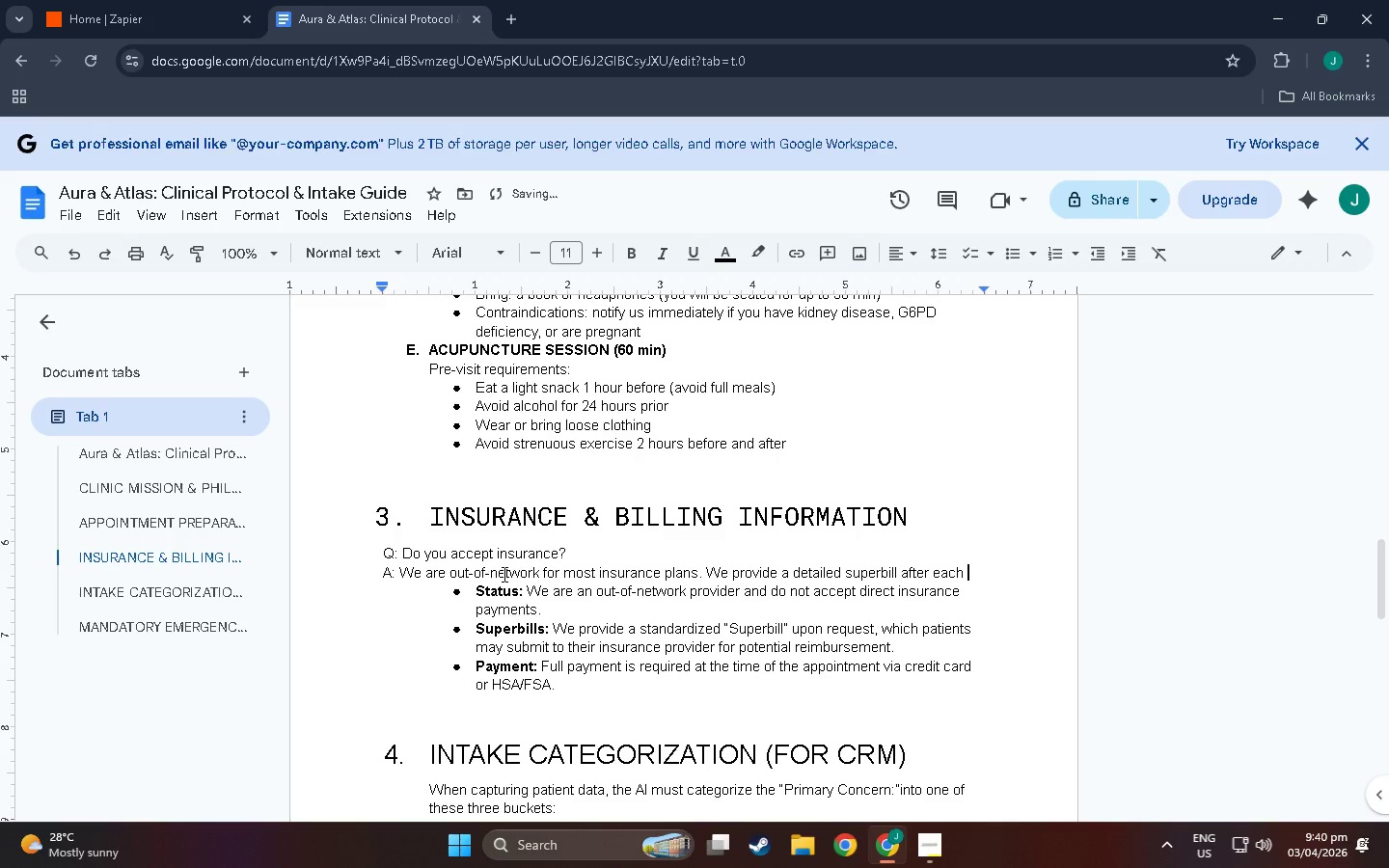 
type(visit)
 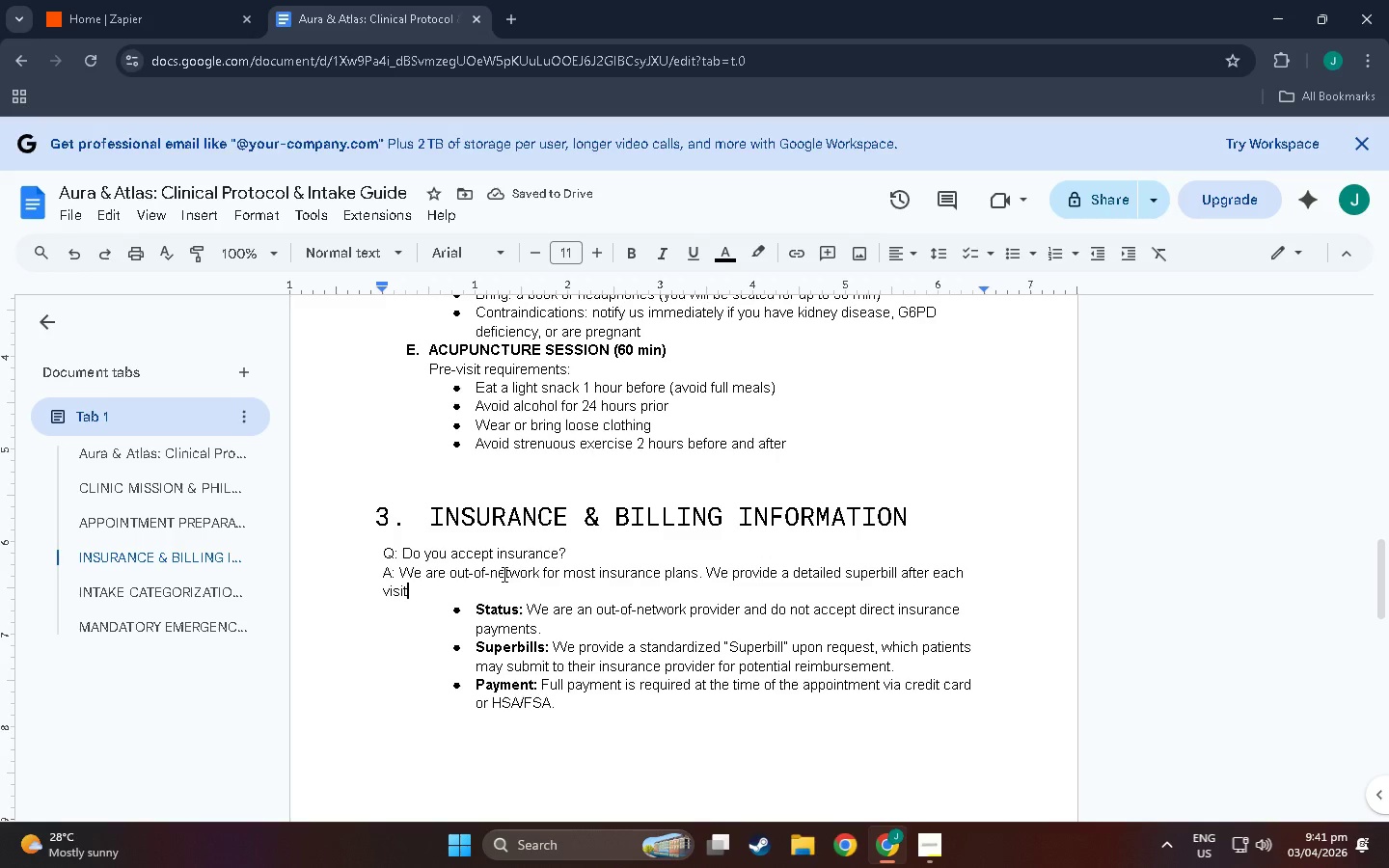 
wait(8.88)
 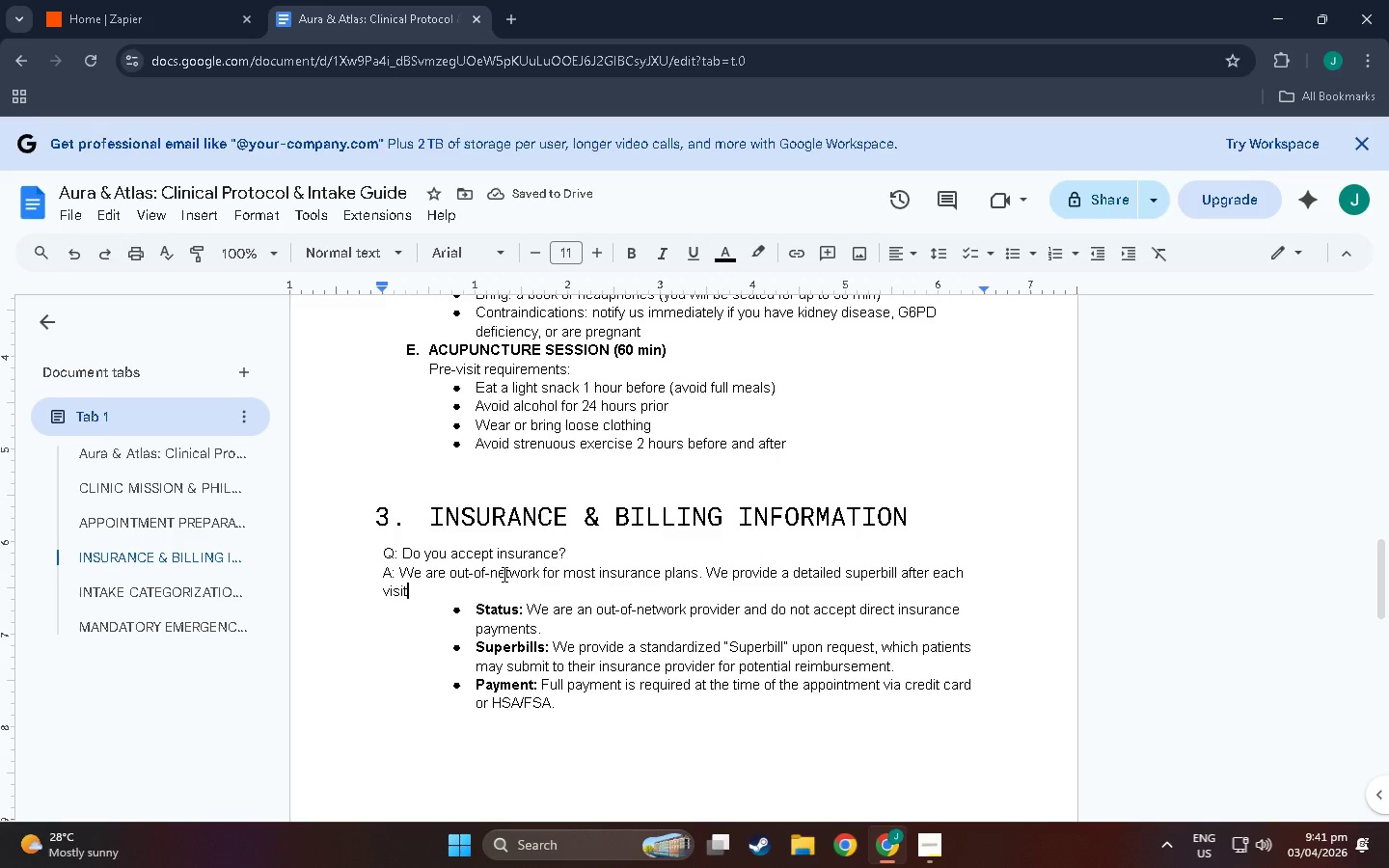 
type(th)
key(Backspace)
key(Backspace)
type( thaty )
key(Backspace)
key(Backspace)
type( you can)
 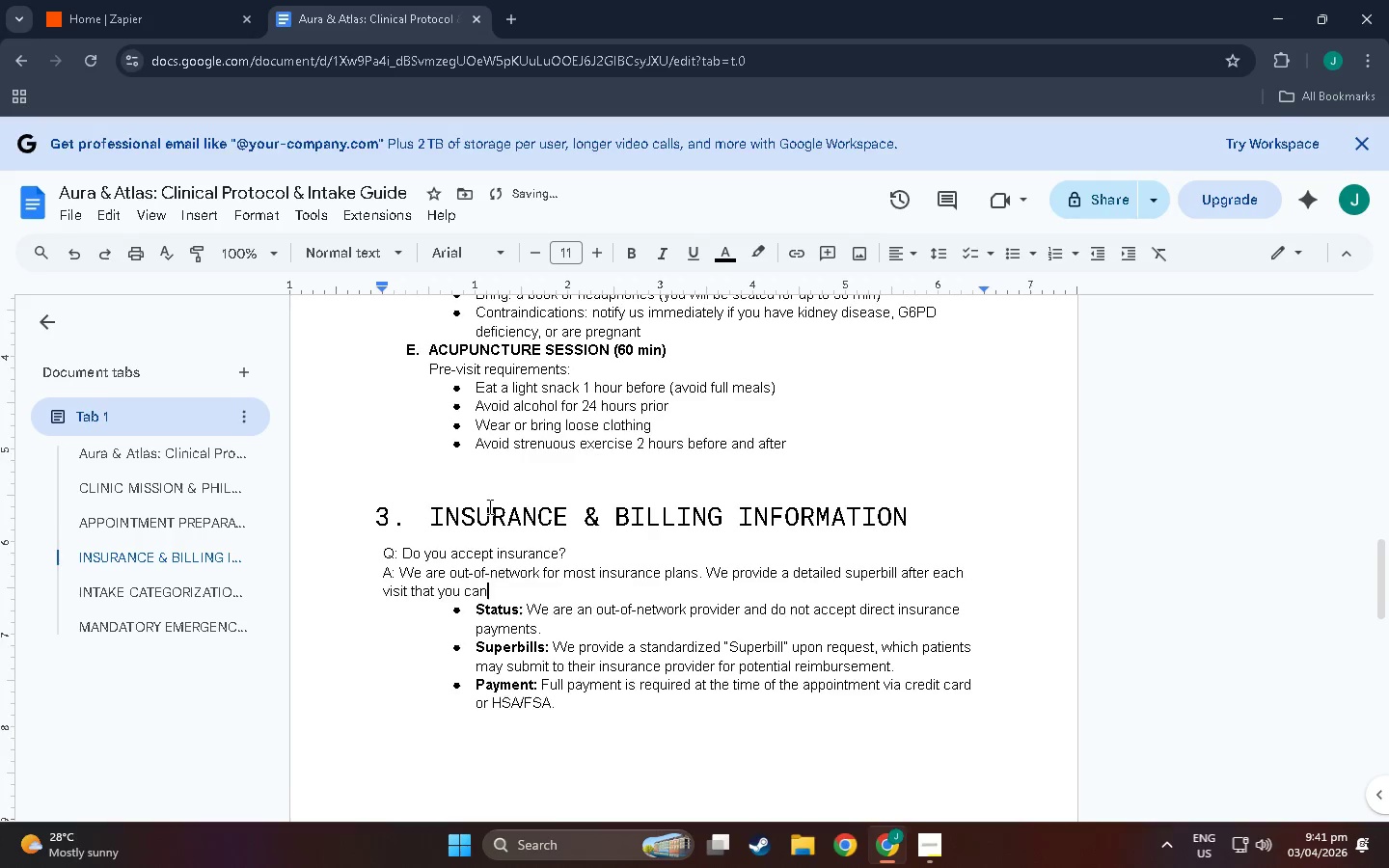 
scroll: coordinate [491, 492], scroll_direction: down, amount: 7.0
 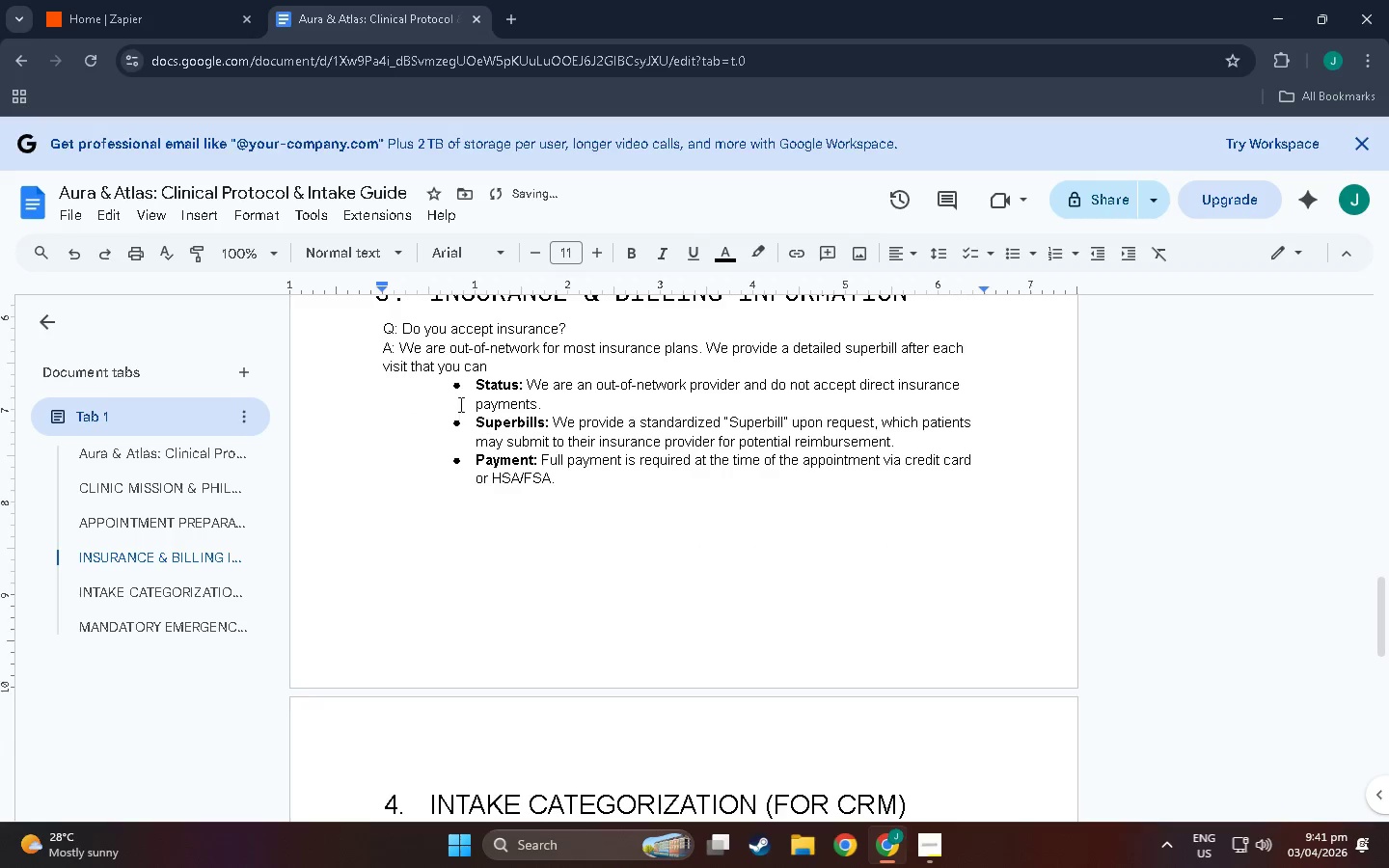 
left_click_drag(start_coordinate=[459, 397], to_coordinate=[555, 488])
 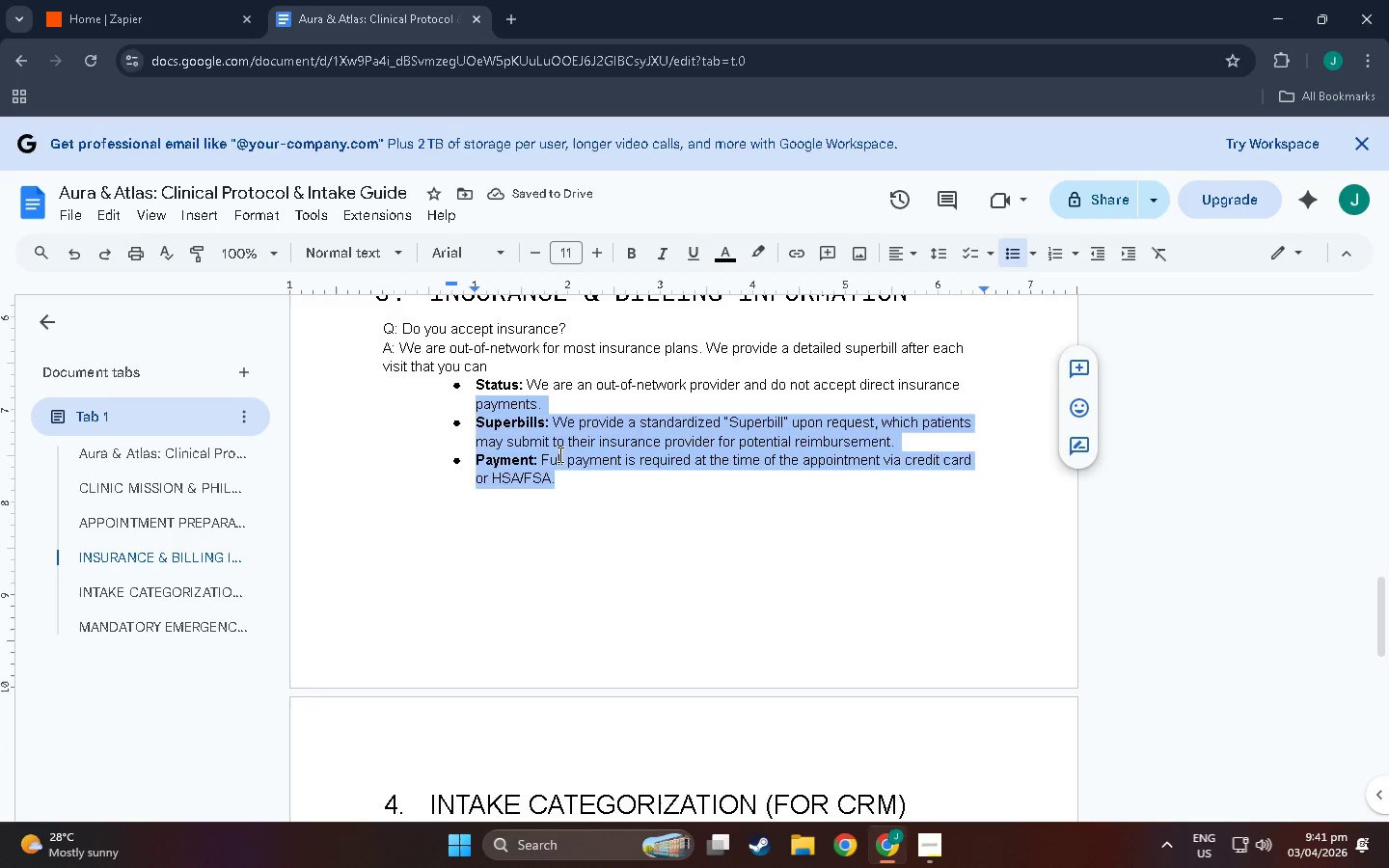 
key(Backspace)
 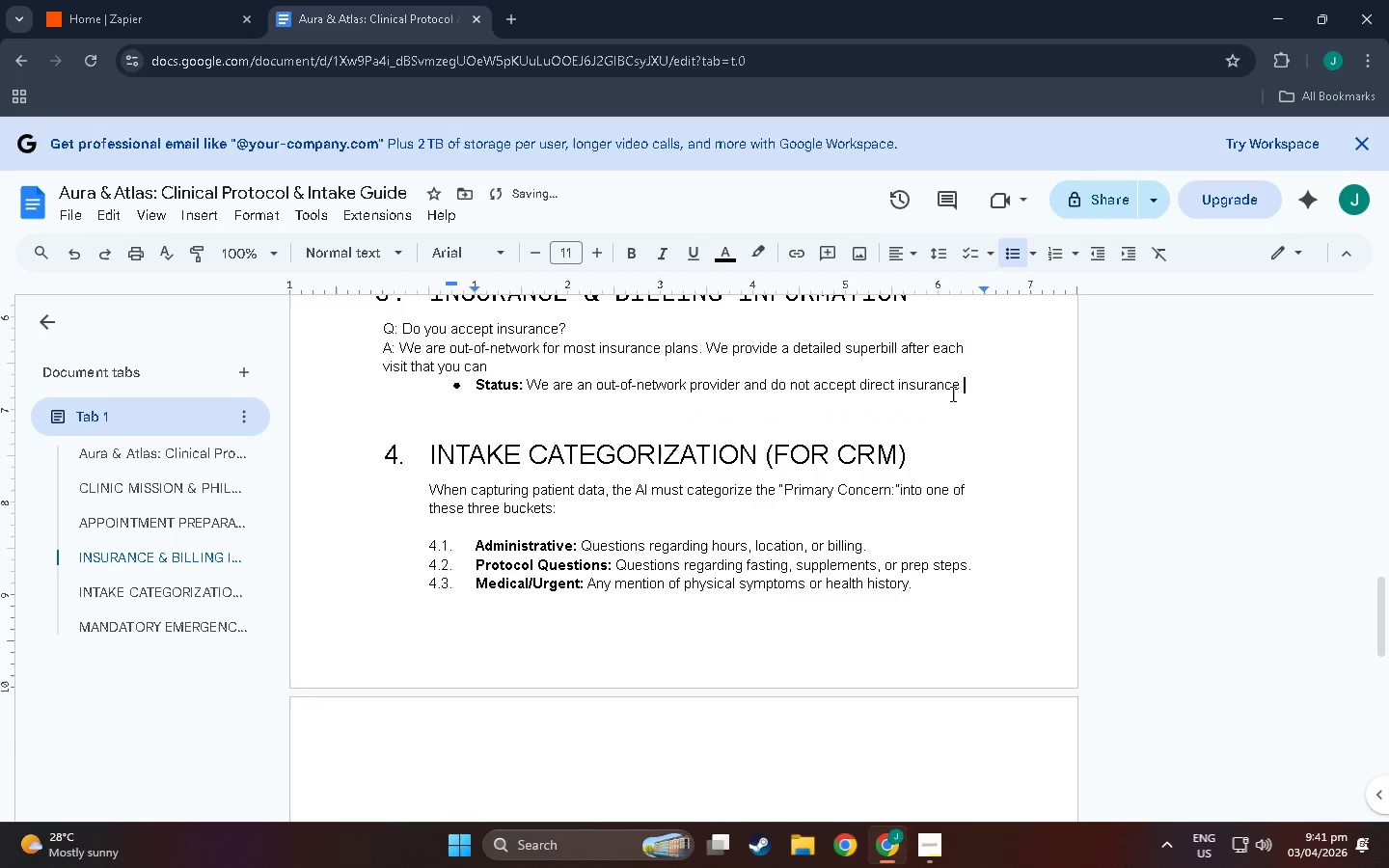 
left_click_drag(start_coordinate=[977, 388], to_coordinate=[425, 393])
 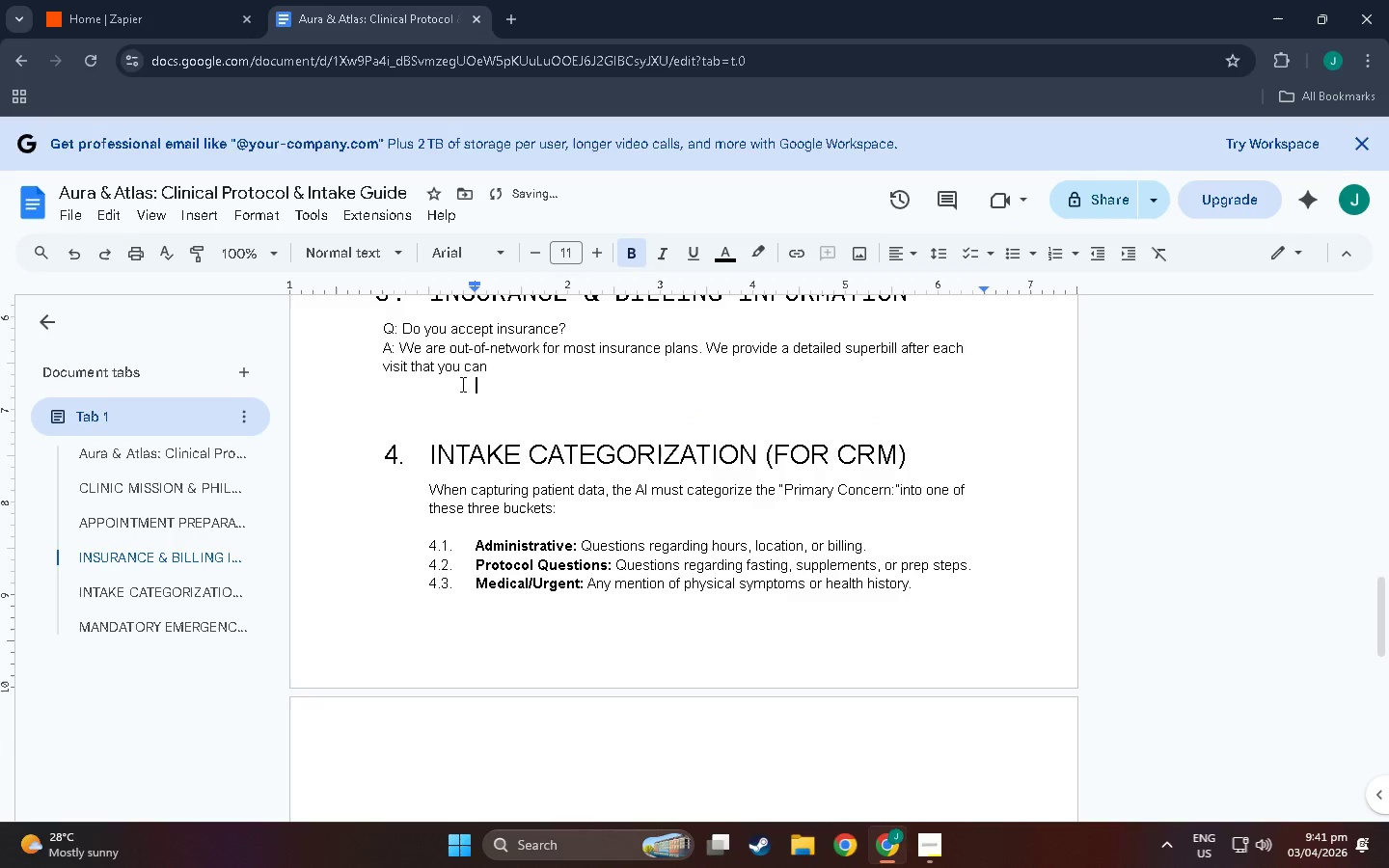 
key(Backspace)
 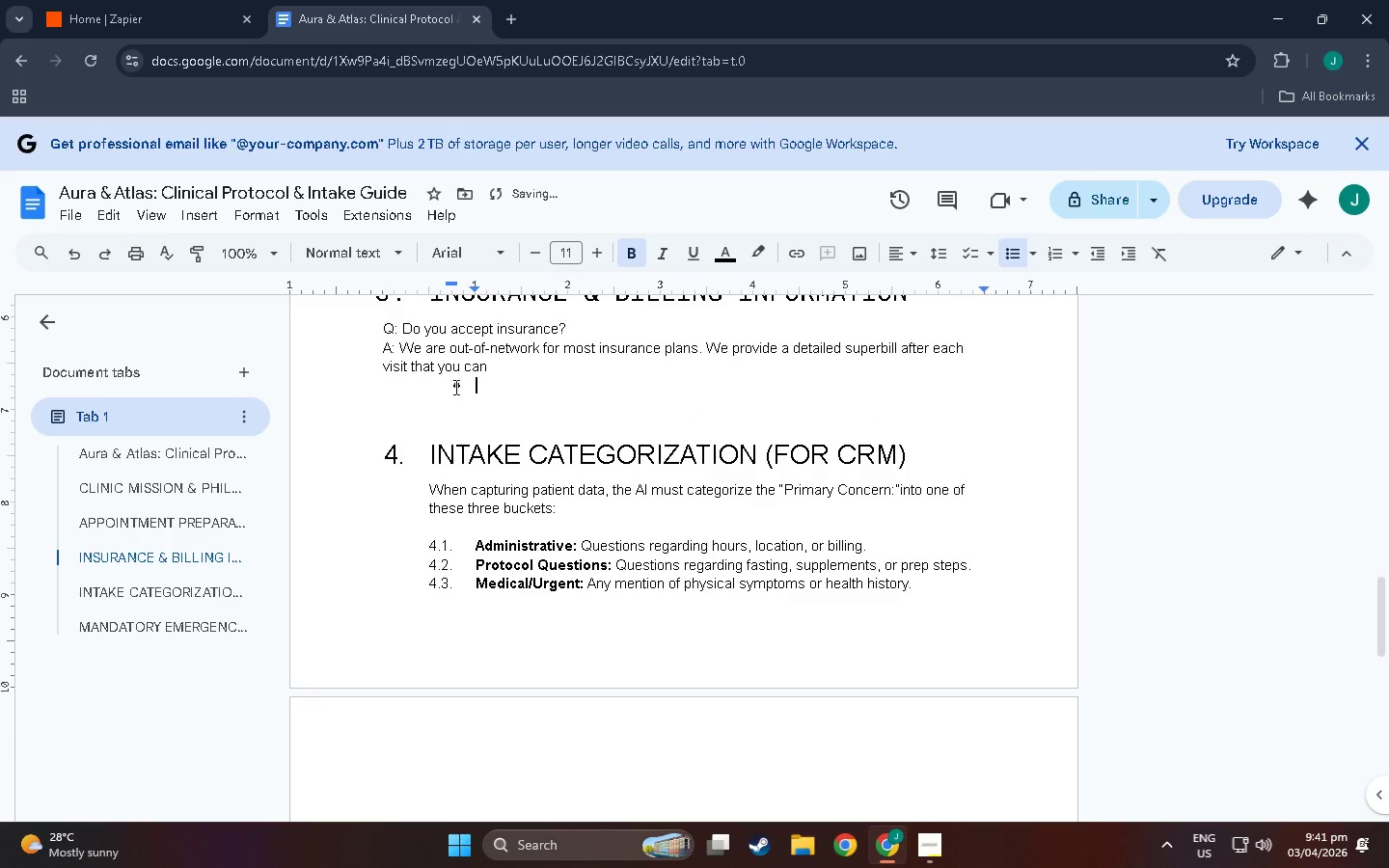 
key(Backspace)
 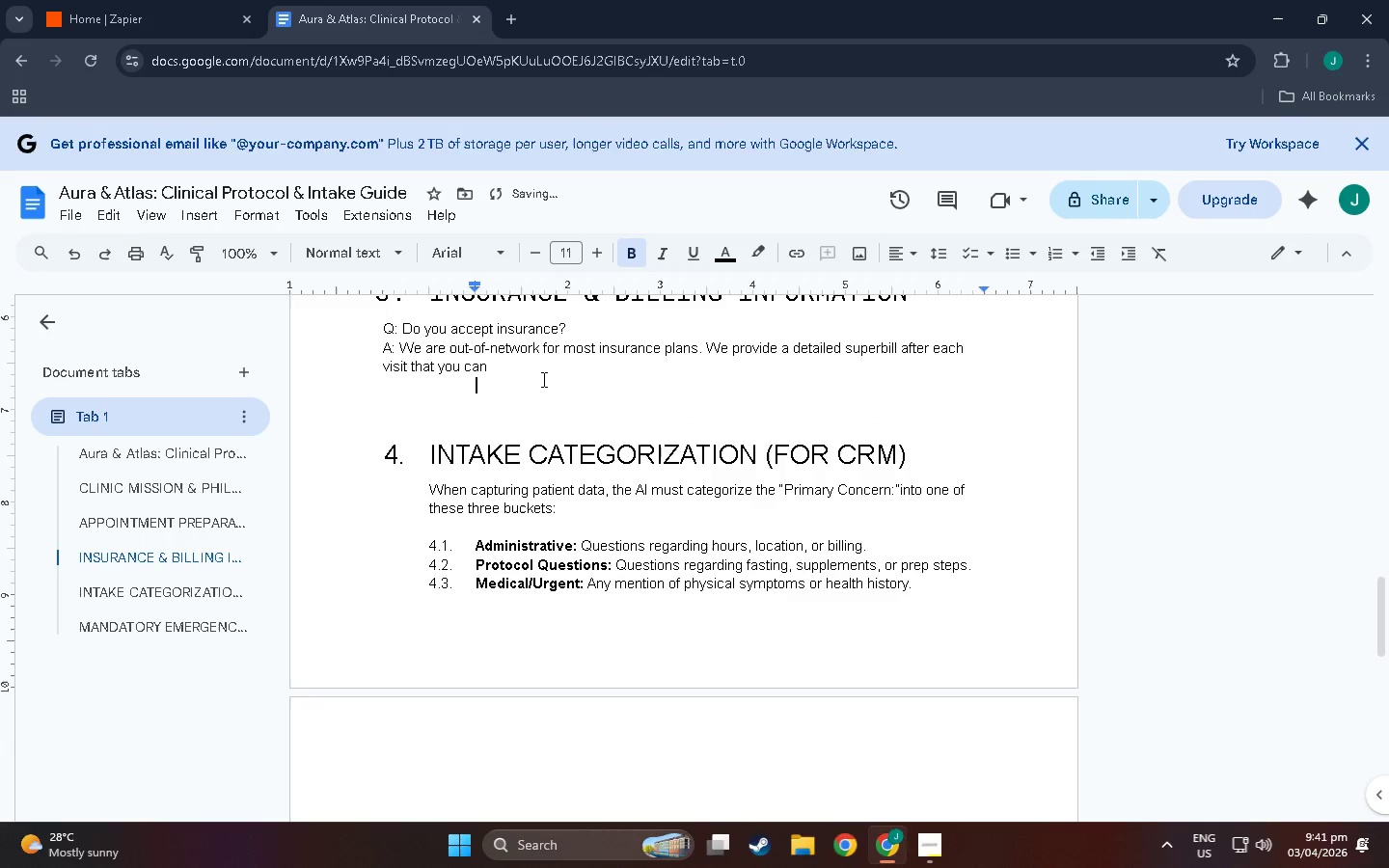 
key(Backspace)
 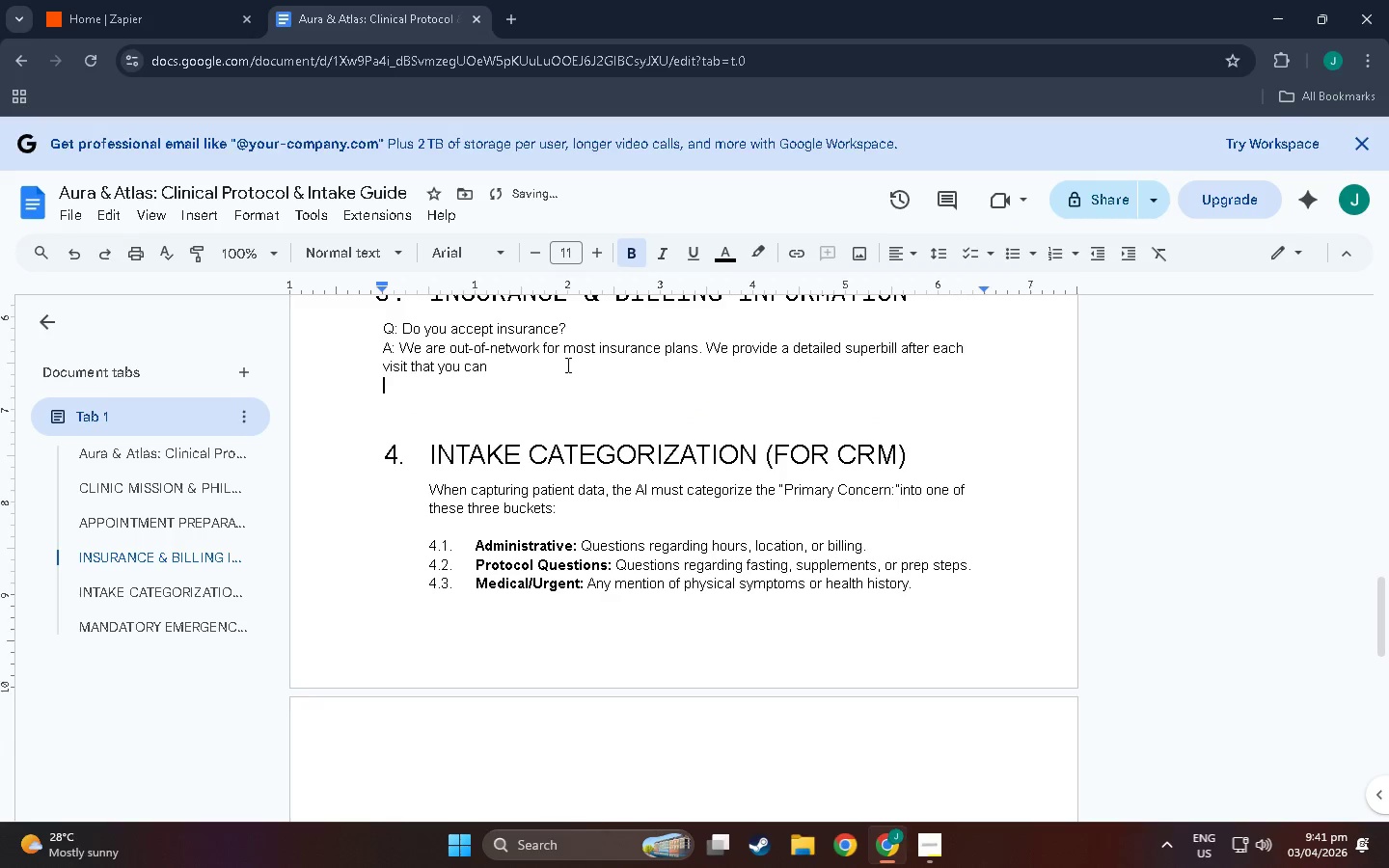 
key(Backspace)
 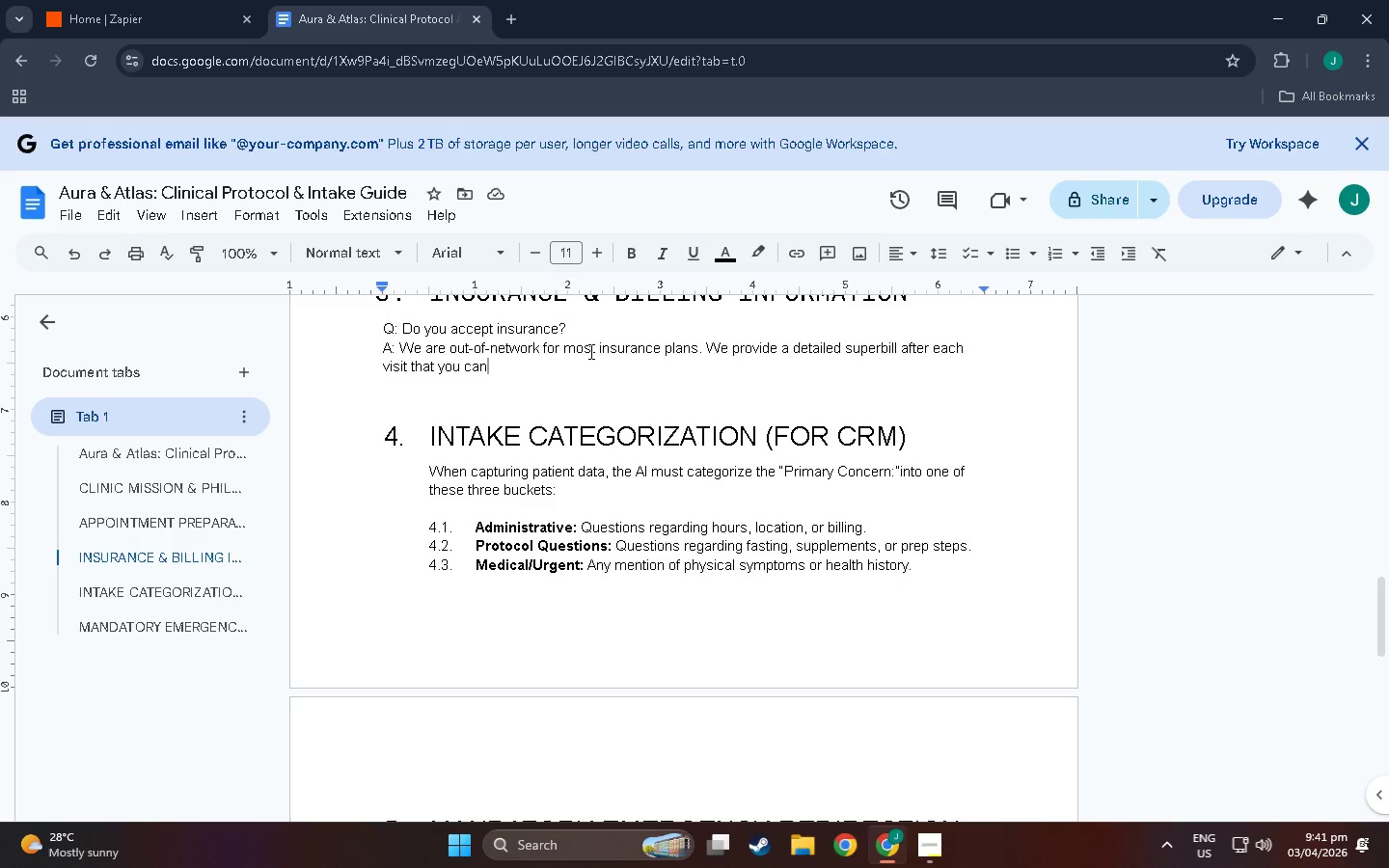 
wait(7.05)
 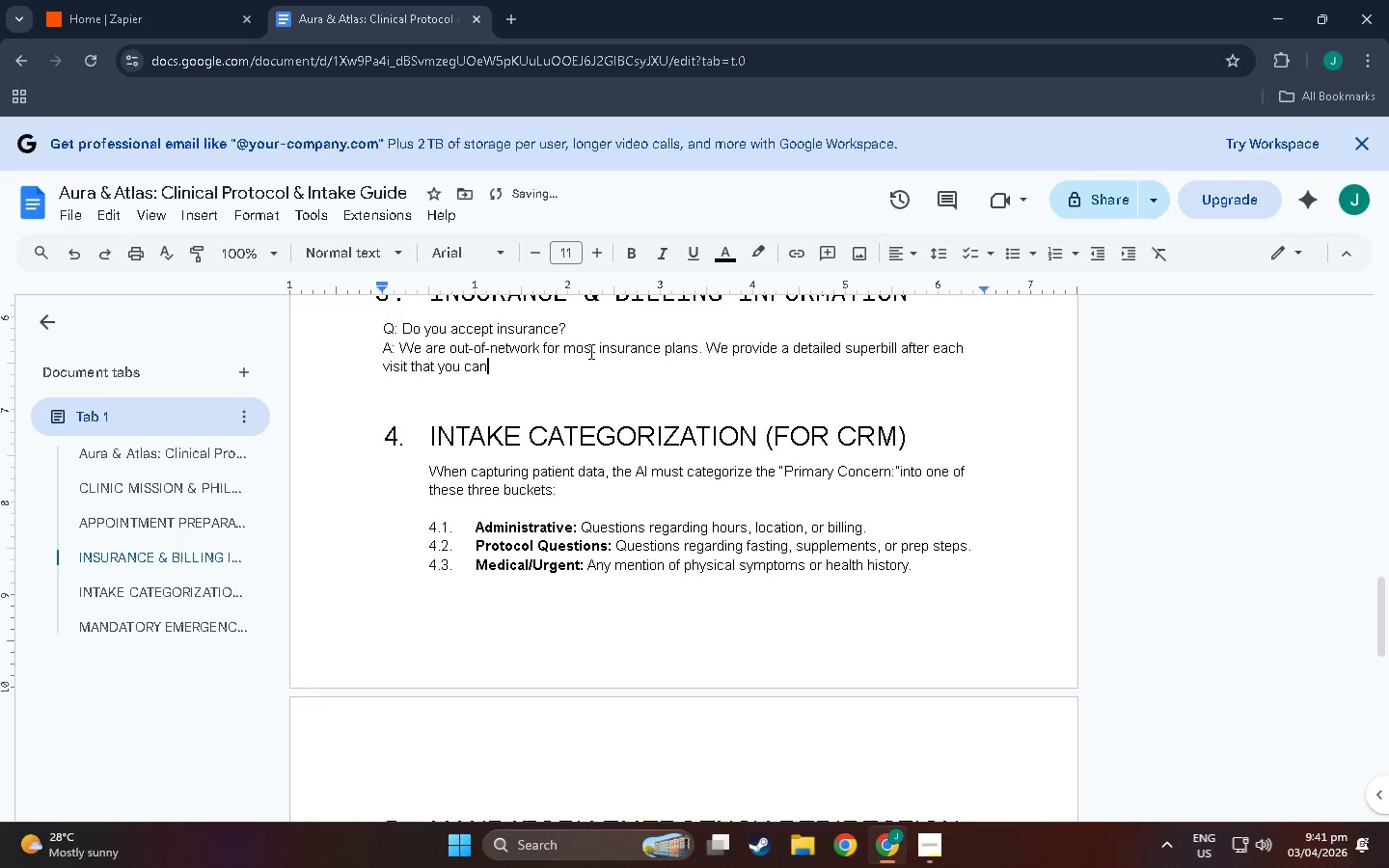 
type( submit tyo)
key(Backspace)
key(Backspace)
type(o uy)
key(Backspace)
type(our insurer for t)
key(Backspace)
type(potentia)
key(Backspace)
type(al reimburseneb)
key(Backspace)
type(nt )
 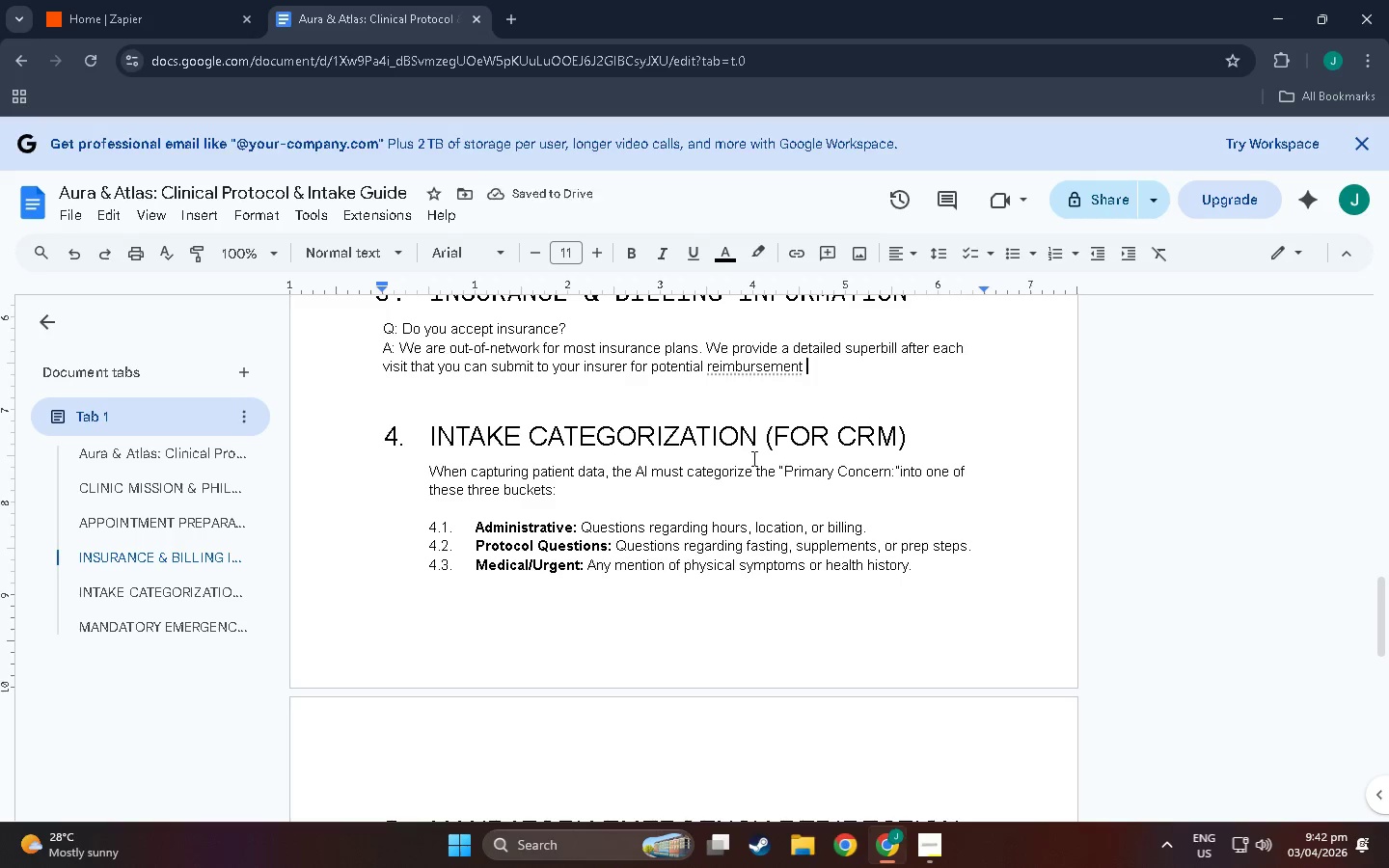 
double_click([735, 373])
 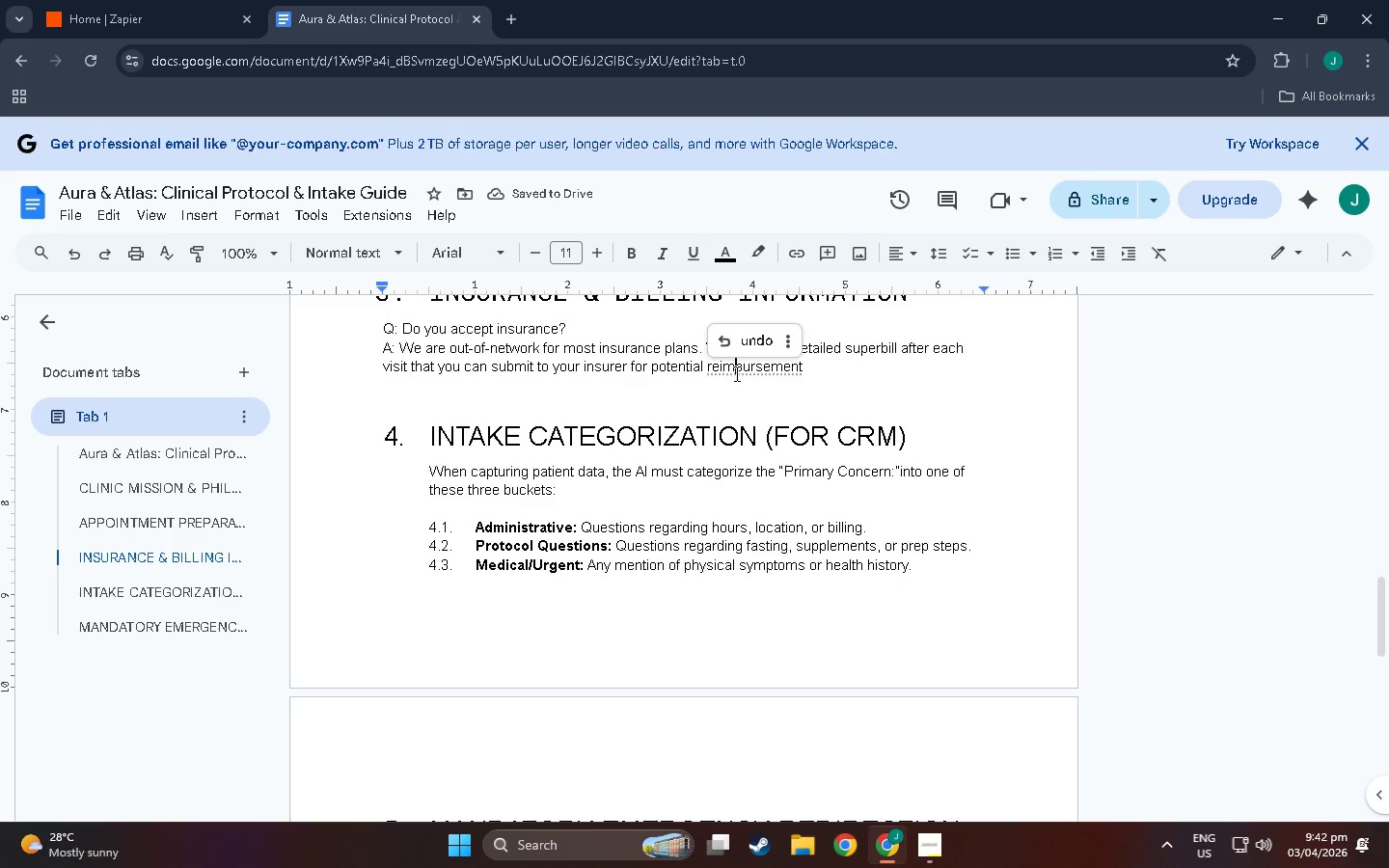 
right_click([735, 373])
 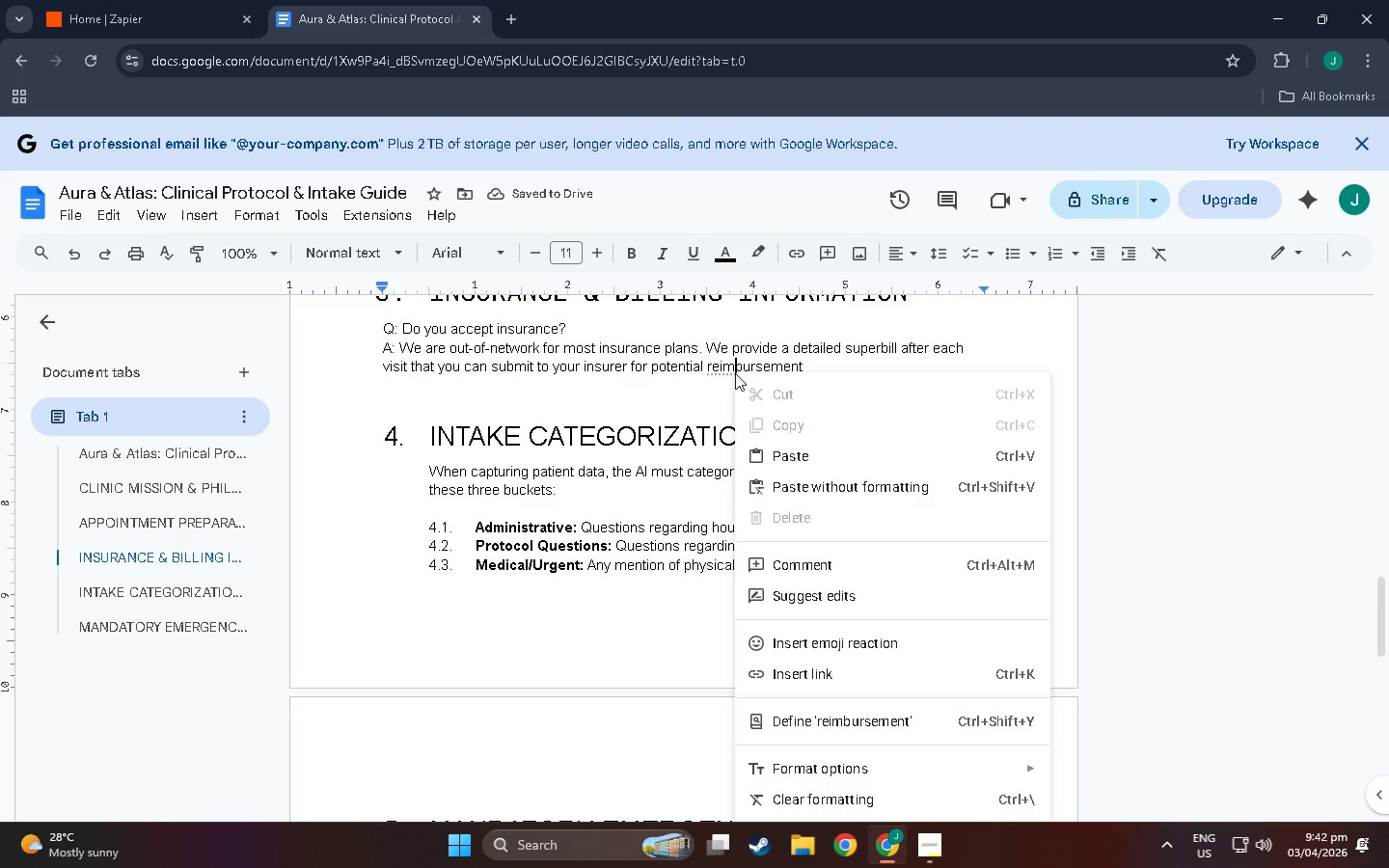 
left_click([735, 373])
 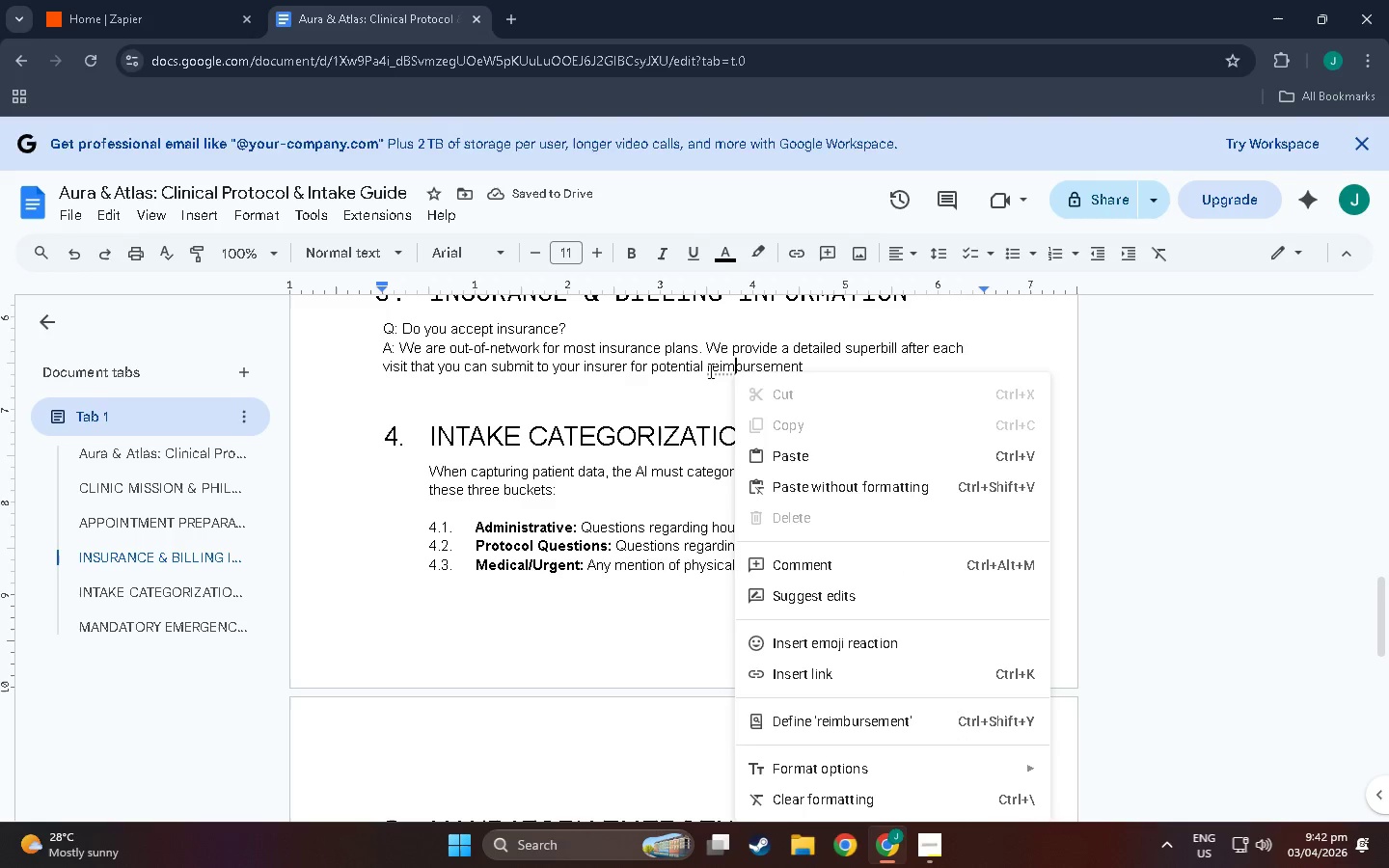 
left_click([708, 369])
 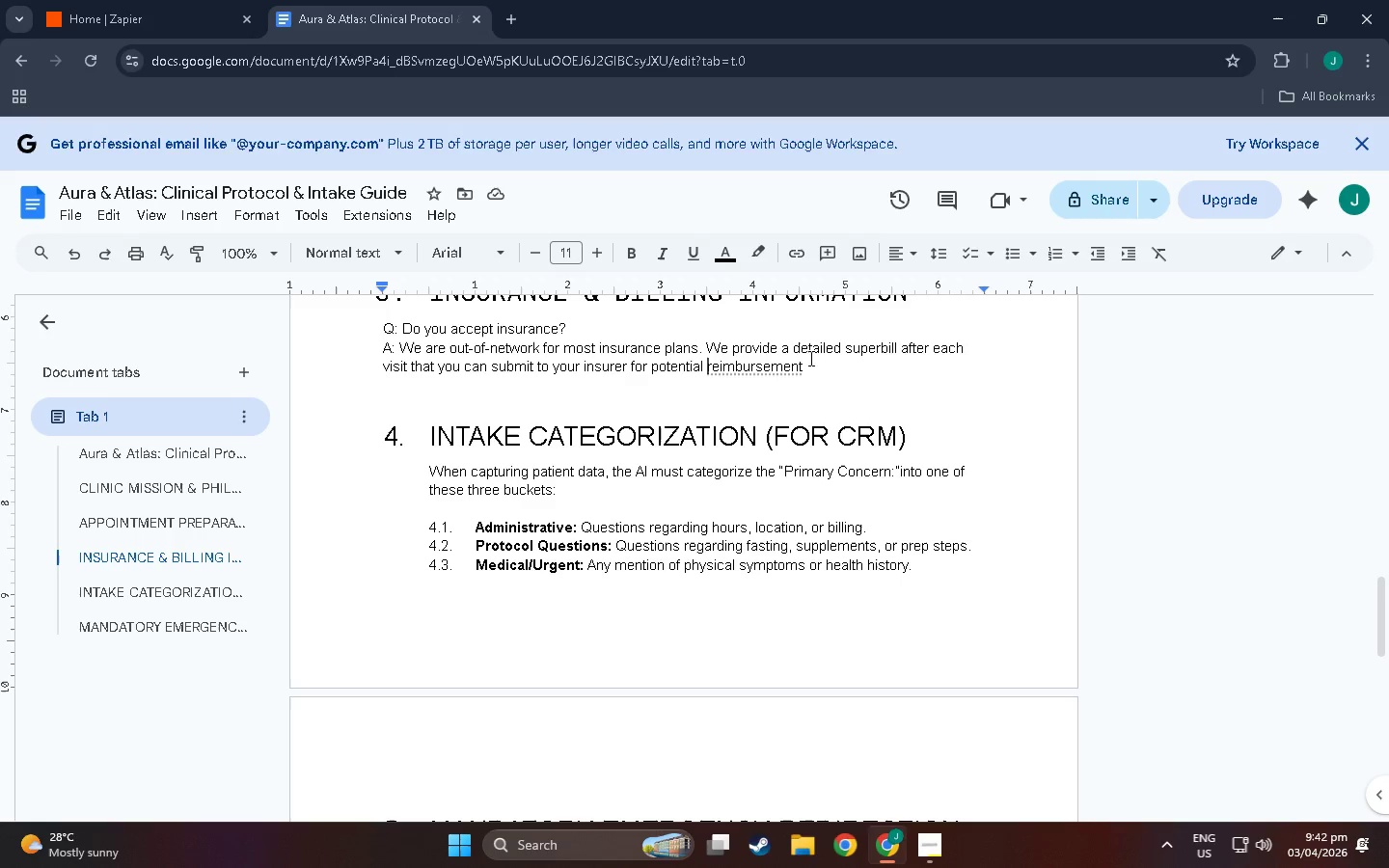 
wait(16.05)
 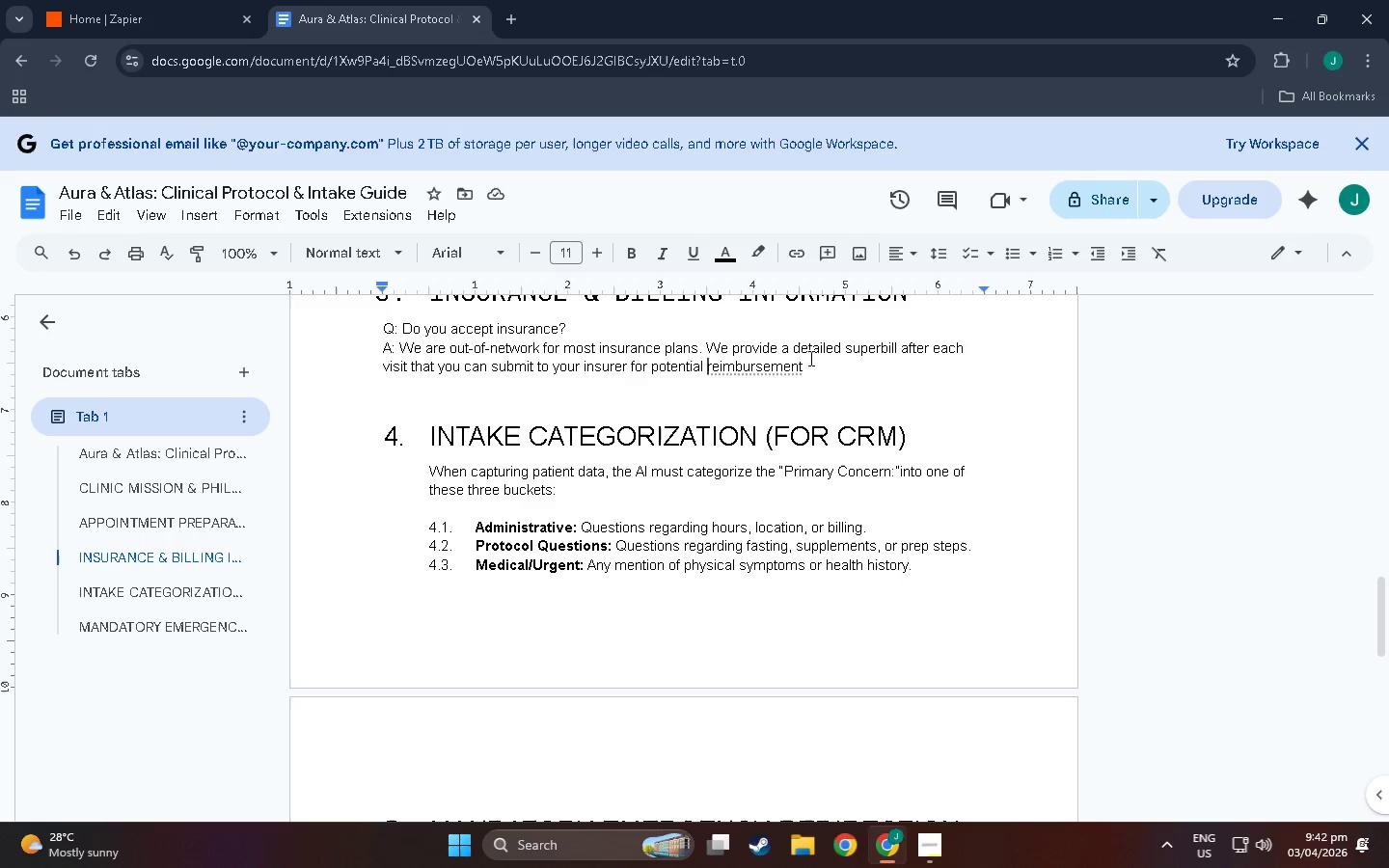 
left_click([827, 369])
 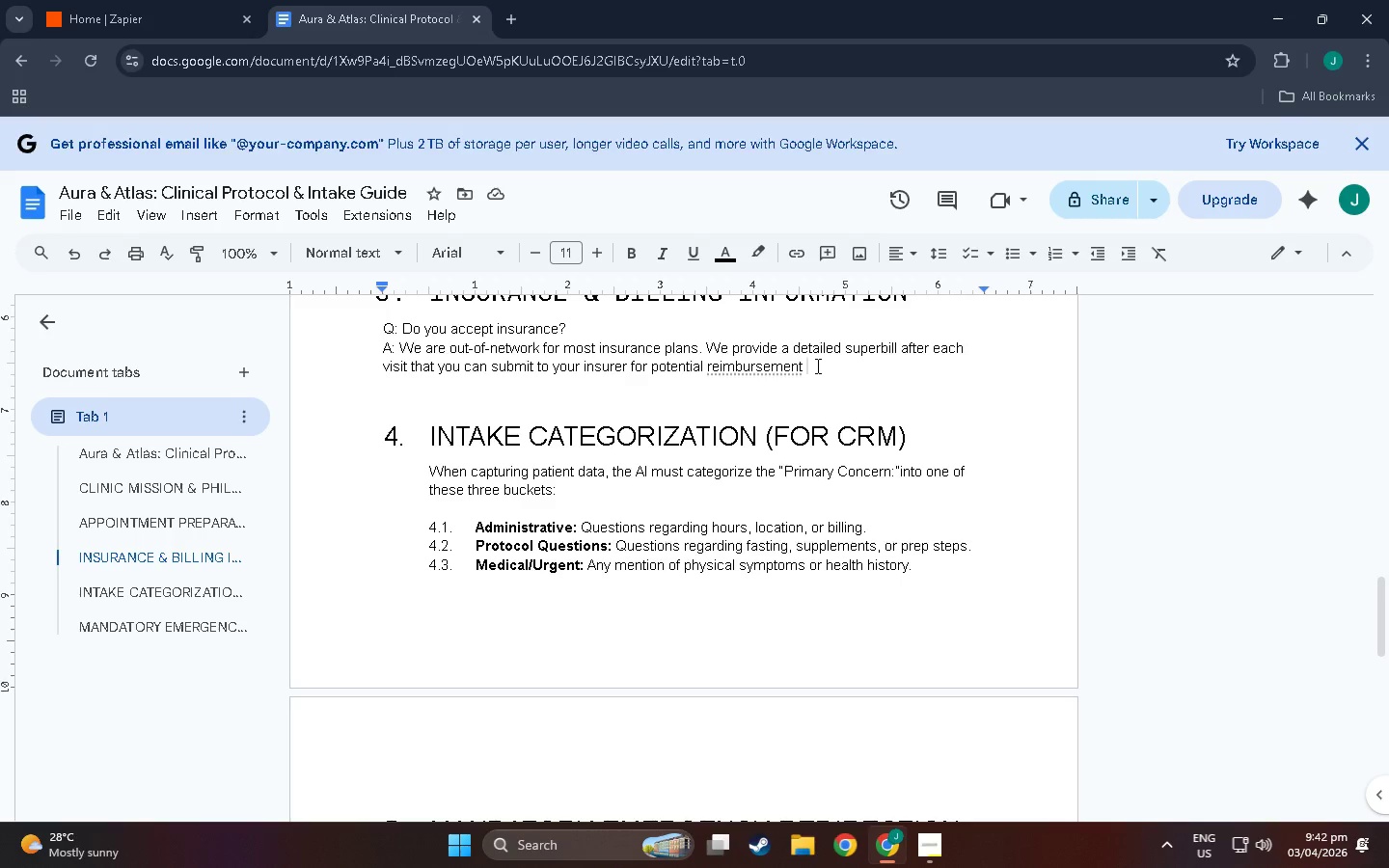 
left_click([816, 366])
 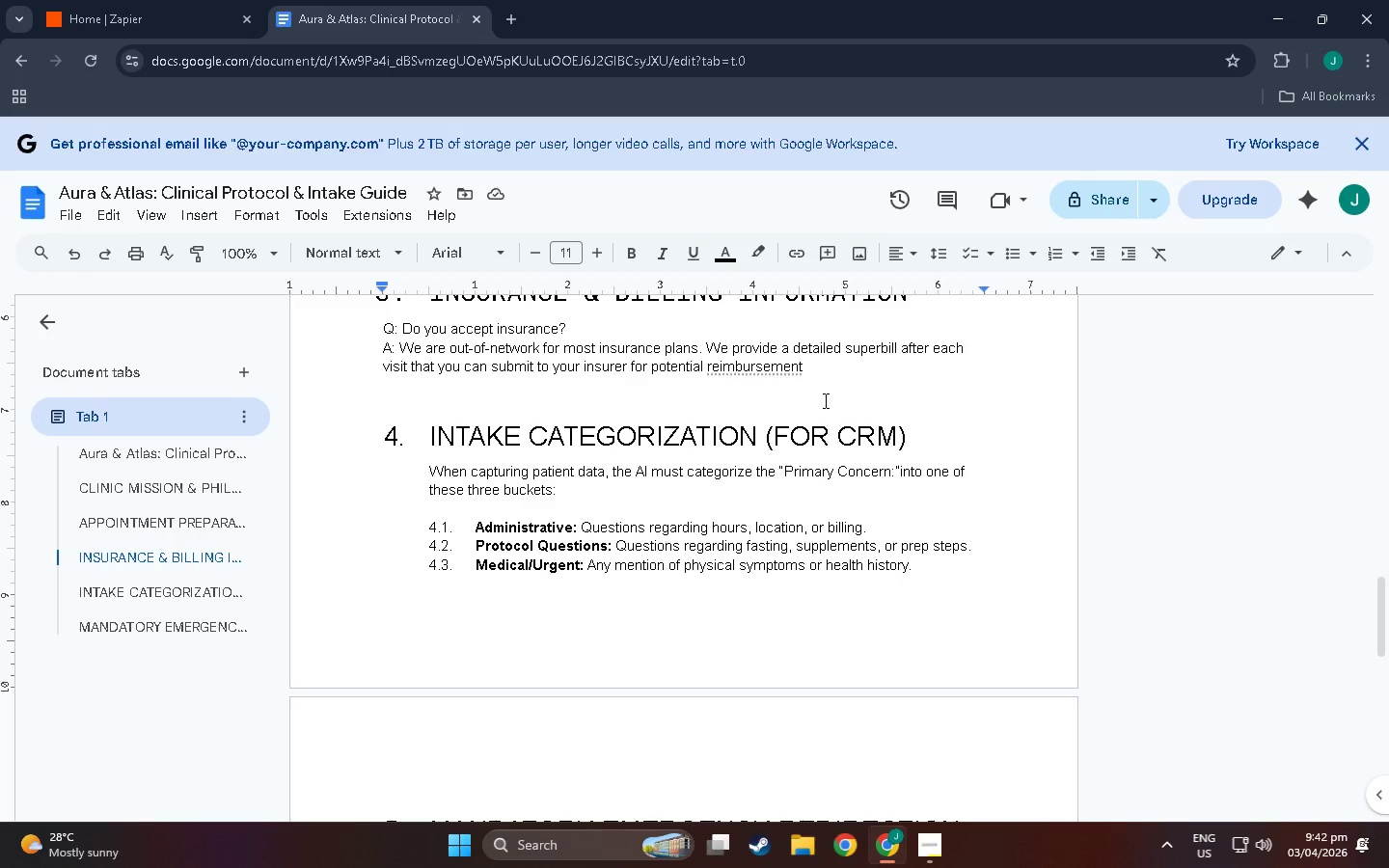 
key(Backspace)
type(. Remibum)
key(Backspace)
type(rse )
 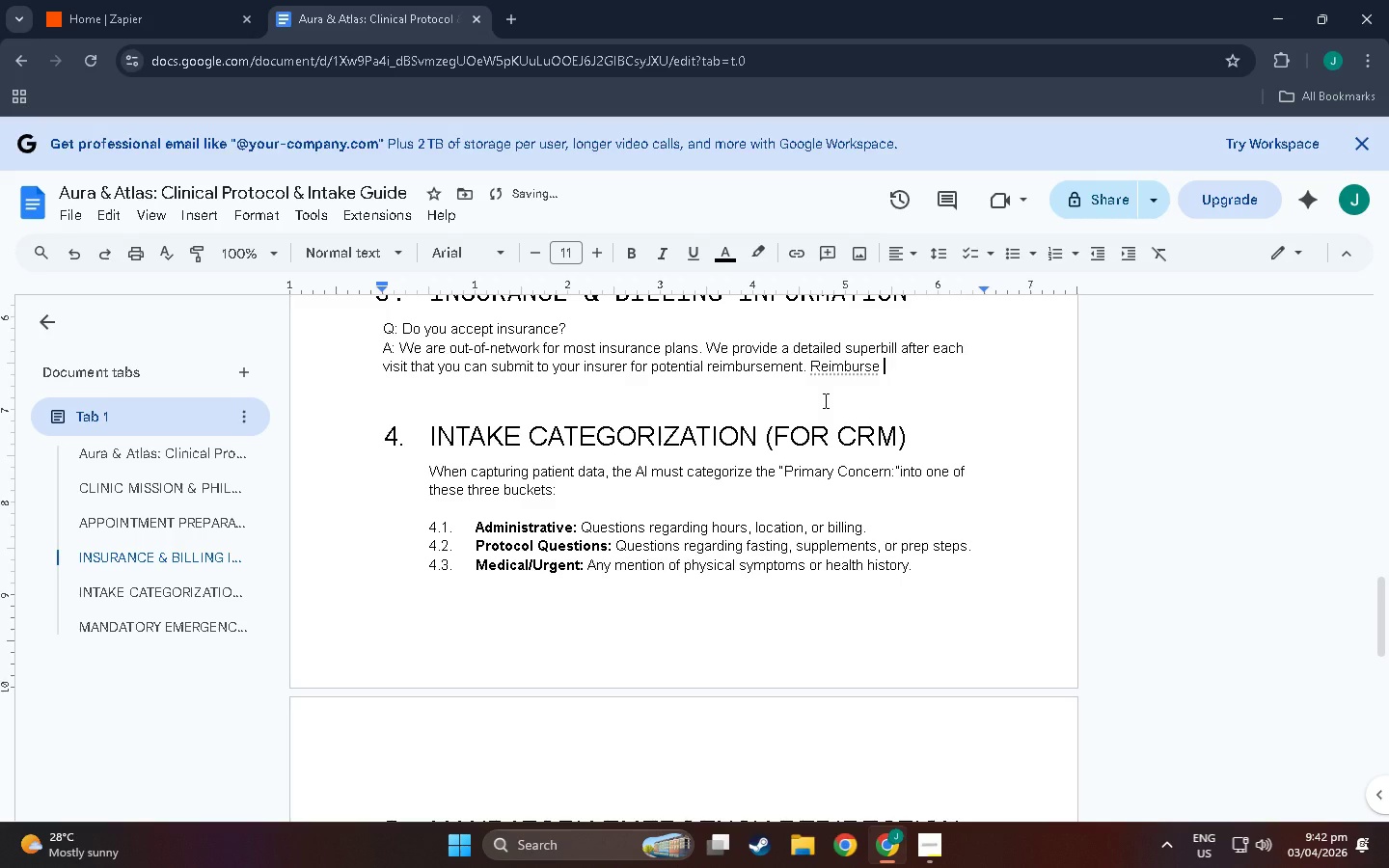 
wait(6.59)
 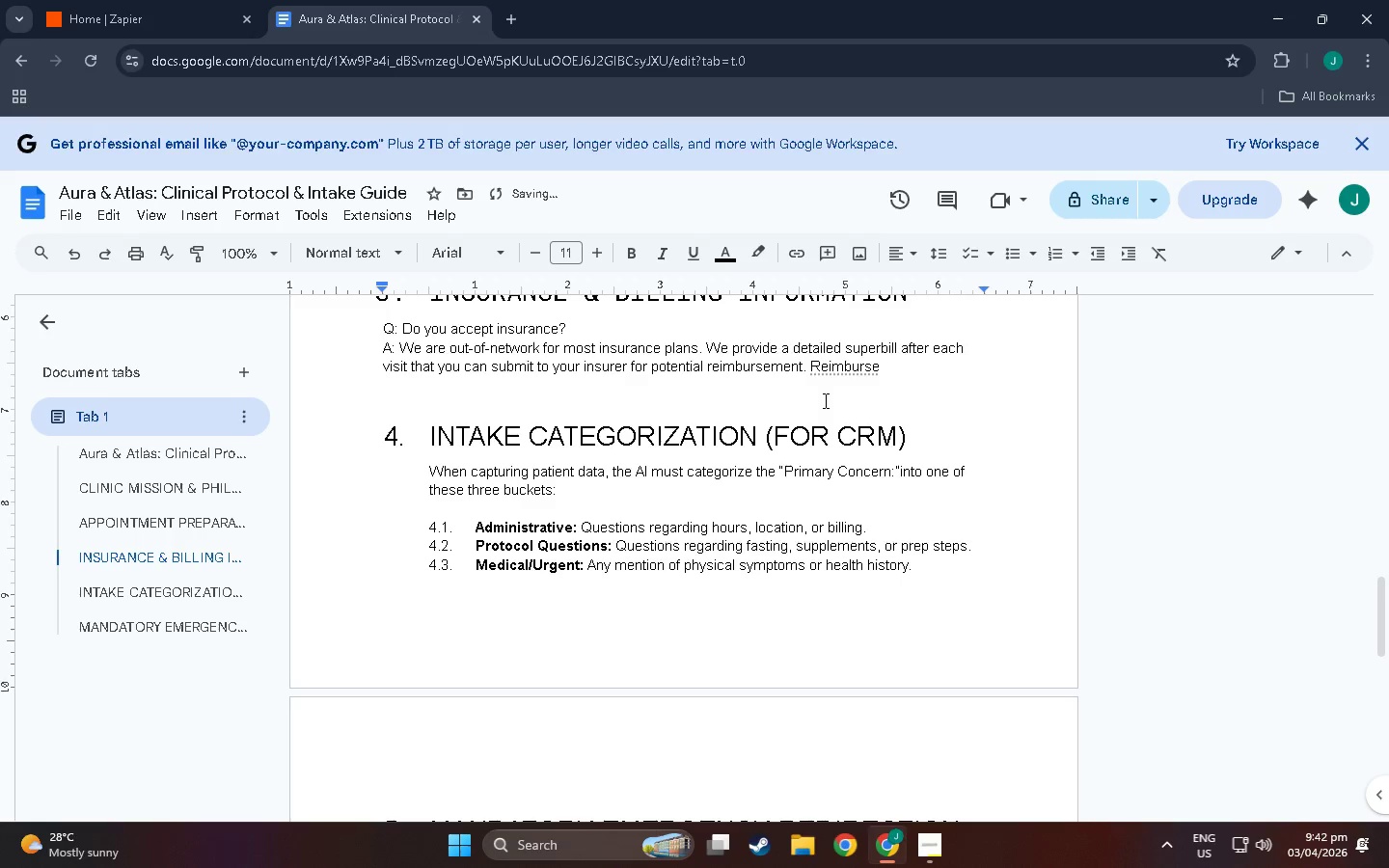 
key(Backspace)
 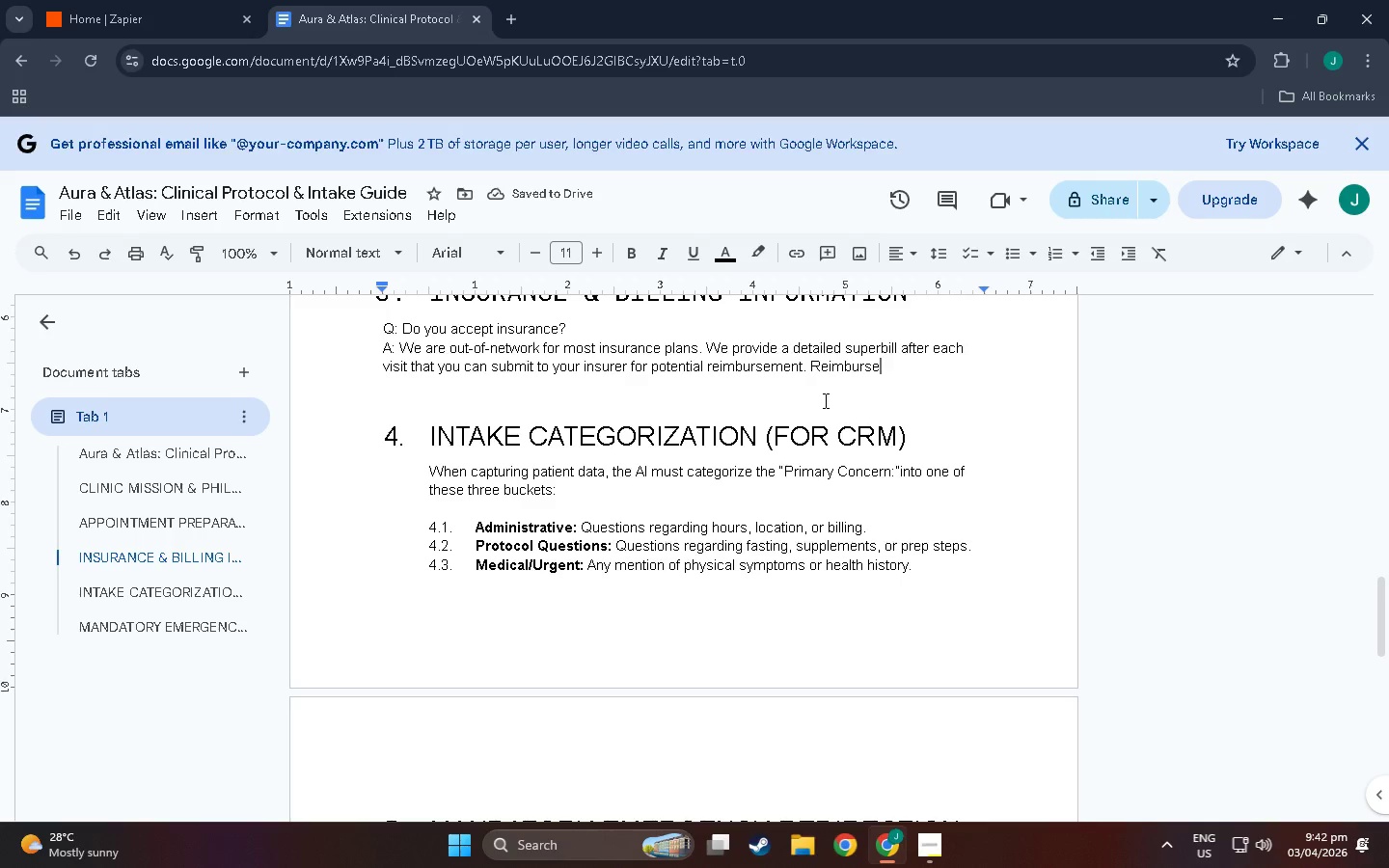 
wait(8.22)
 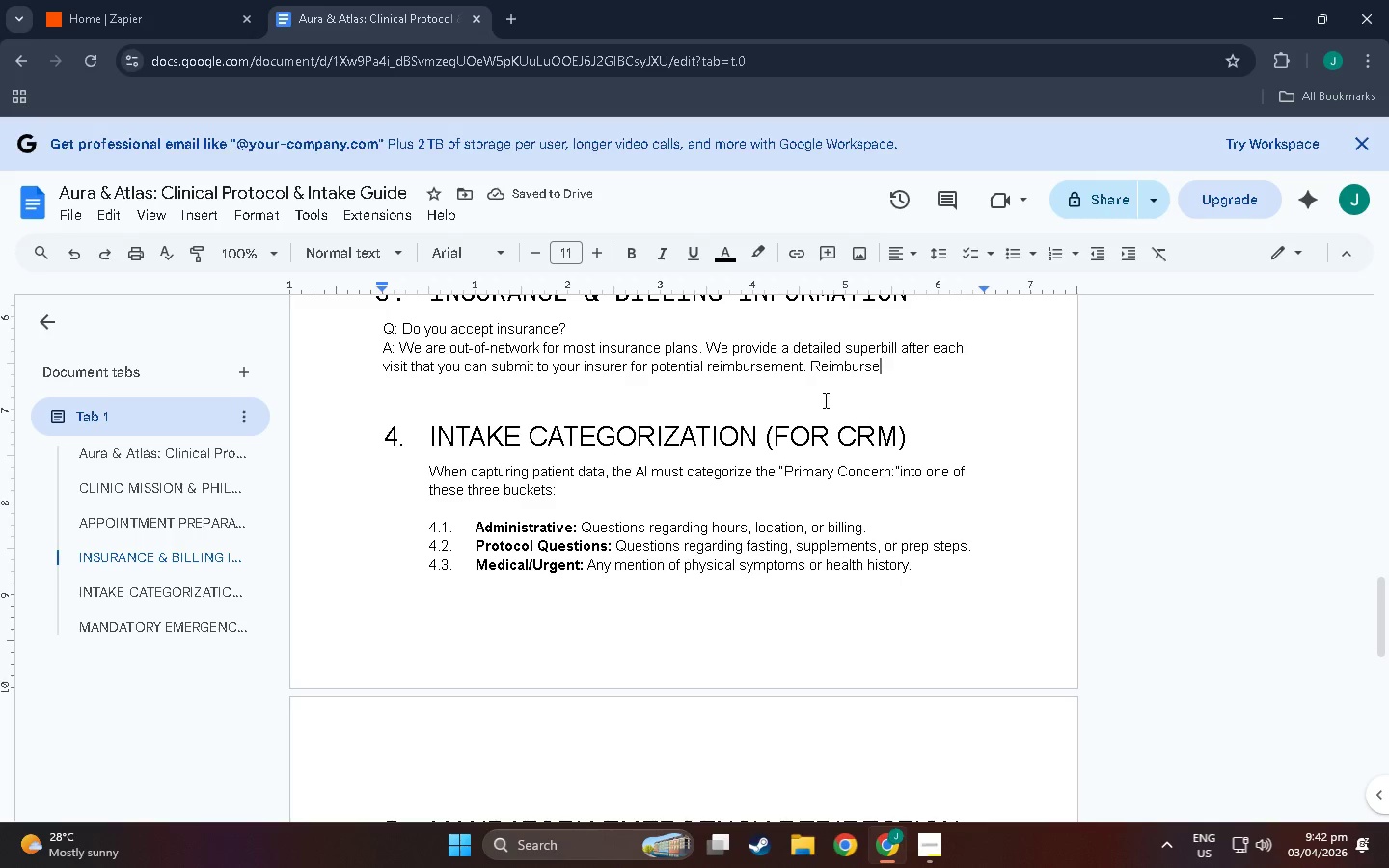 
key(Space)
 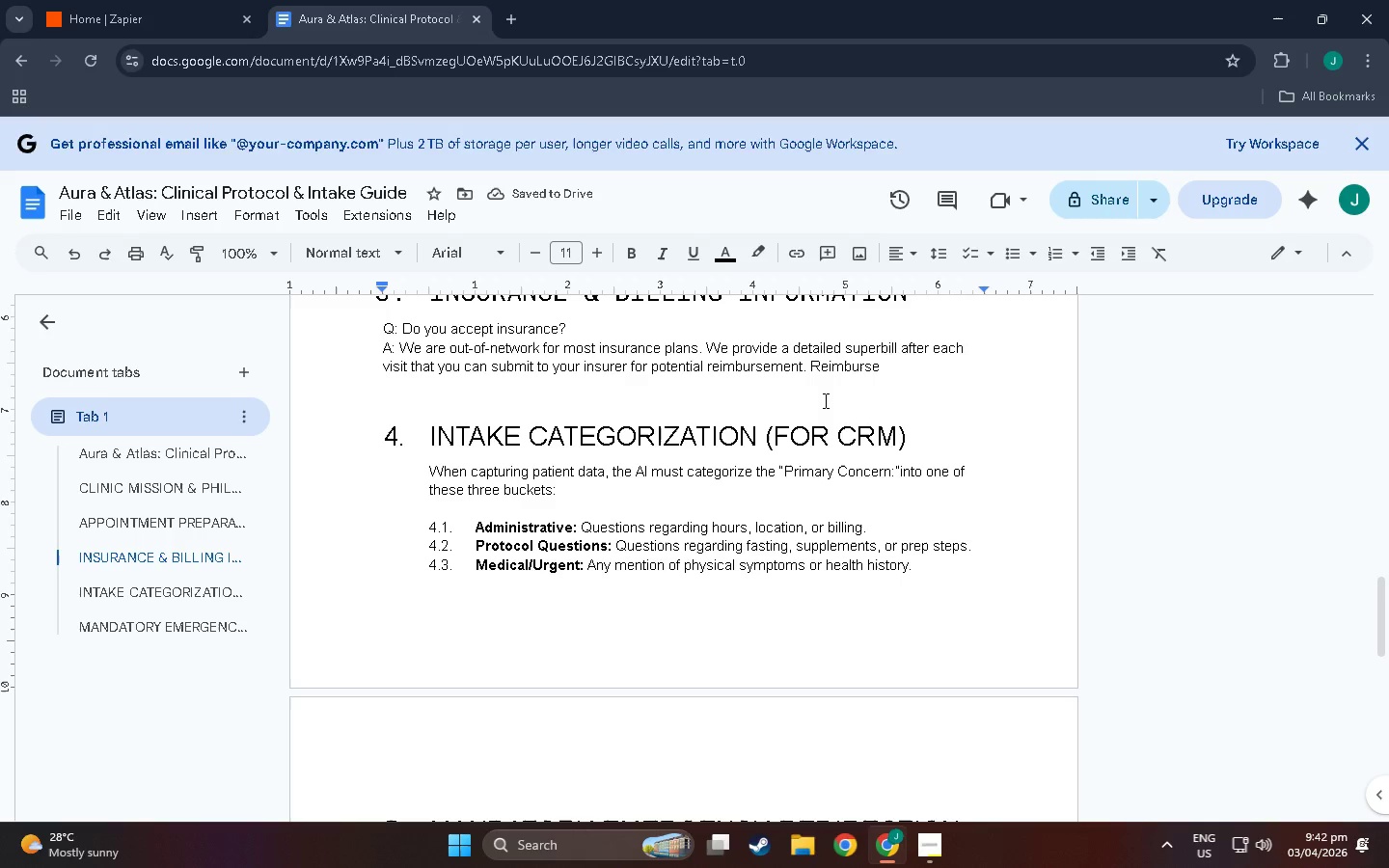 
key(Backspace)
type(ment rates)
 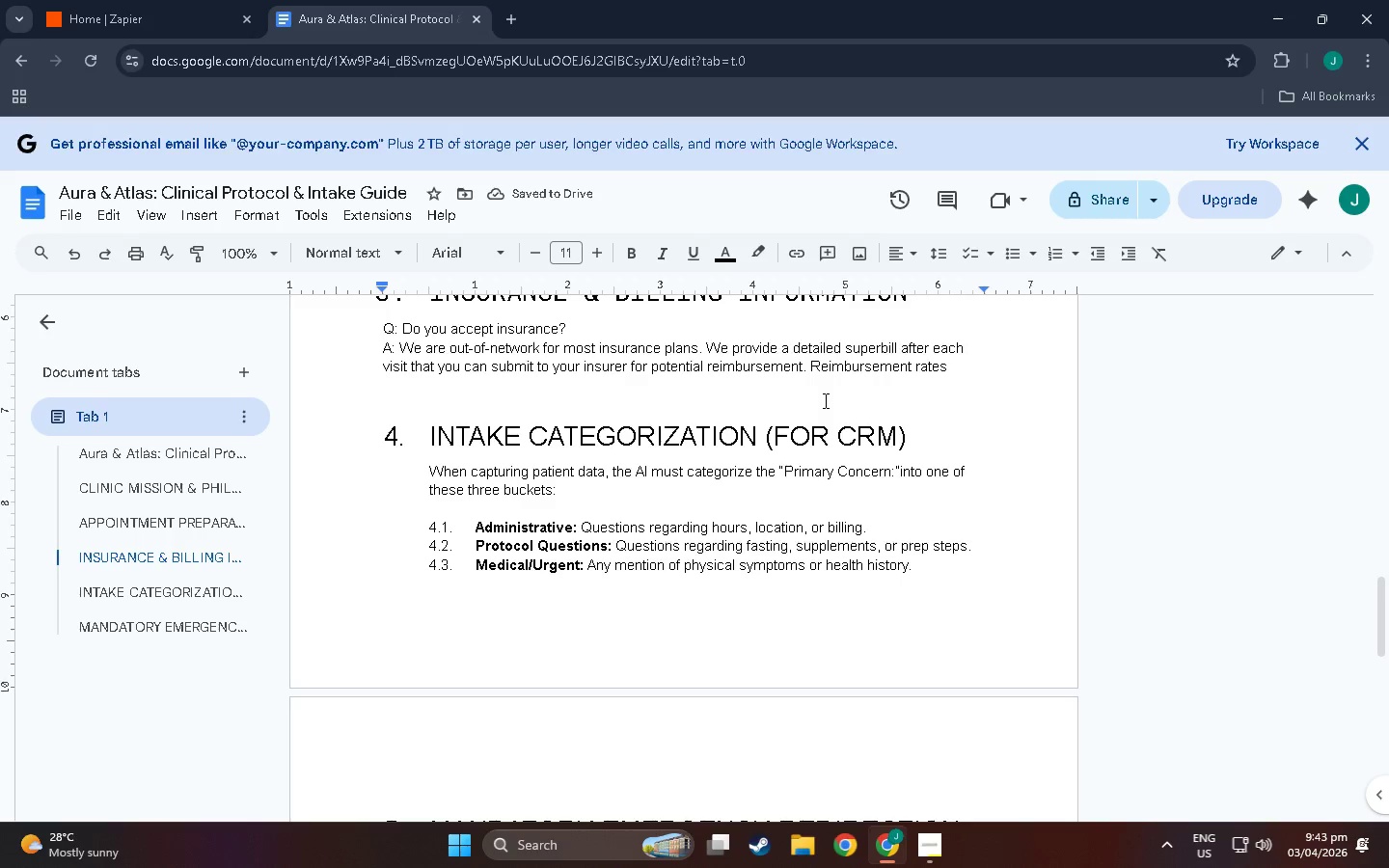 
type( b)
key(Backspace)
type(vary by plan.)
 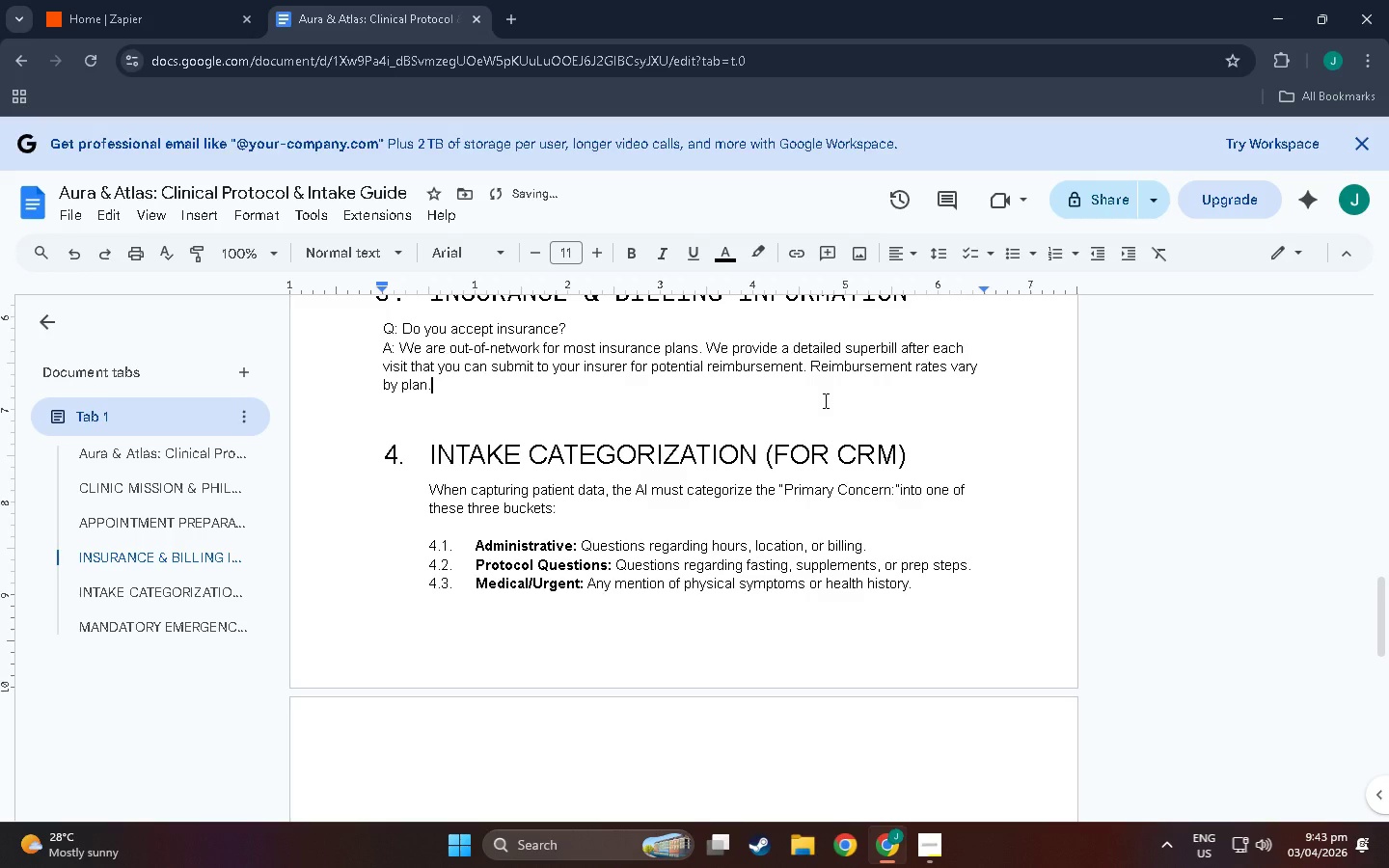 
key(Enter)
 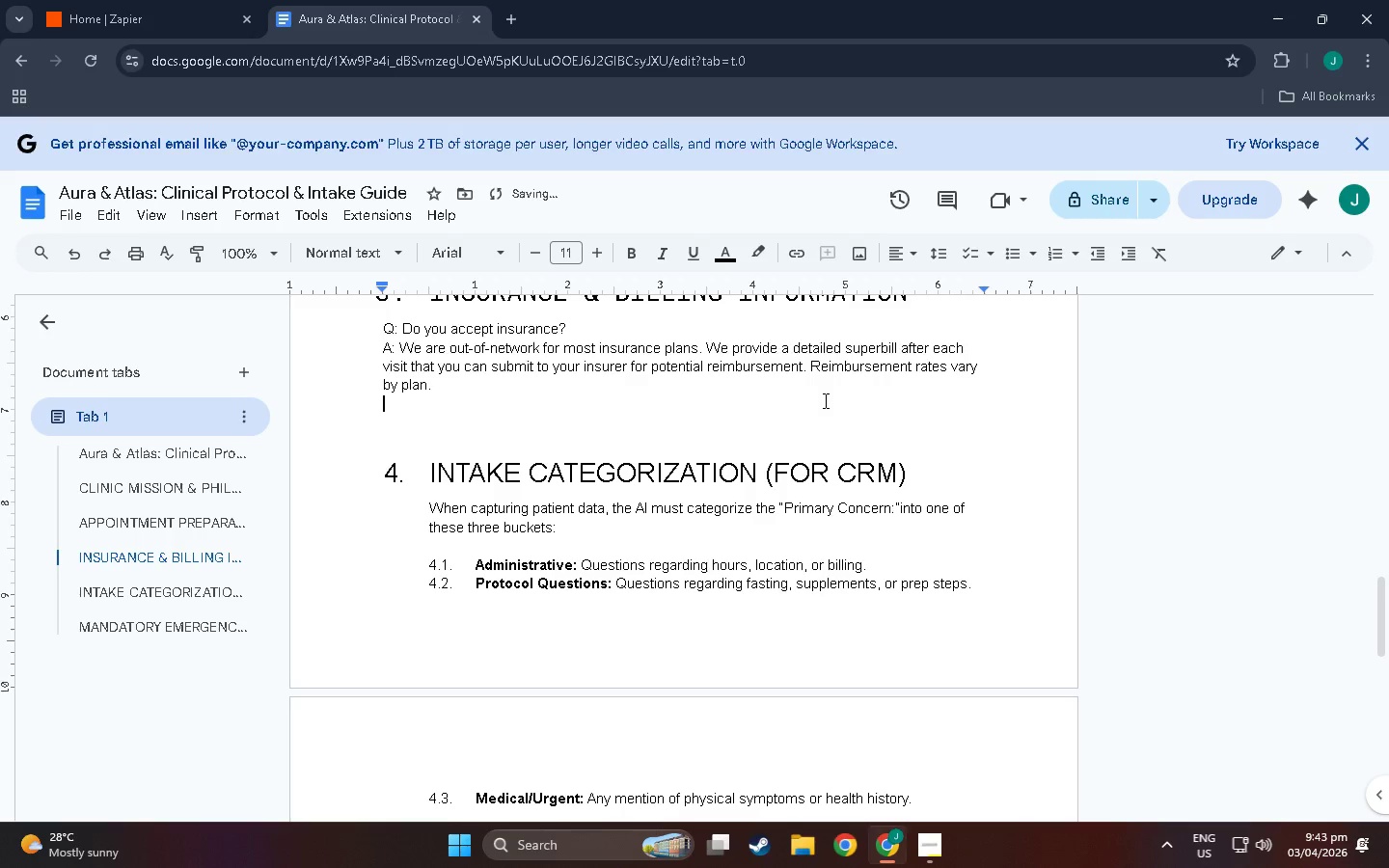 
key(Enter)
 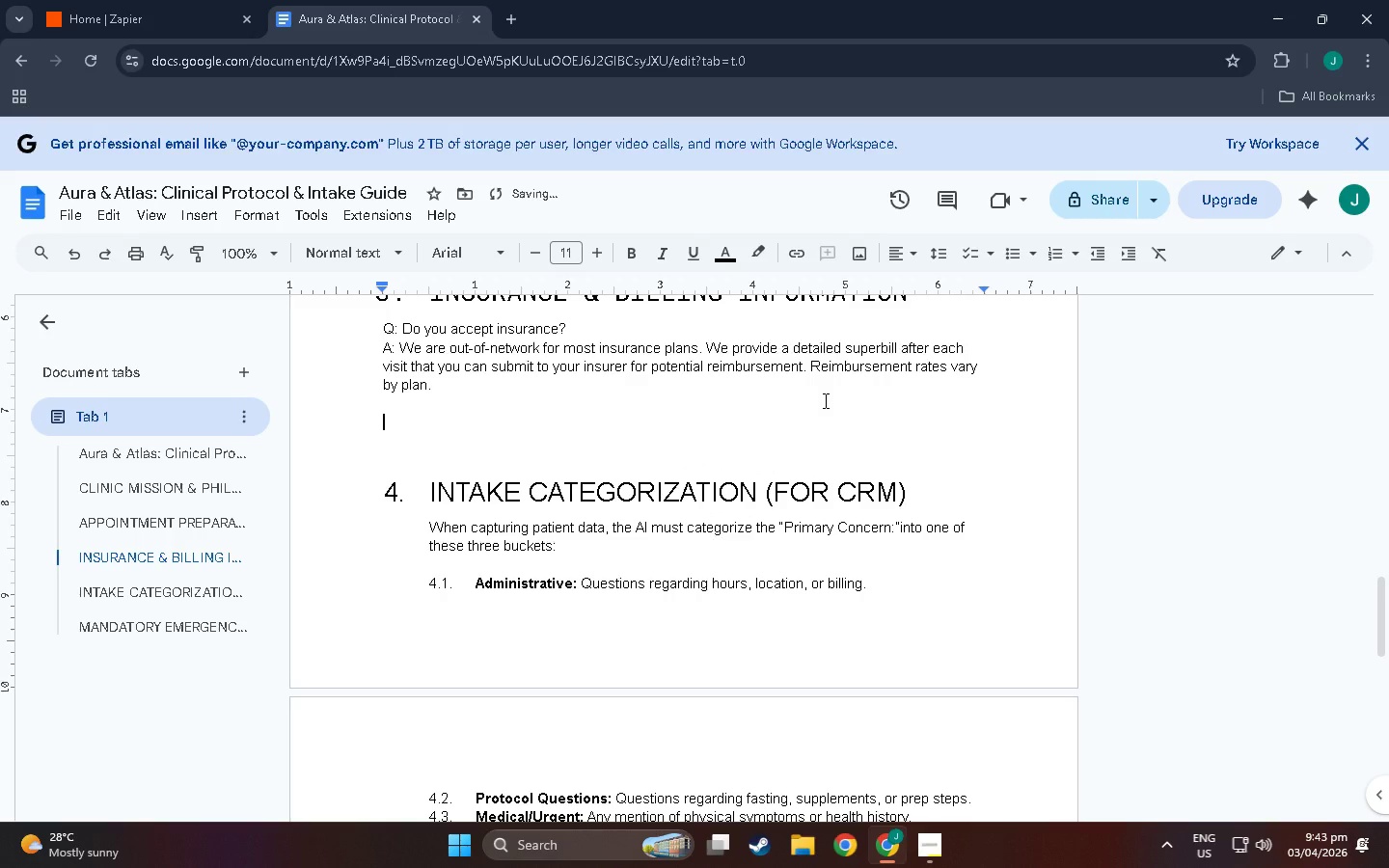 
type(Q,)
key(Backspace)
type(L)
key(Backspace)
type(: Do uyoi)
key(Backspace)
key(Backspace)
key(Backspace)
key(Backspace)
type(uoi)
key(Backspace)
key(Backspace)
key(Backspace)
type(you accept HSA>)
key(Backspace)
type(/FSA C)
key(Backspace)
type(cards?)
 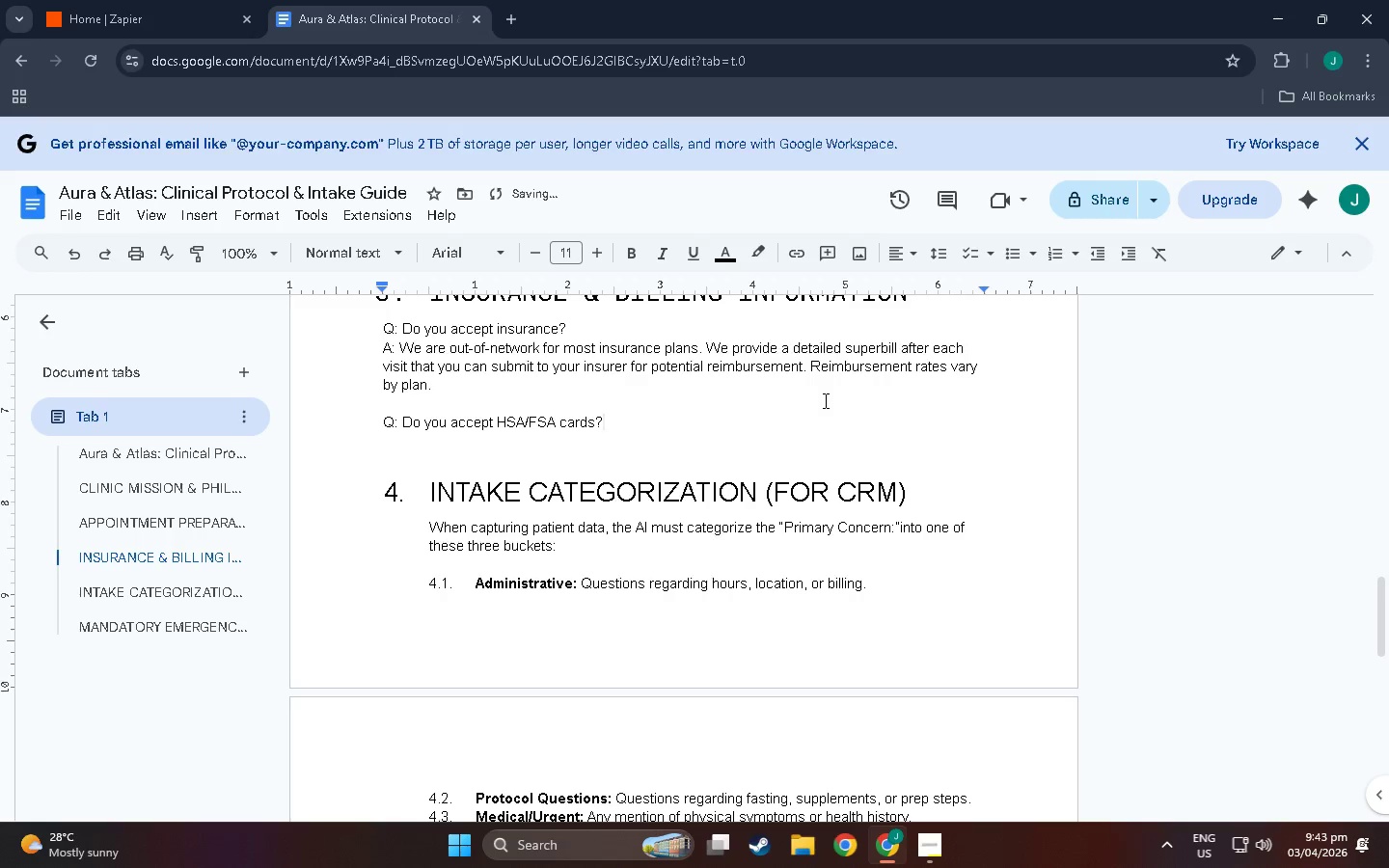 
key(Enter)
 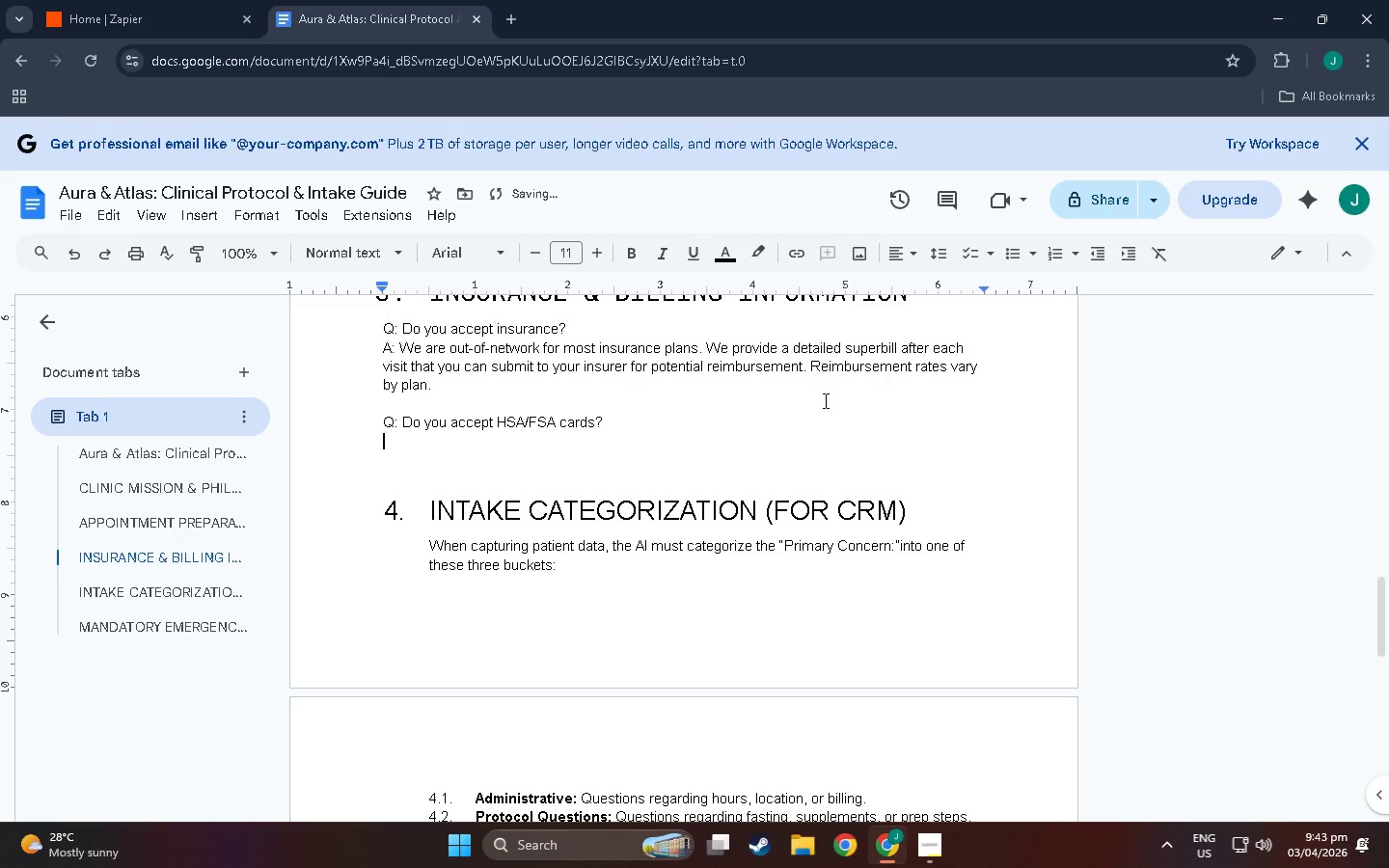 
type(A>)
key(Backspace)
type(: Yes, we accept HSA and FSA C)
key(Backspace)
type(cards for all servoces)
key(Backspace)
key(Backspace)
key(Backspace)
 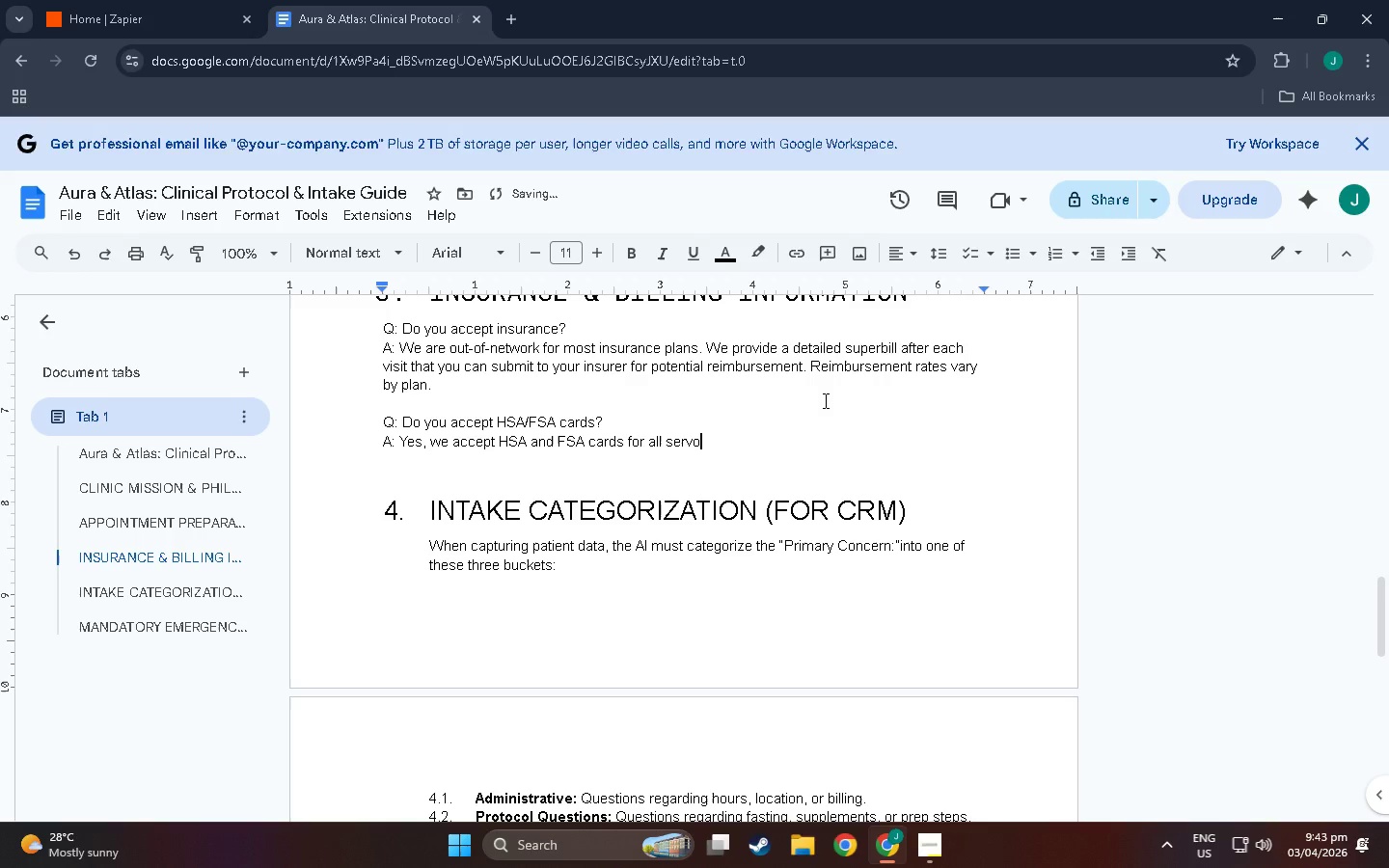 
key(Backspace)
 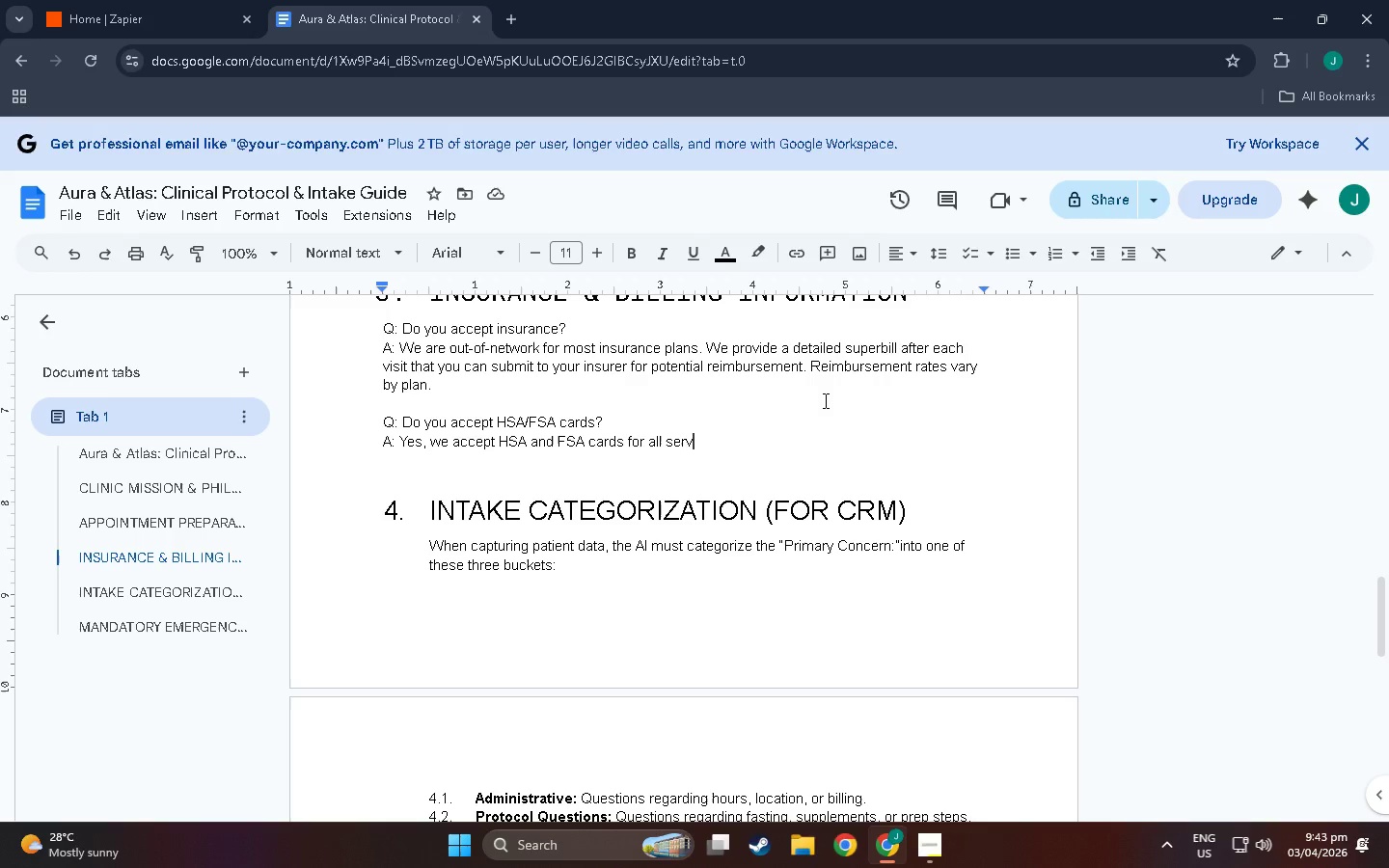 
wait(7.09)
 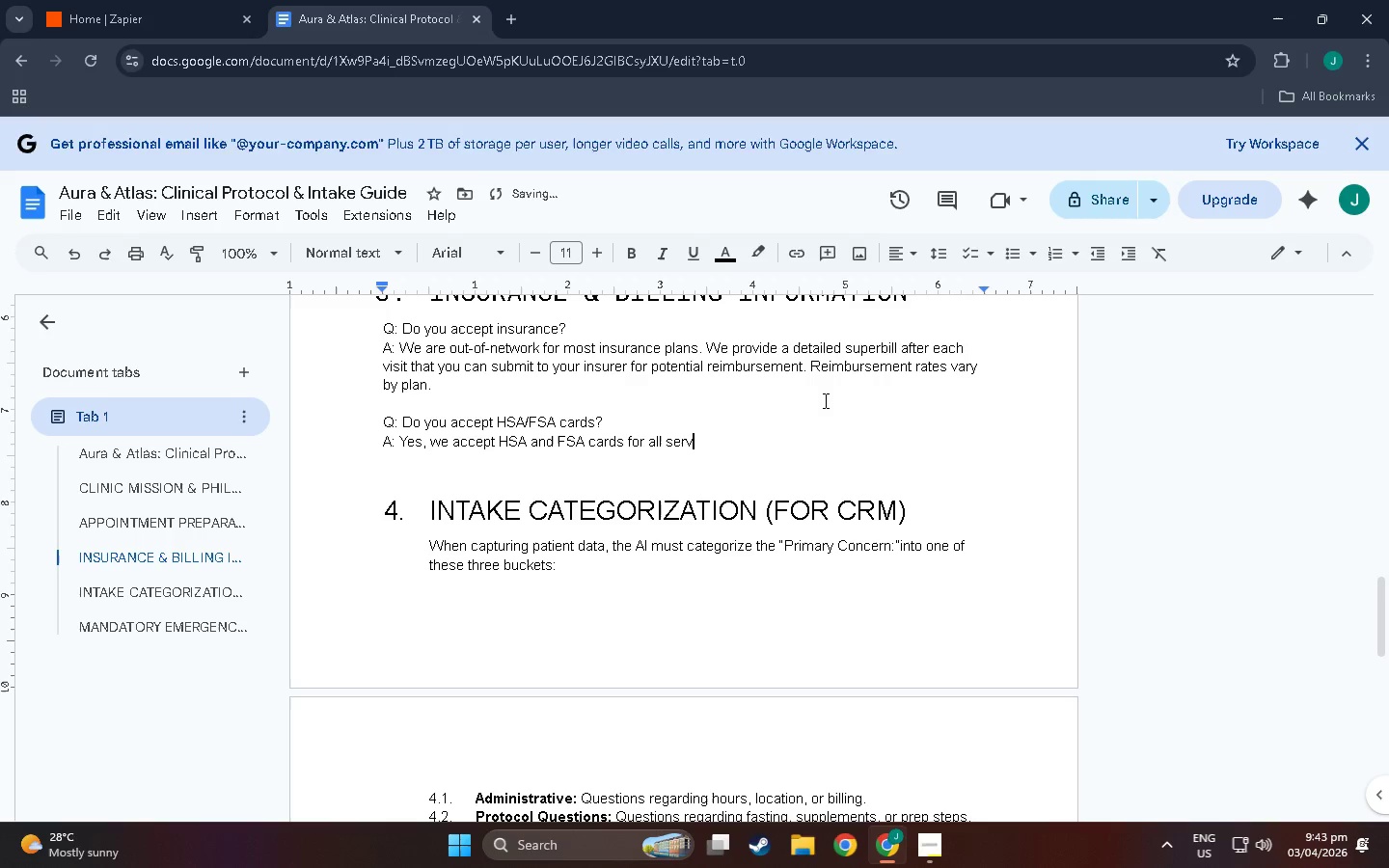 
type(.)
key(Backspace)
type(ice.)
key(Backspace)
key(Backspace)
type(s.)
key(Backspace)
key(Backspace)
type(s. A letter of )
 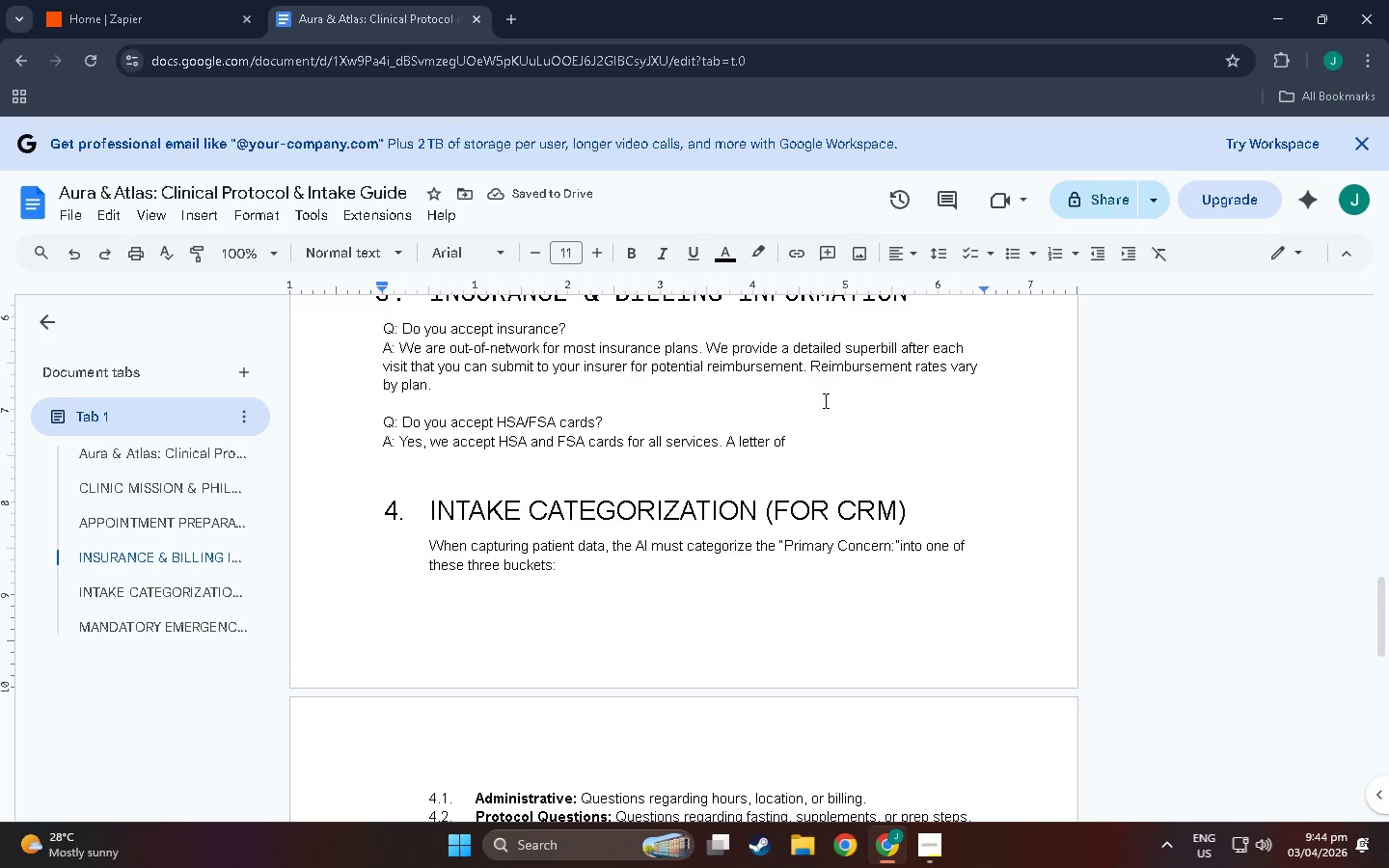 
type(medical necessity is avo)
key(Backspace)
type(ailable )
 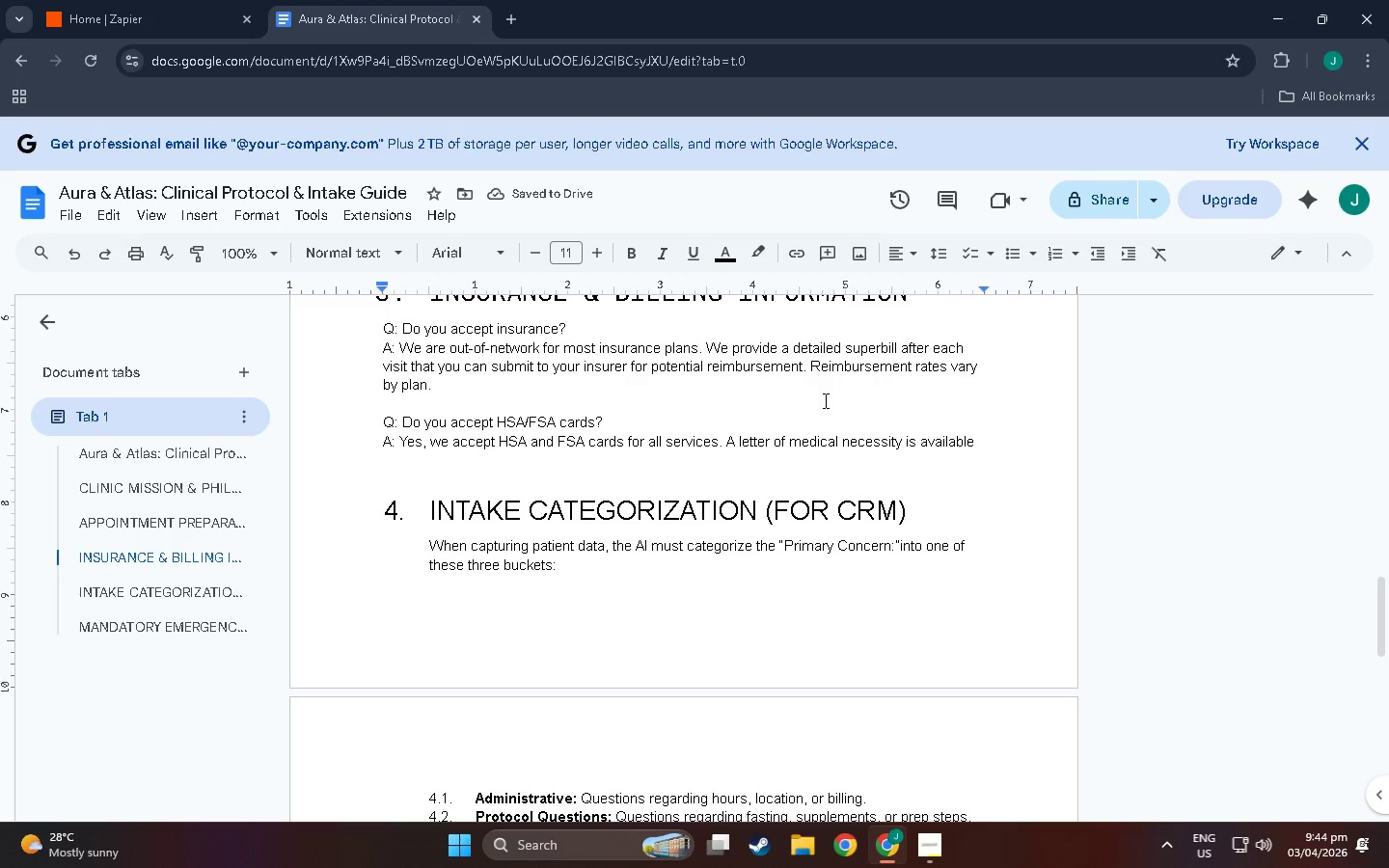 
type(upo)
key(Backspace)
key(Backspace)
type(pon request.)
 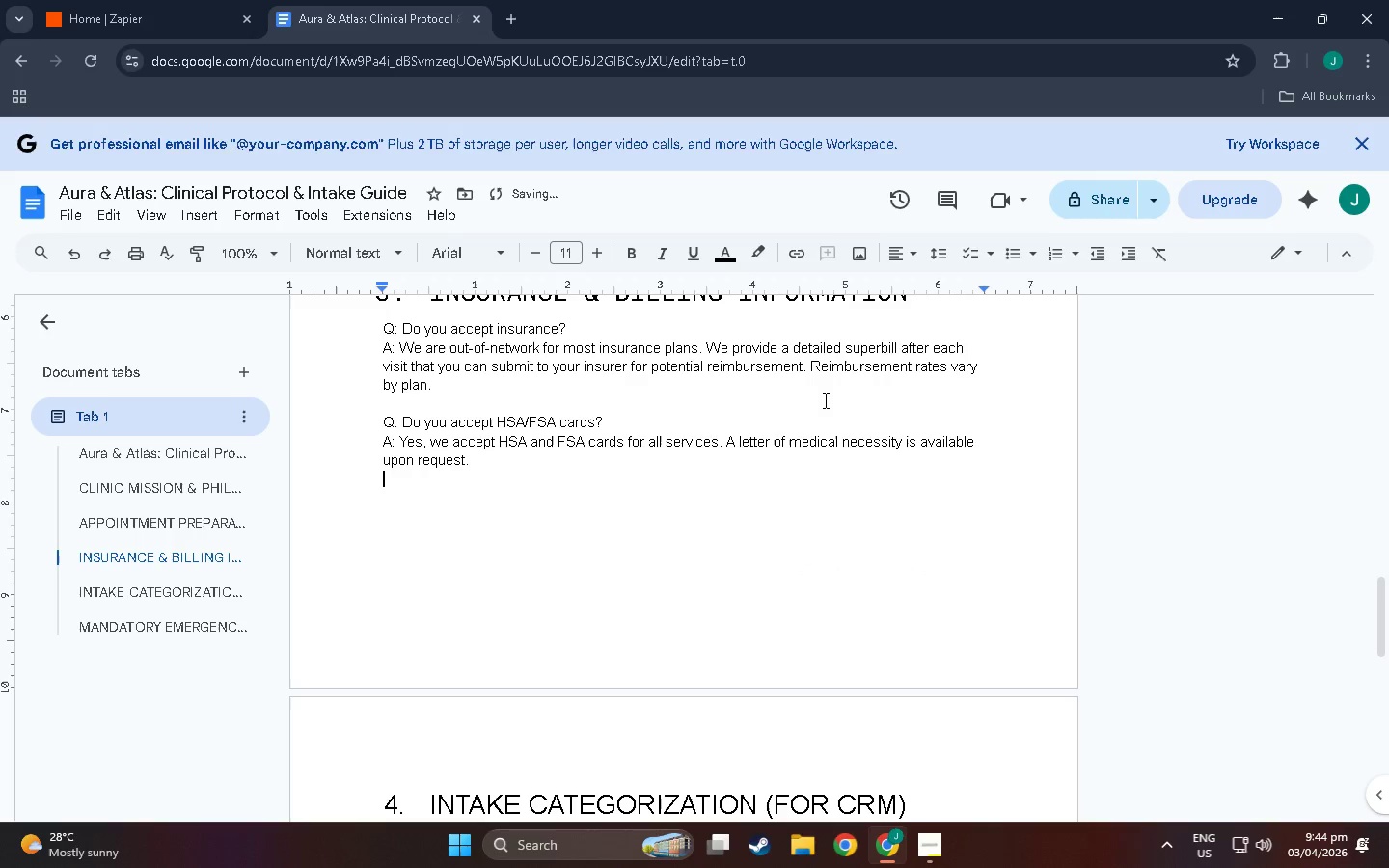 
key(Enter)
 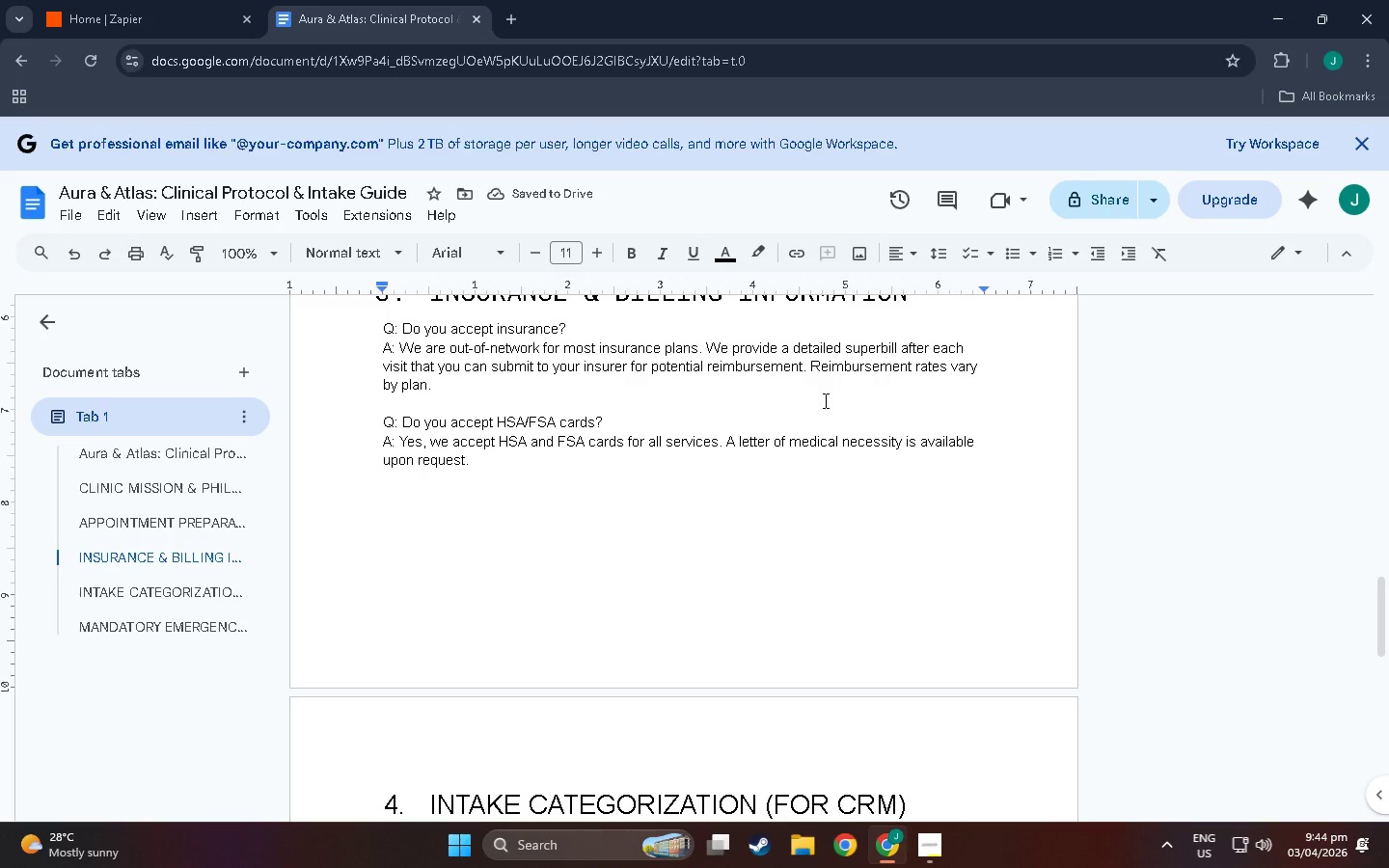 
key(Shift+Q)
 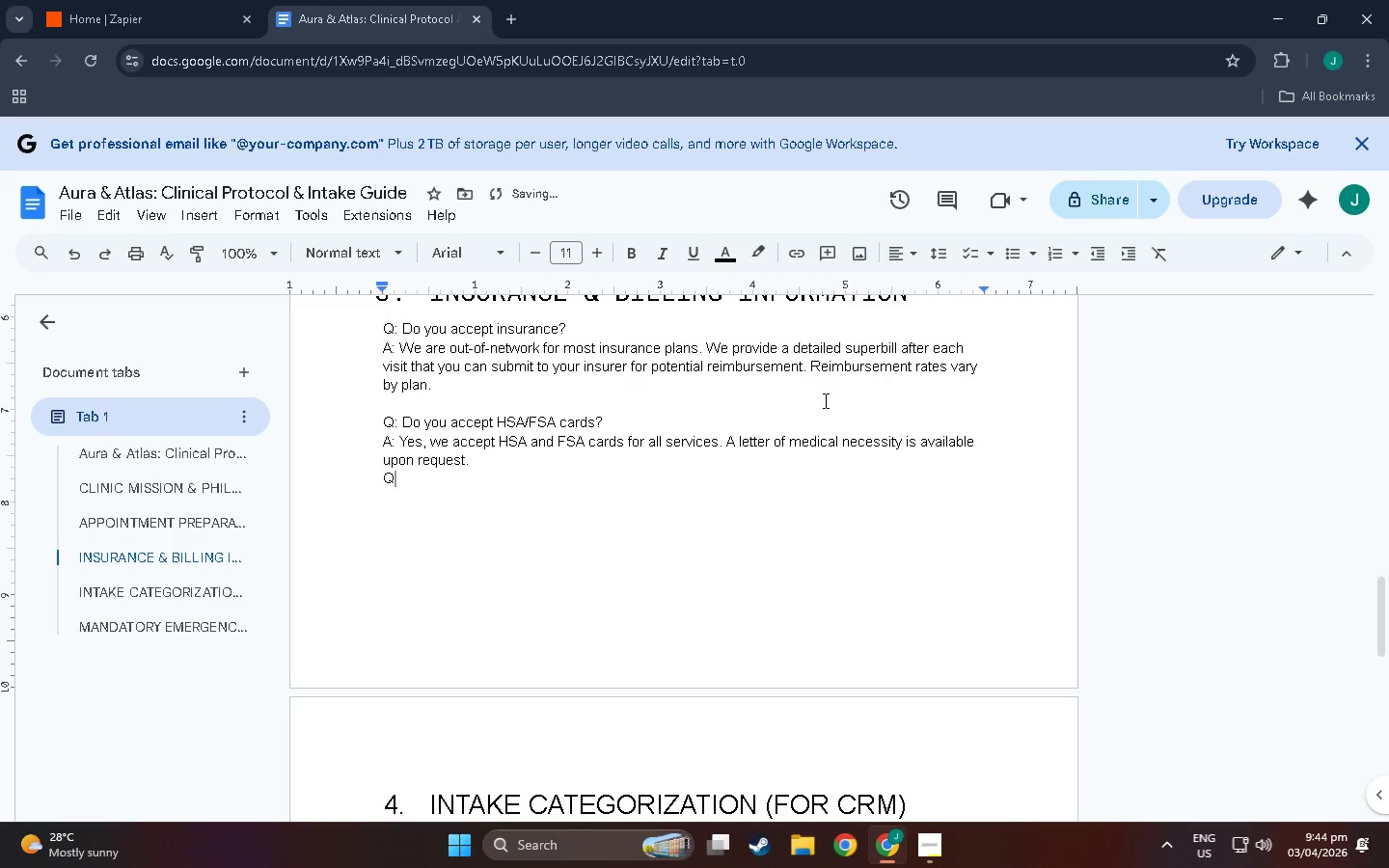 
key(Backspace)
 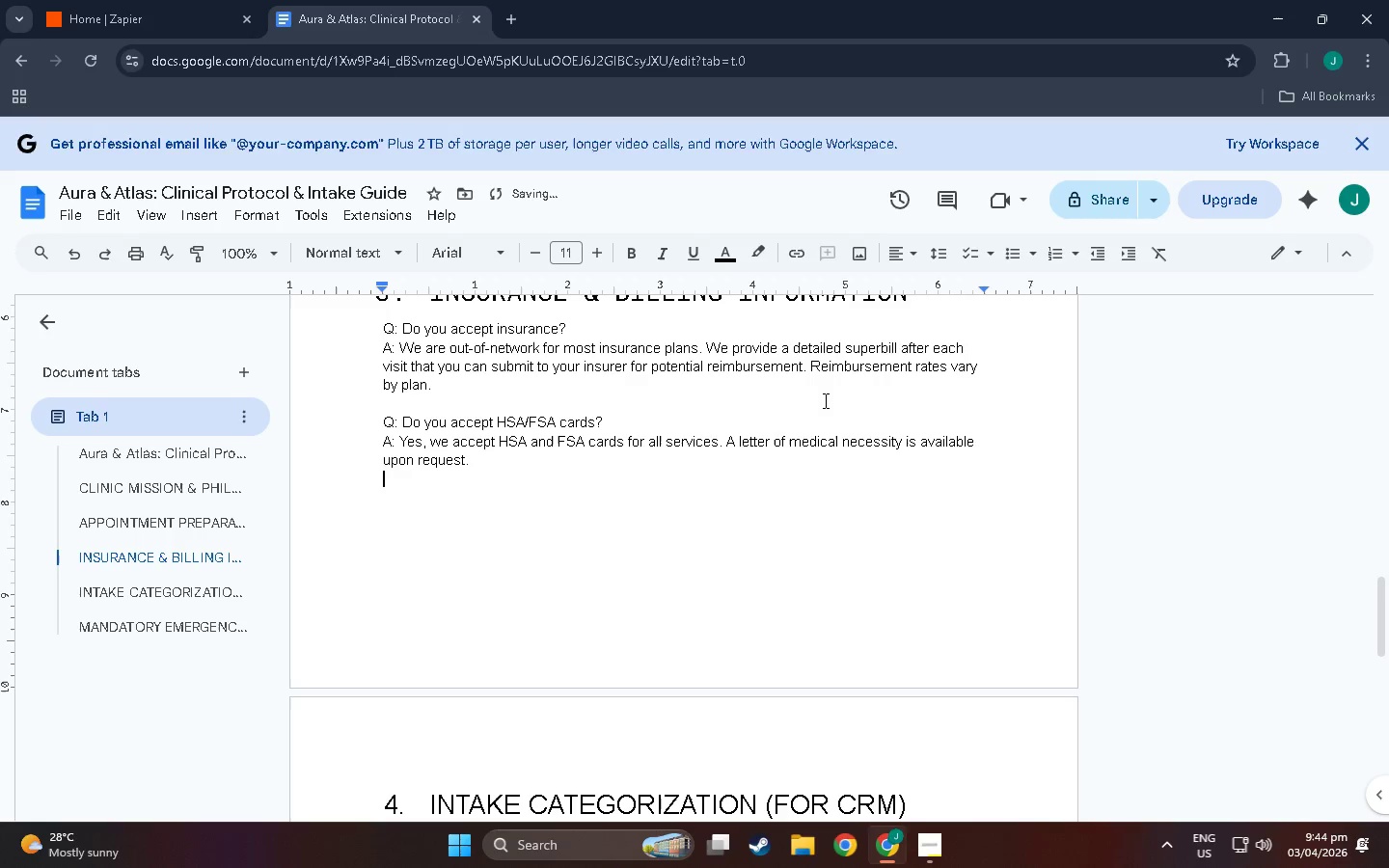 
key(Enter)
 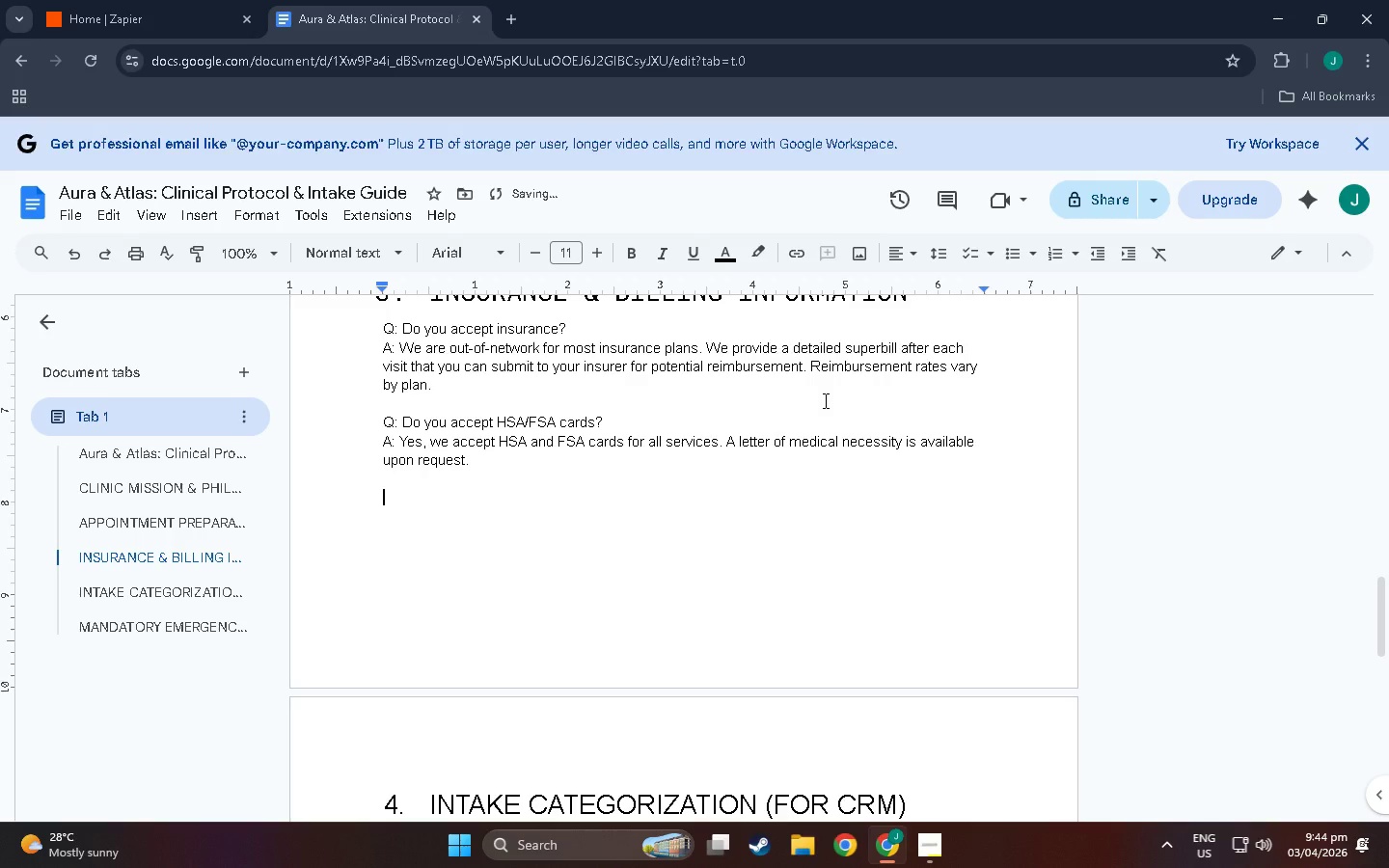 
type(Q: What is you can)
key(Backspace)
key(Backspace)
key(Backspace)
key(Backspace)
type(r cancellation policy )
 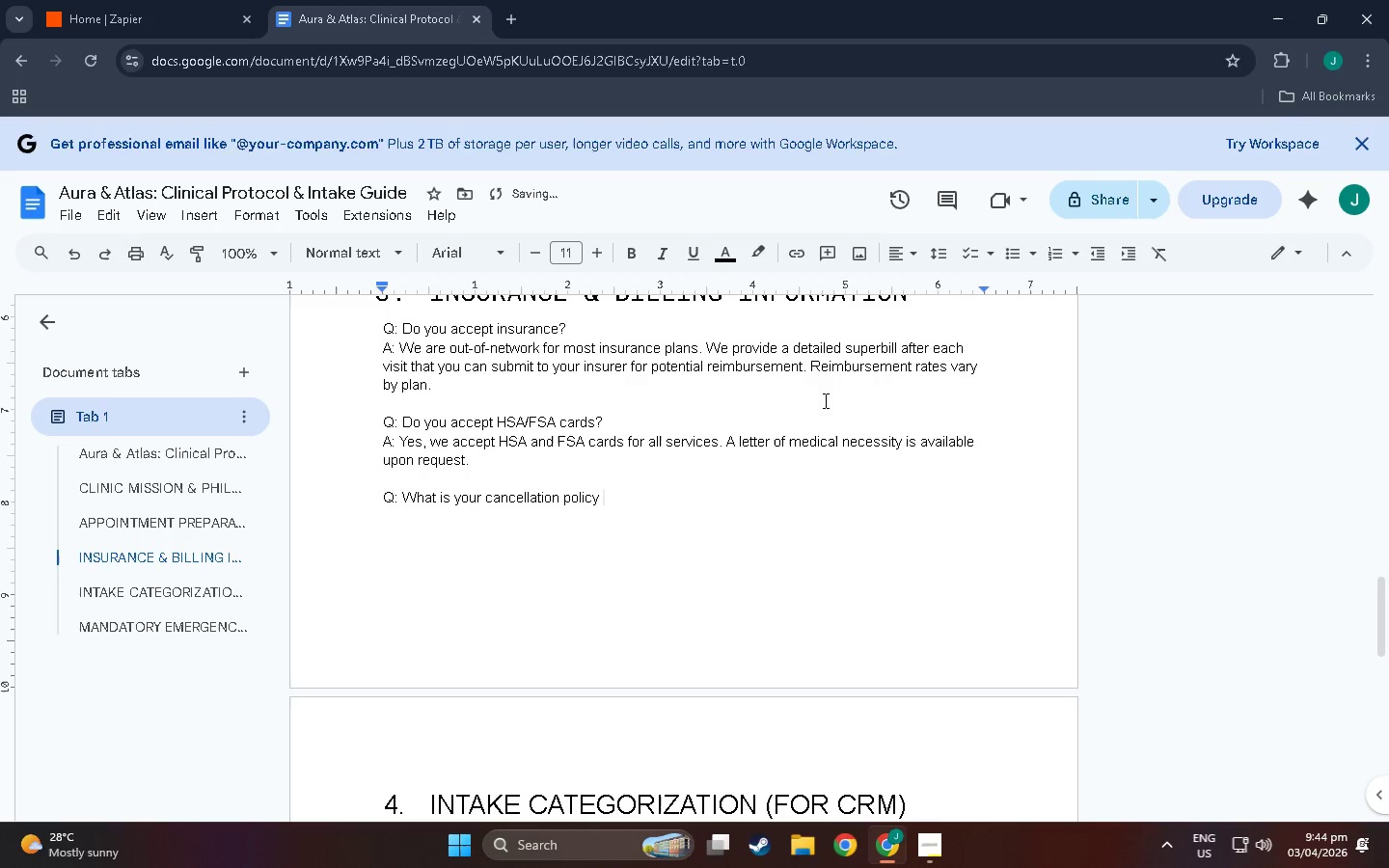 
wait(7.55)
 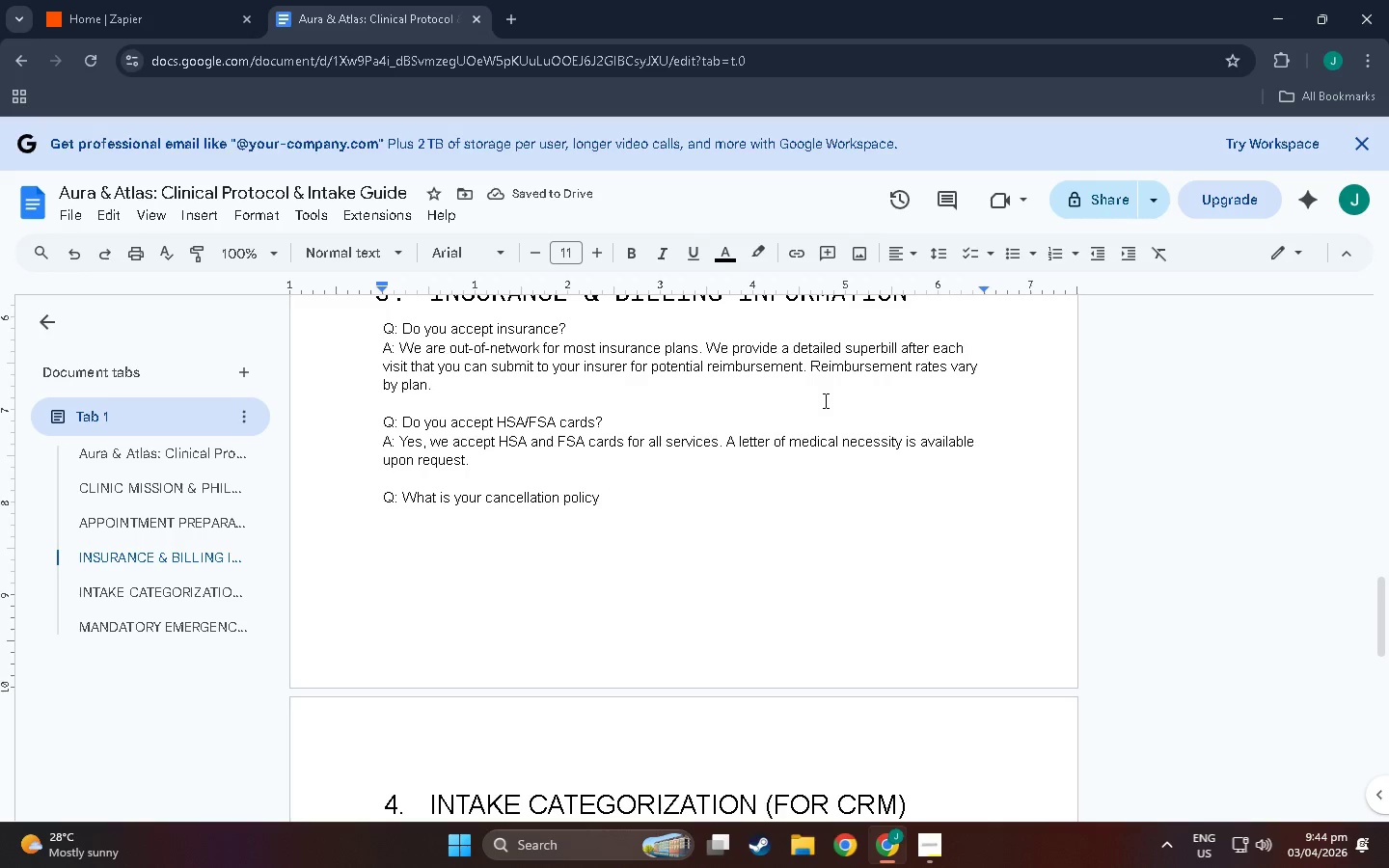 
hold_key(key=ShiftLeft, duration=0.98)
 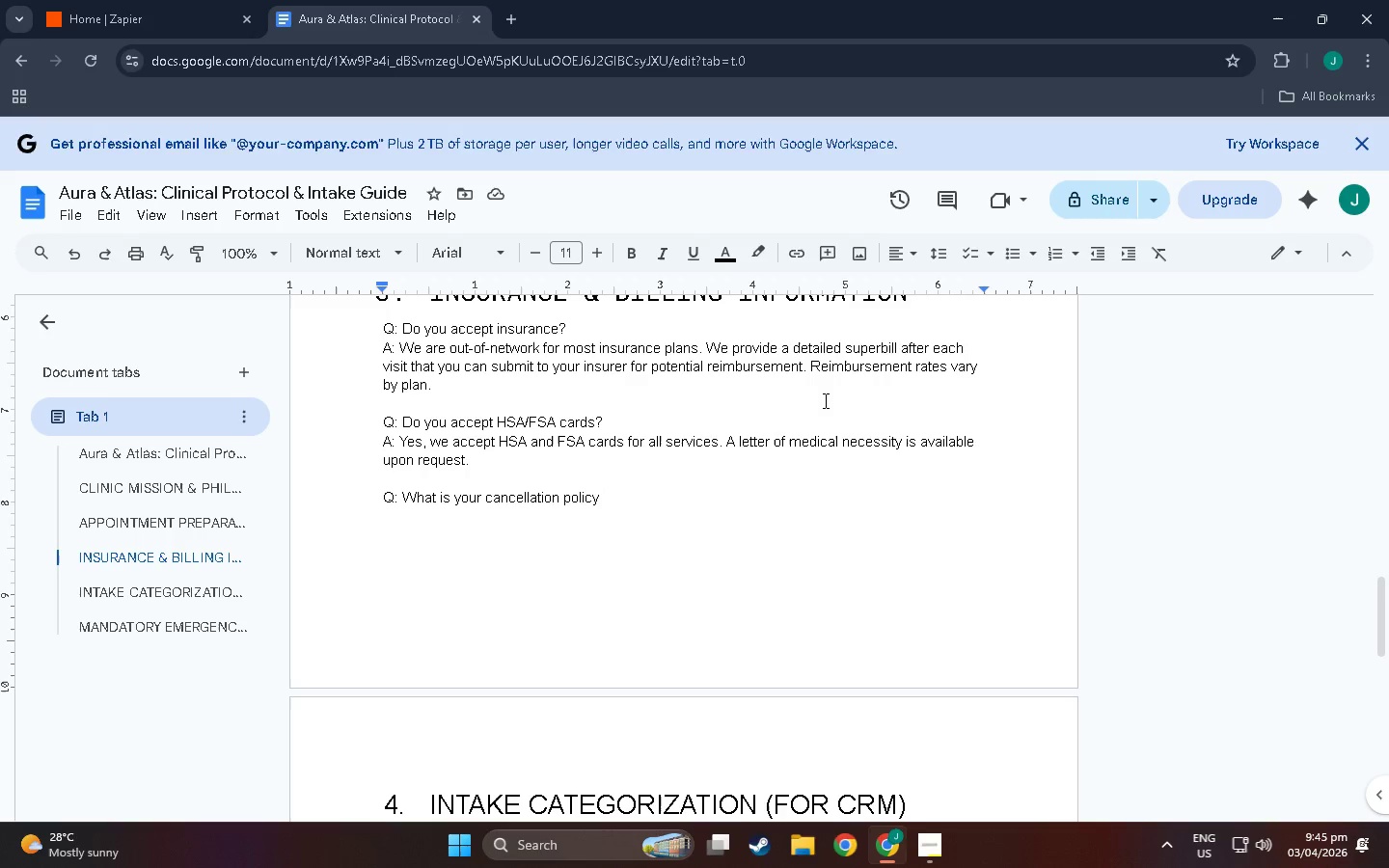 
key(Shift+Backspace)
 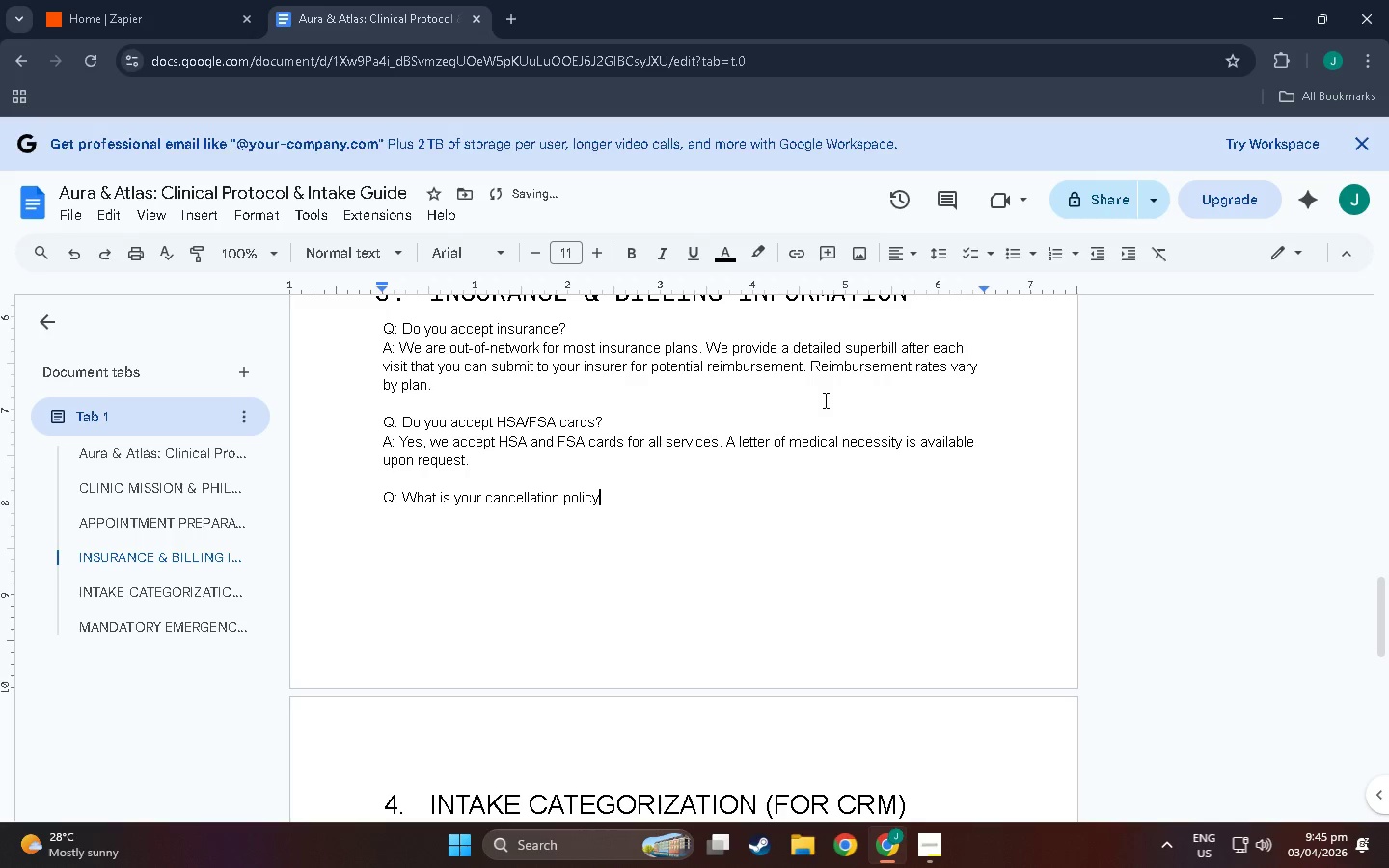 
key(Shift+ShiftRight)
 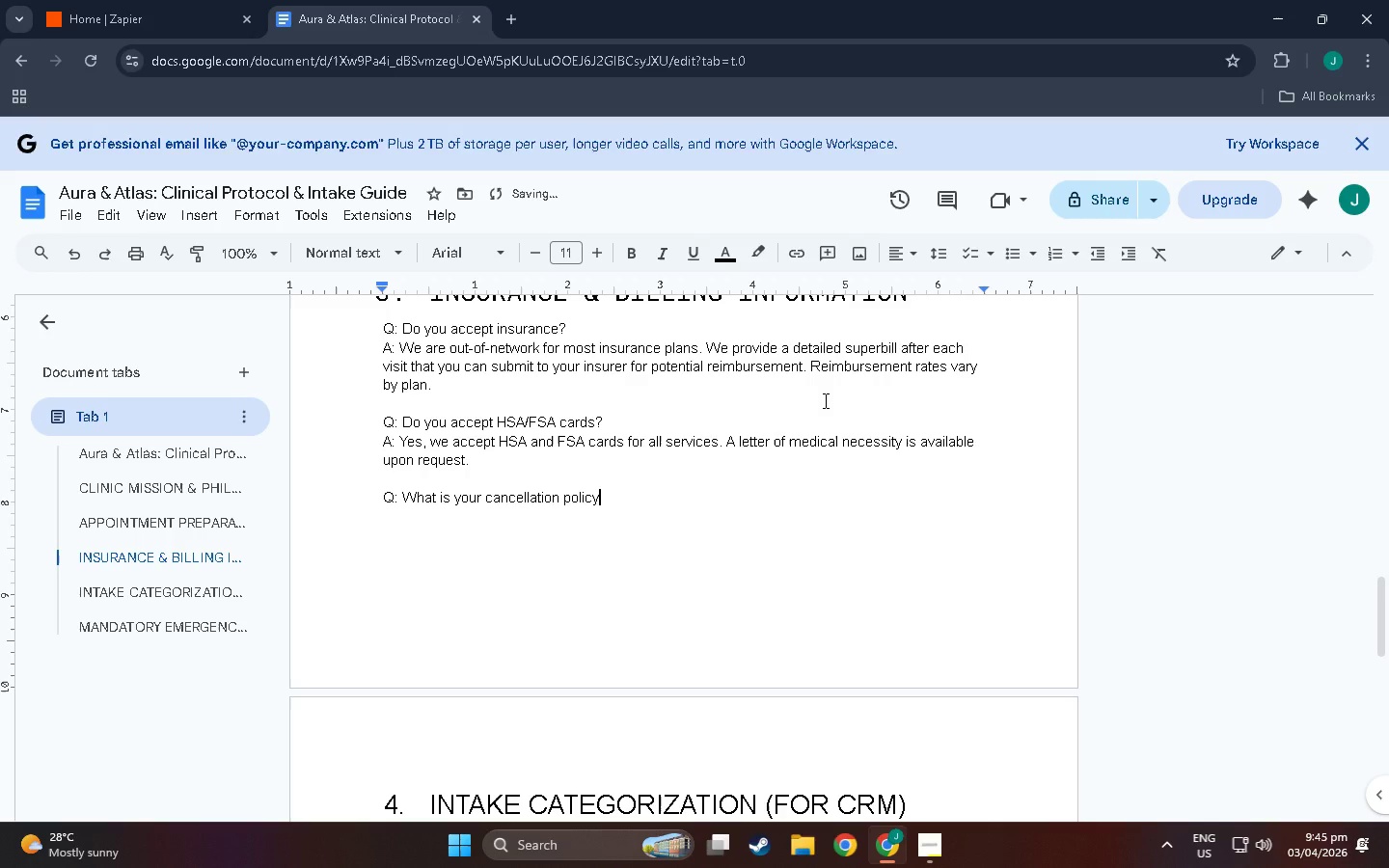 
key(Shift+ShiftRight)
 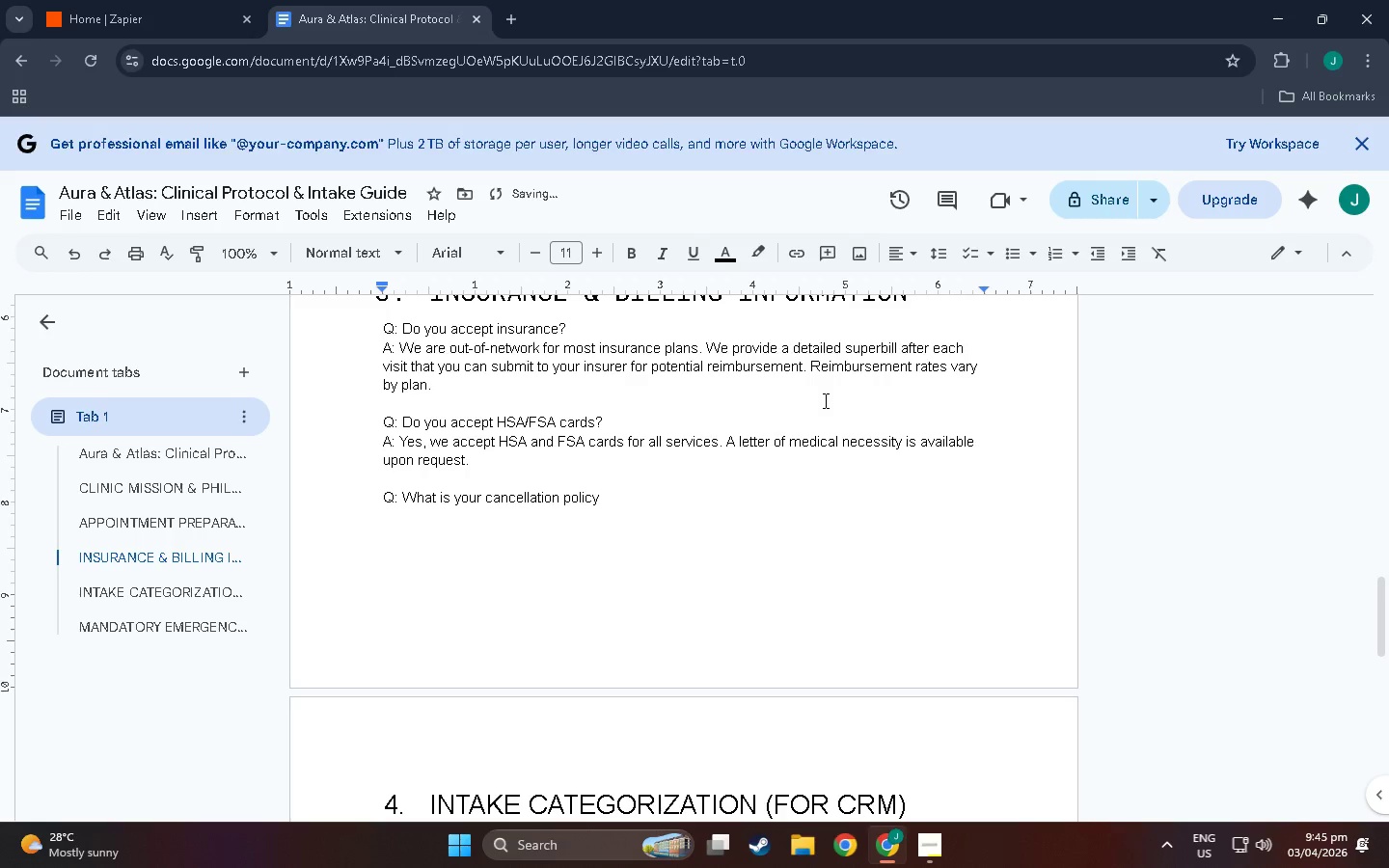 
key(Shift+Slash)
 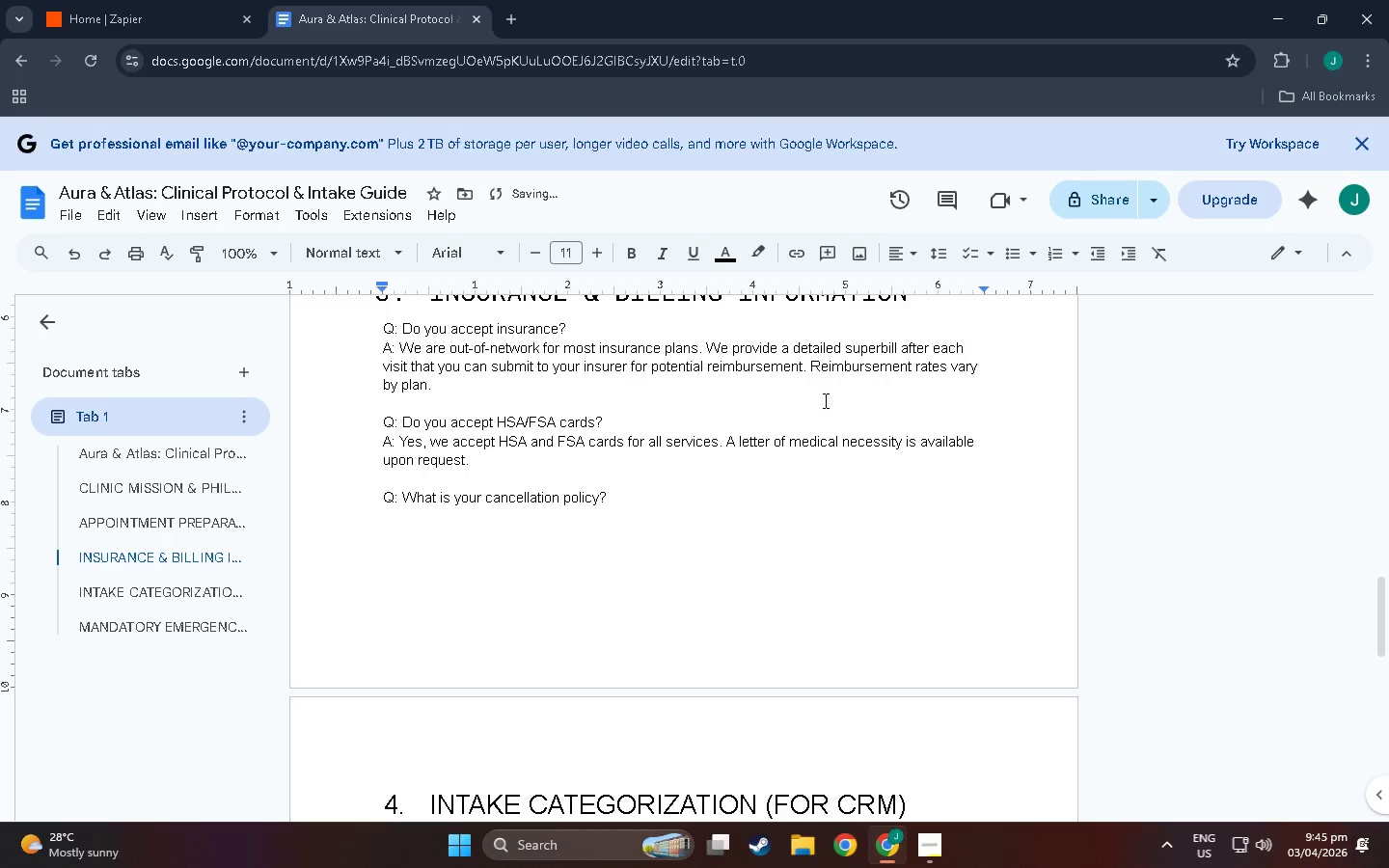 
key(Enter)
 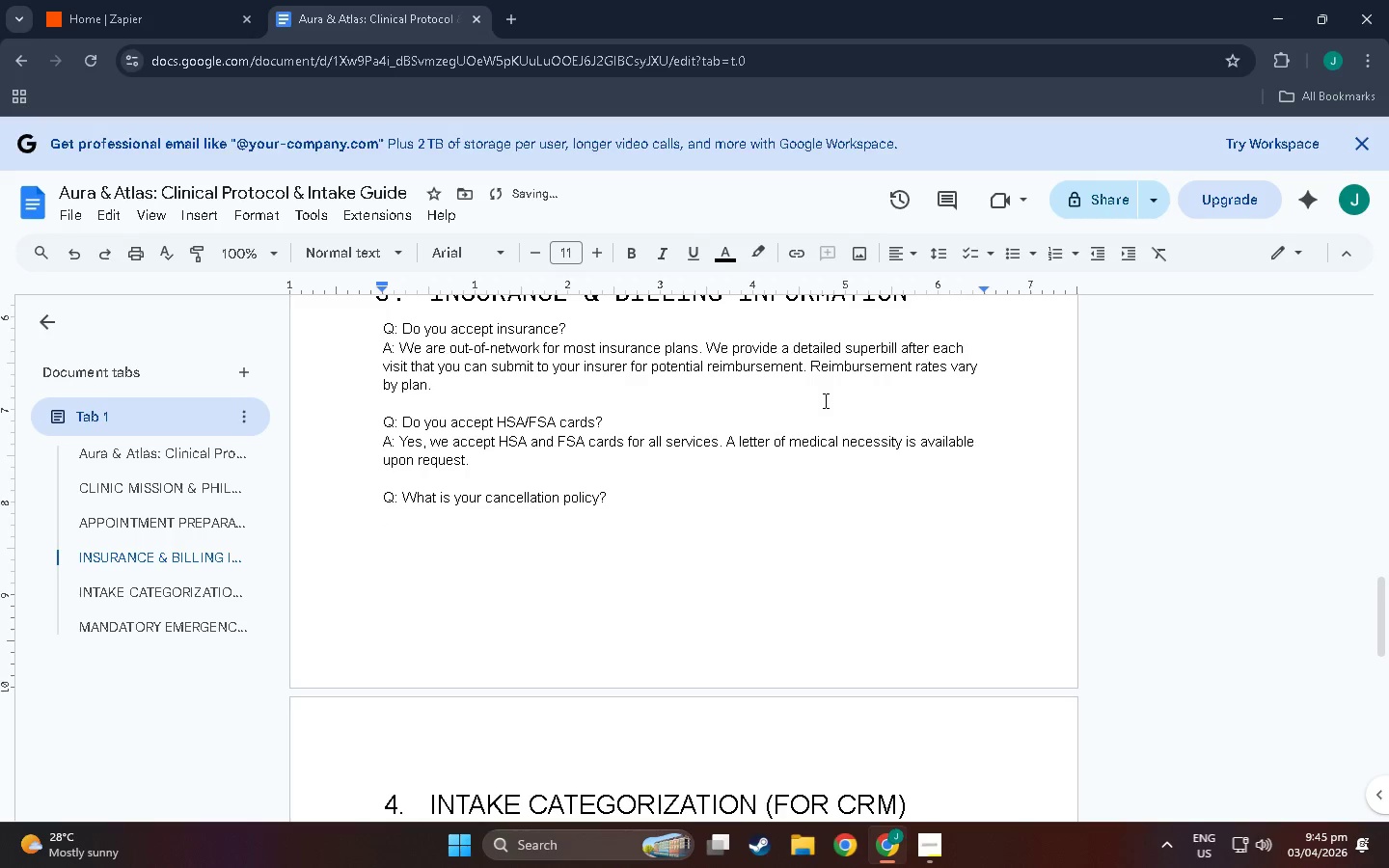 
type(A: We require 48-hour notice to cancel or resche)
key(Backspace)
key(Backspace)
type(edule)
 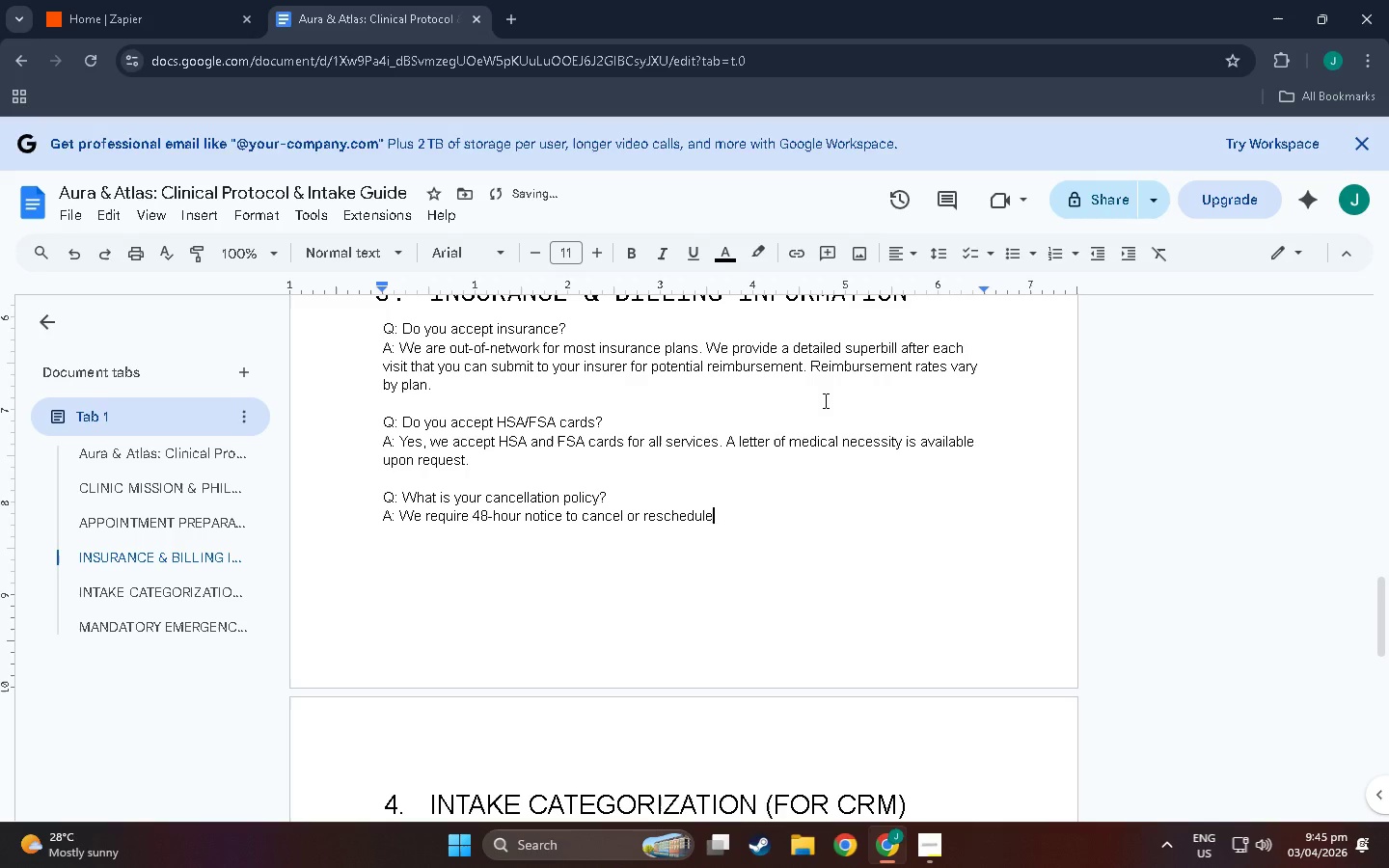 
 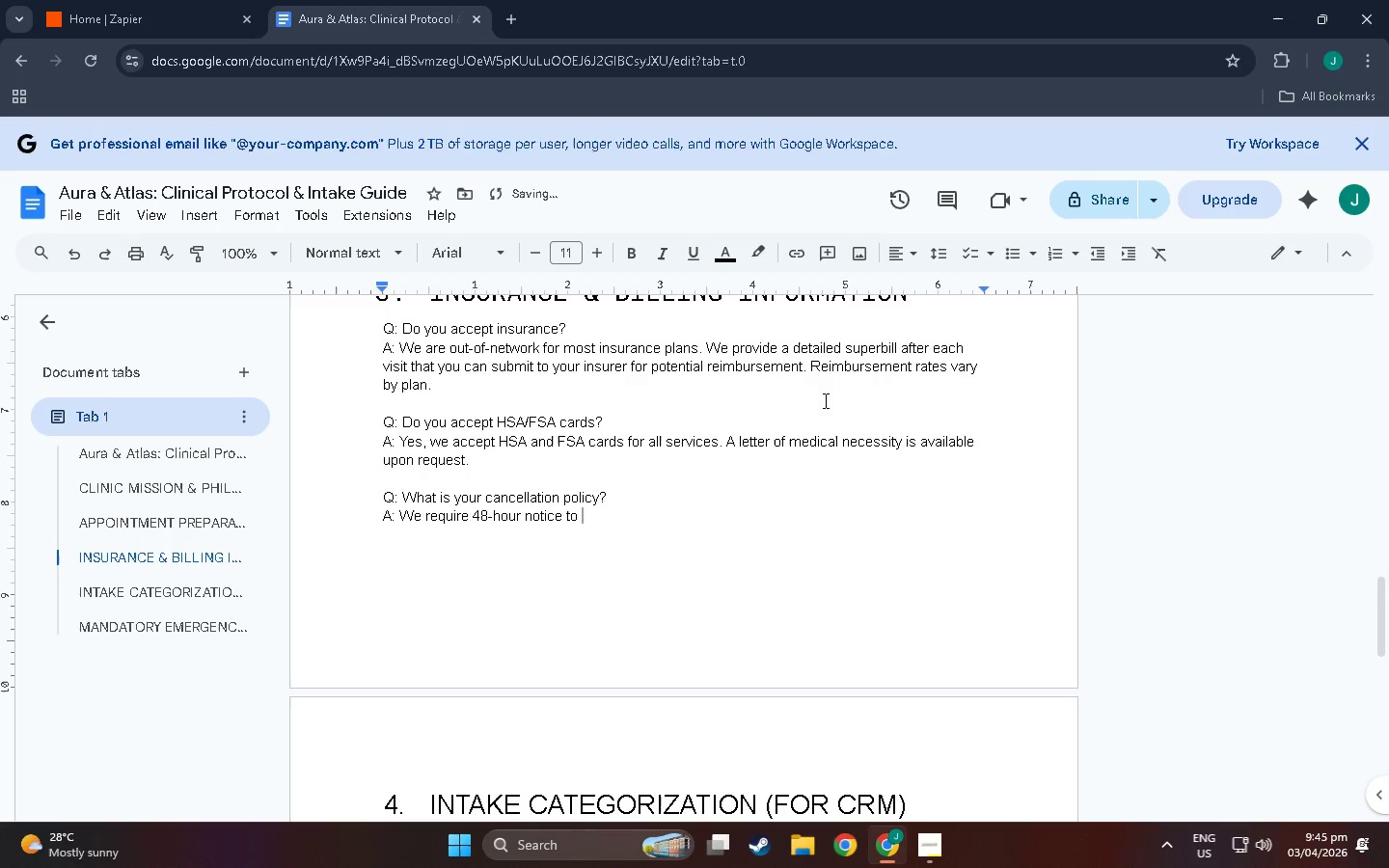 
hold_key(key=J, duration=24.89)
 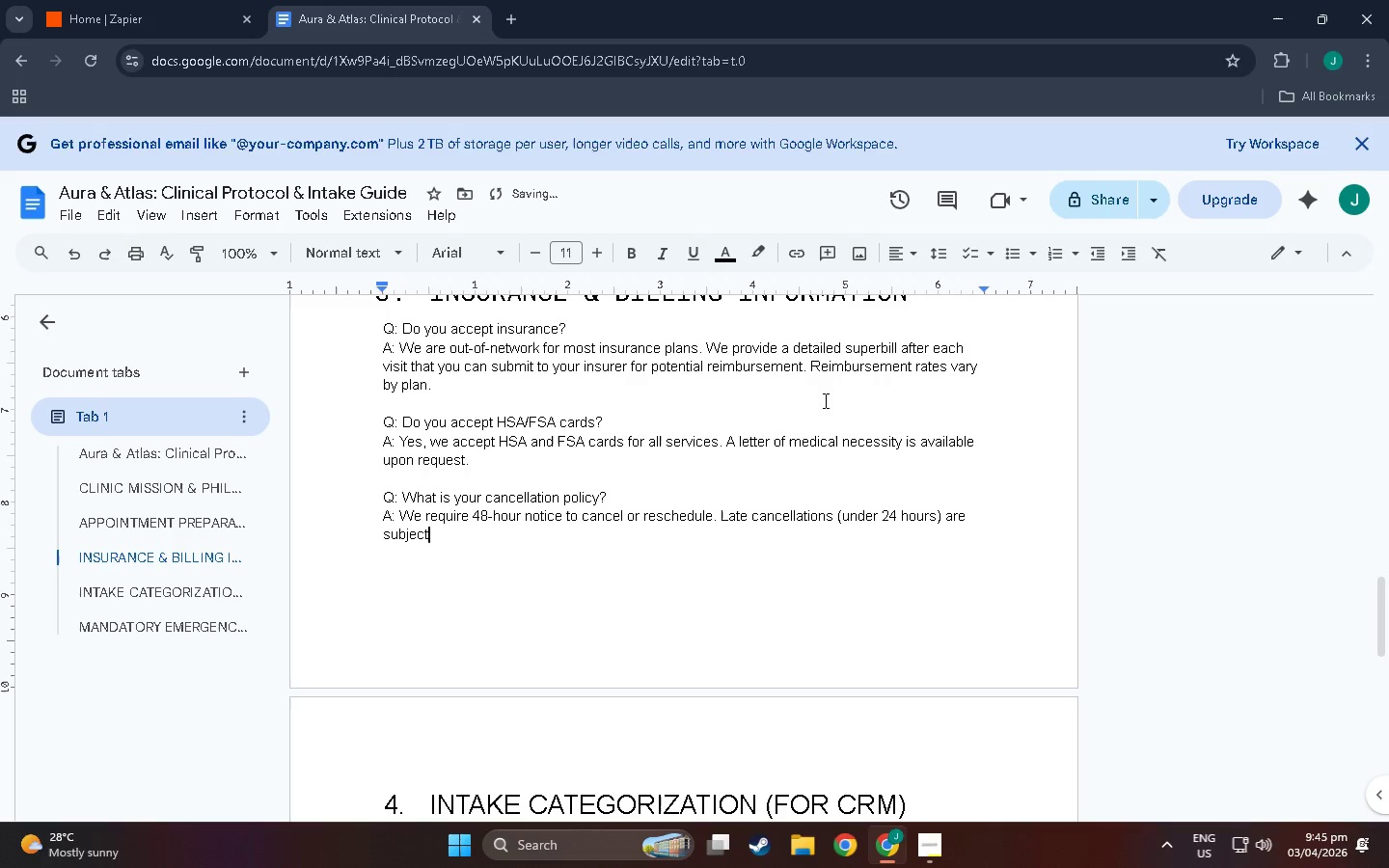 
key(Space)
 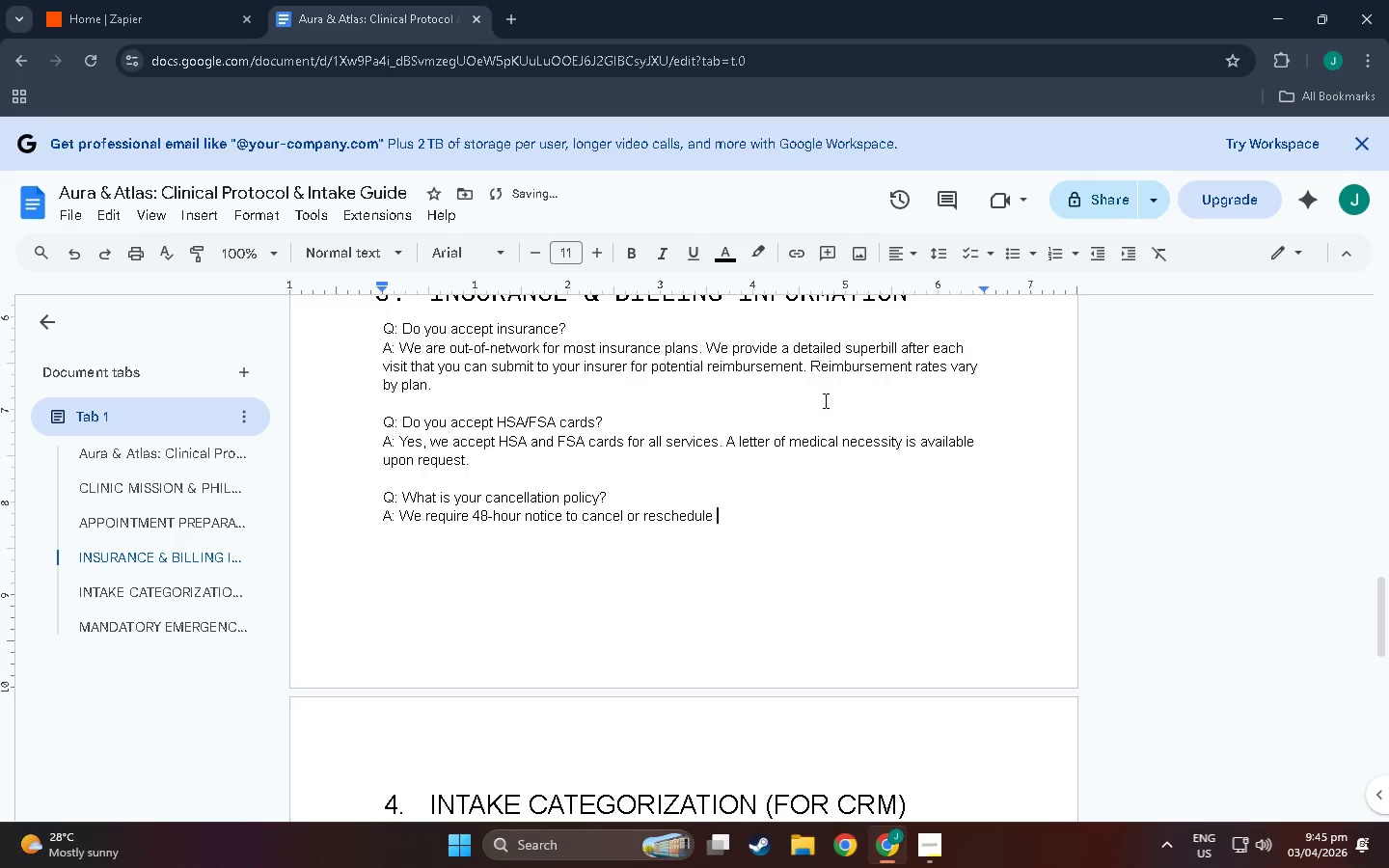 
key(Backspace)
 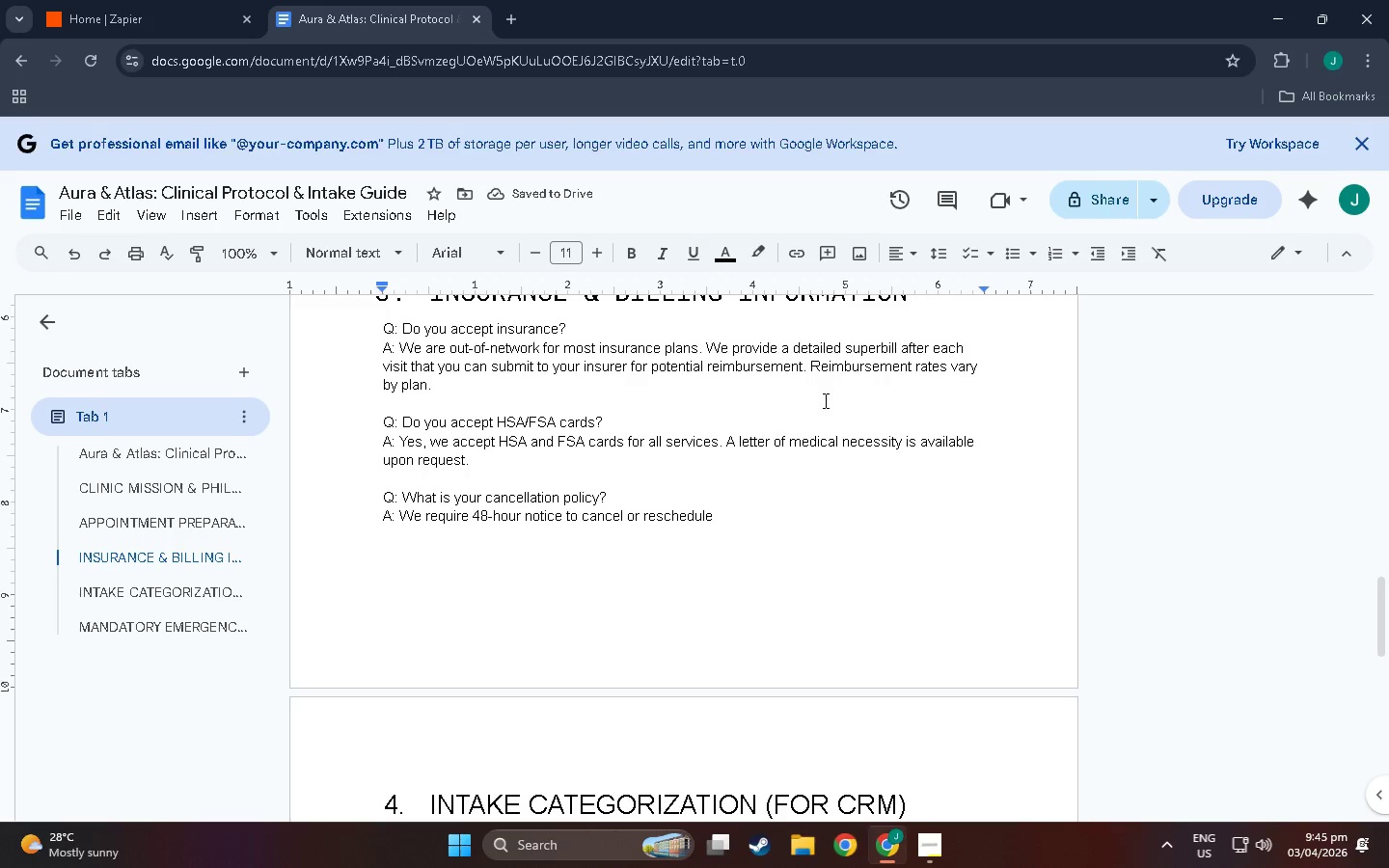 
type(. Late cancellations (under 24 g)
key(Backspace)
type(hours) are subect to a $ )
key(Backspace)
type(76)
key(Backspace)
type(56)
key(Backspace)
type( fee. No )
key(Backspace)
type(- )
key(Backspace)
type(shows-)
key(Backspace)
type( are charged by bull)
key(Backspace)
key(Backspace)
key(Backspace)
key(Backspace)
type(full )
 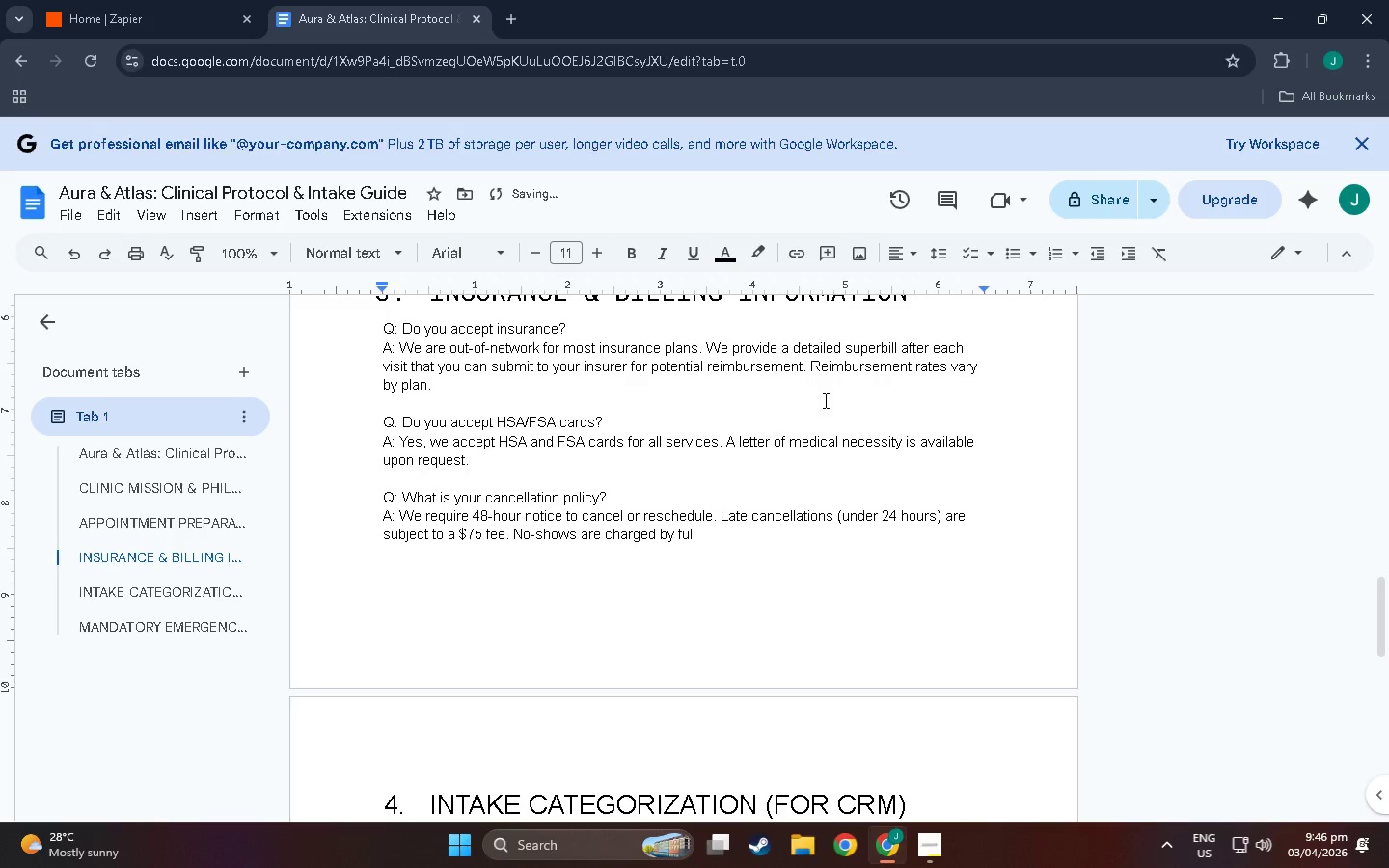 
wait(8.62)
 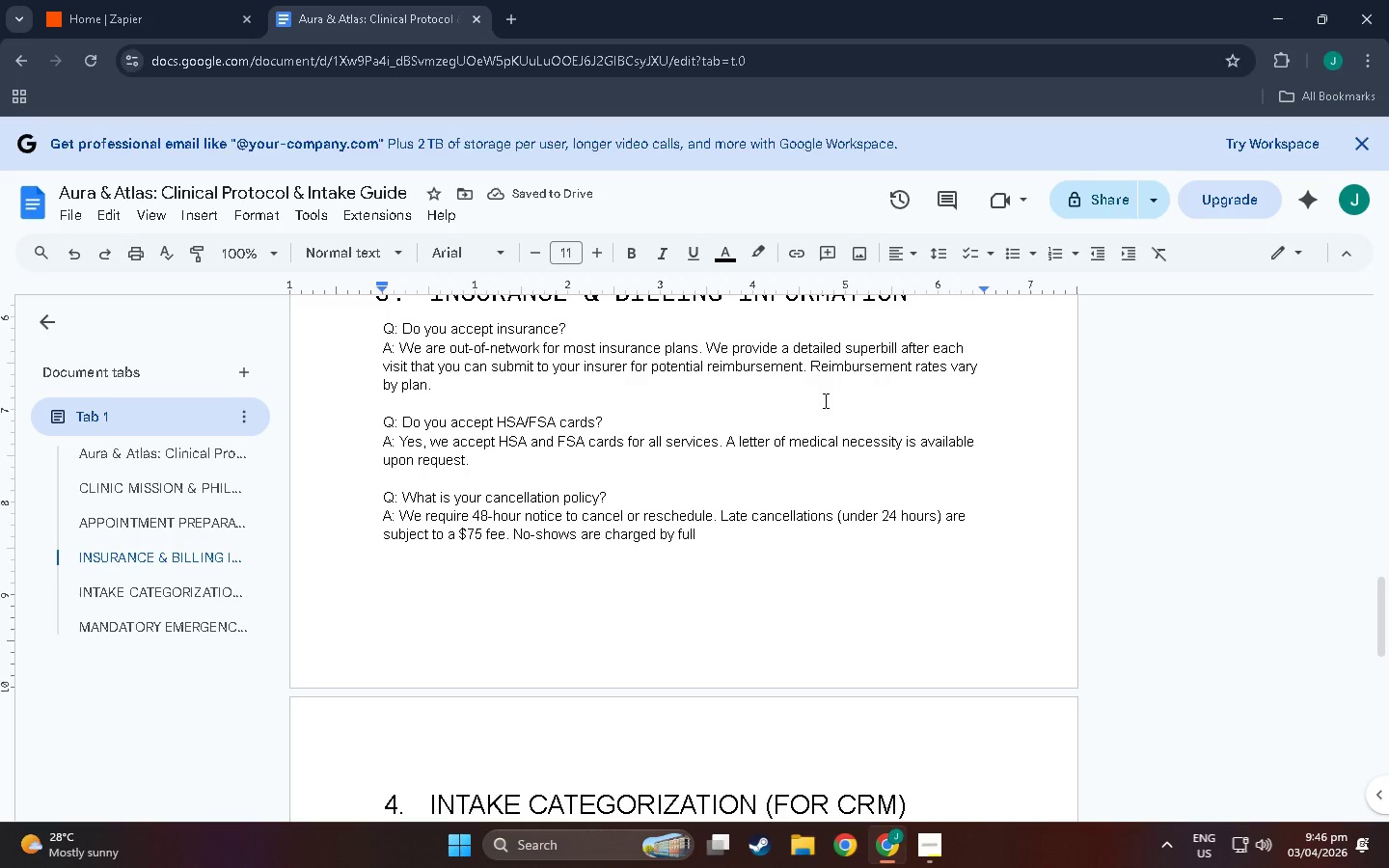 
key(Backspace)
key(Backspace)
key(Backspace)
key(Backspace)
key(Backspace)
key(Backspace)
key(Backspace)
key(Backspace)
type(the full visit fee.)
 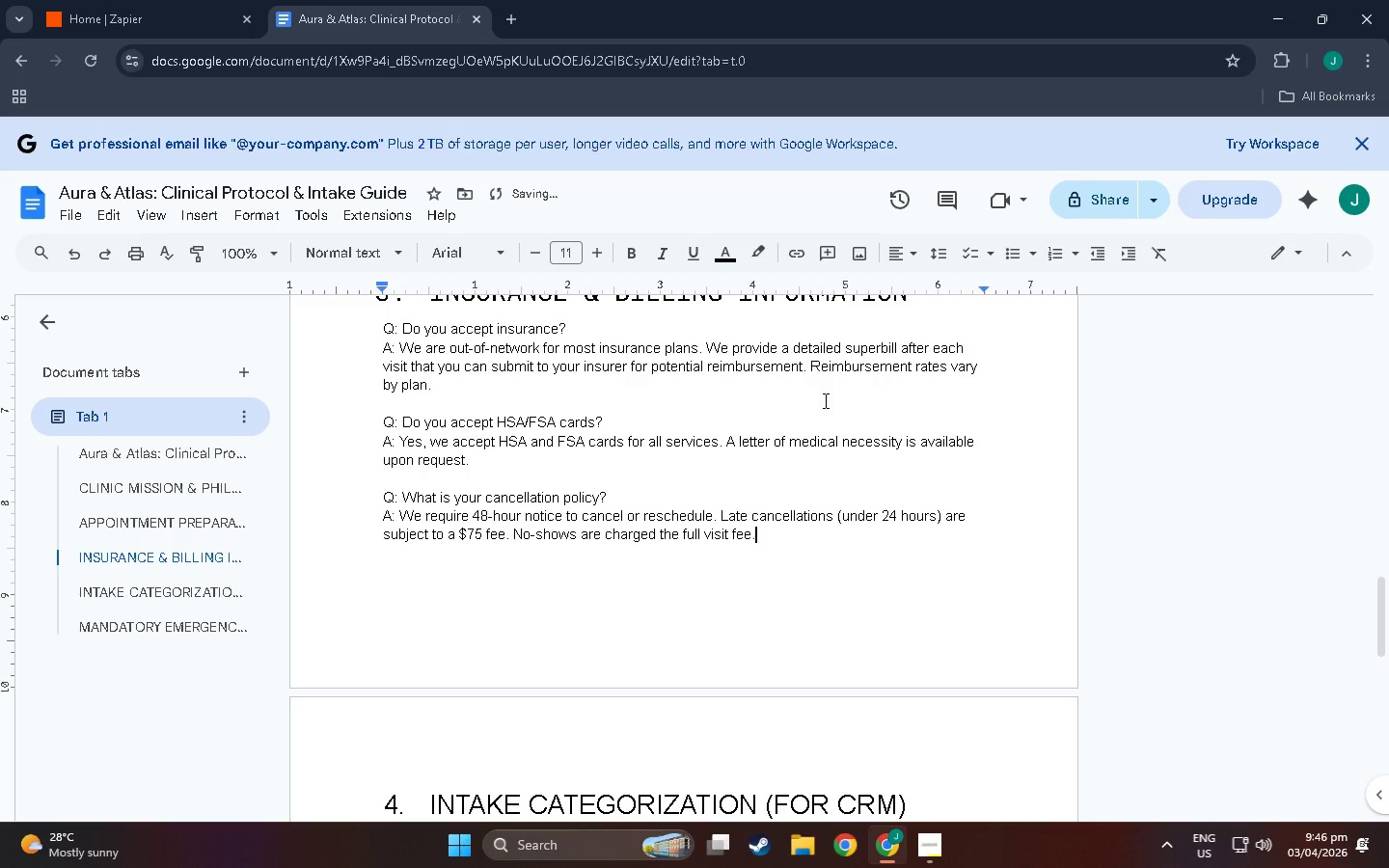 
key(Enter)
 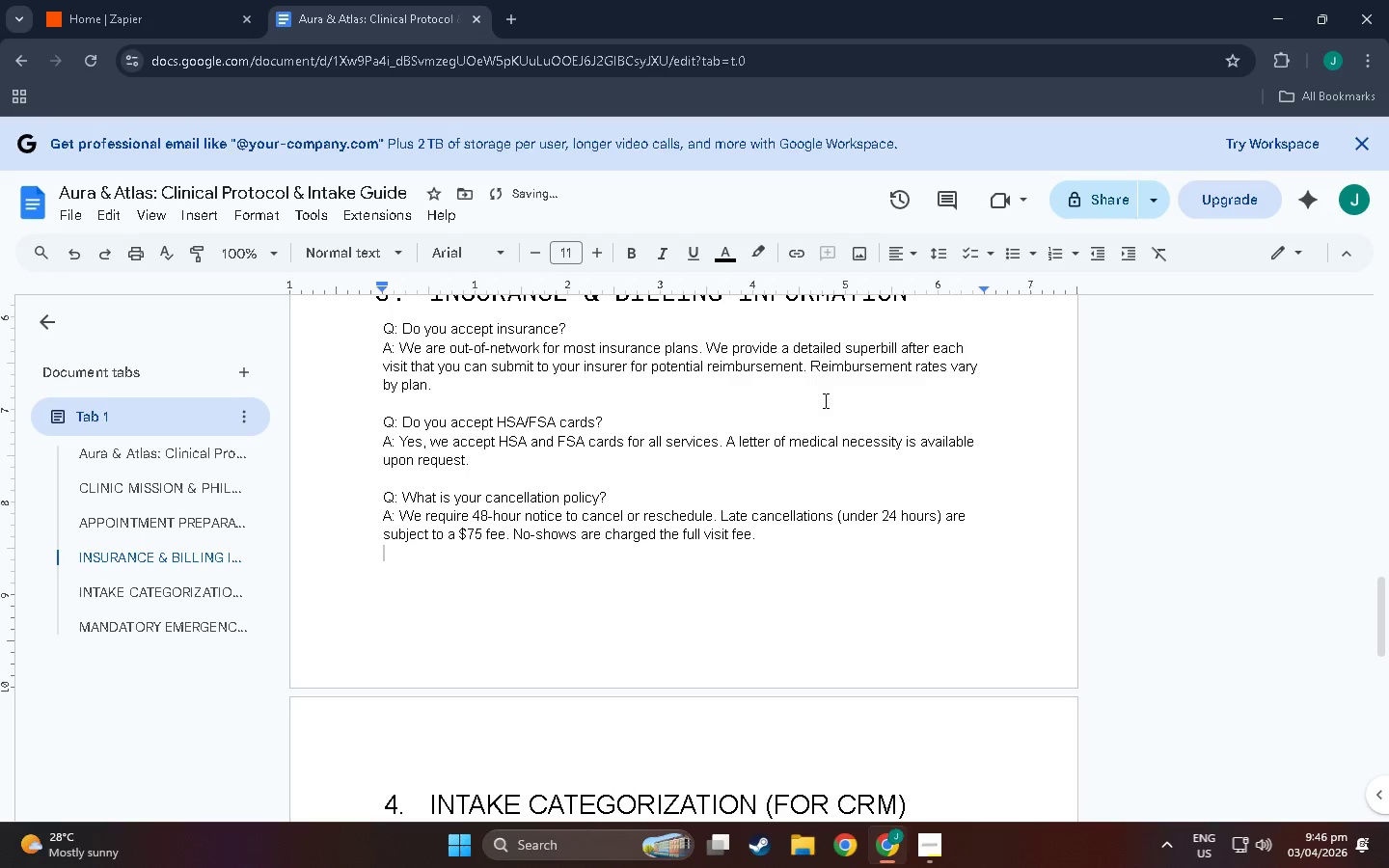 
key(Enter)
 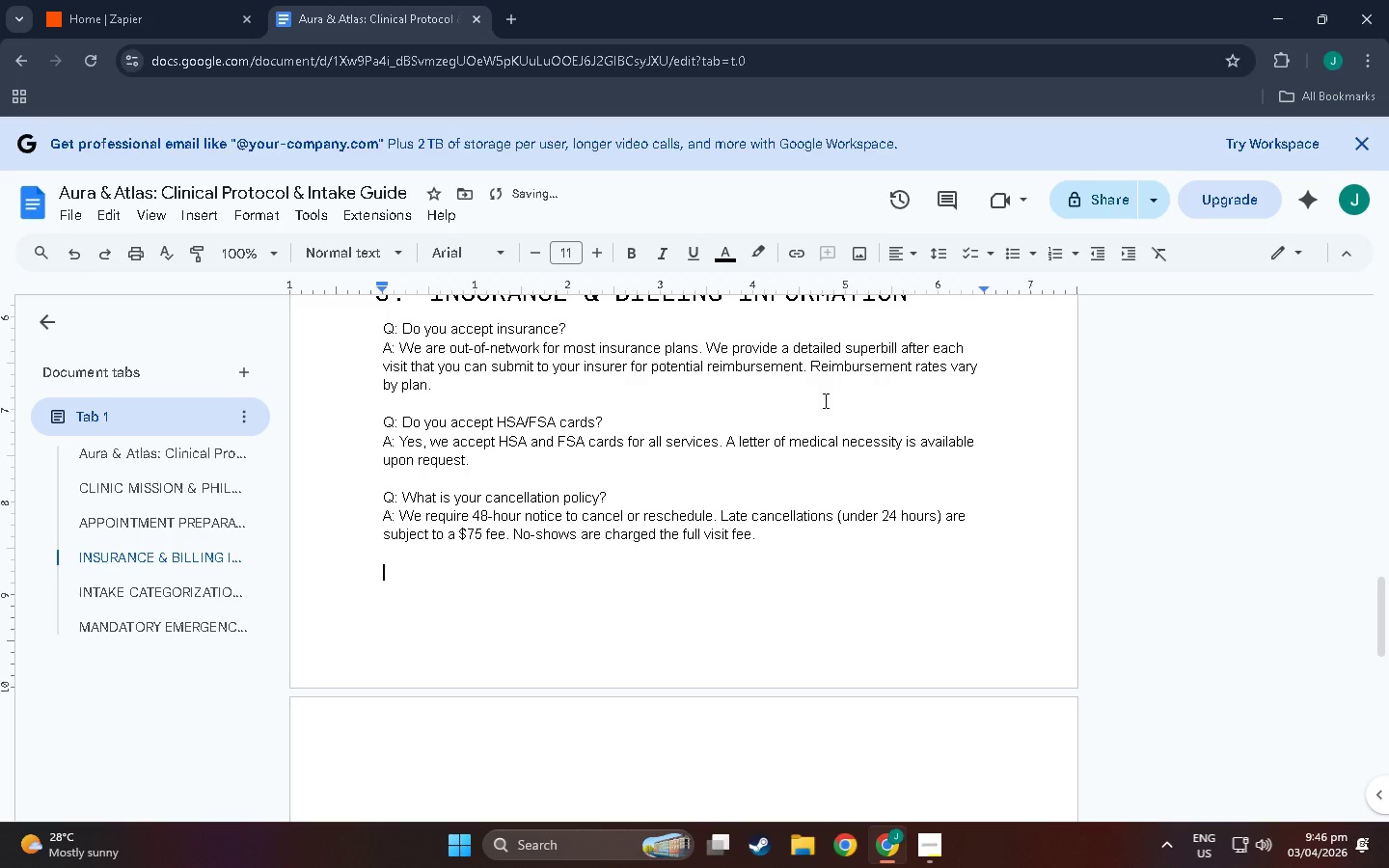 
key(Shift+Q)
 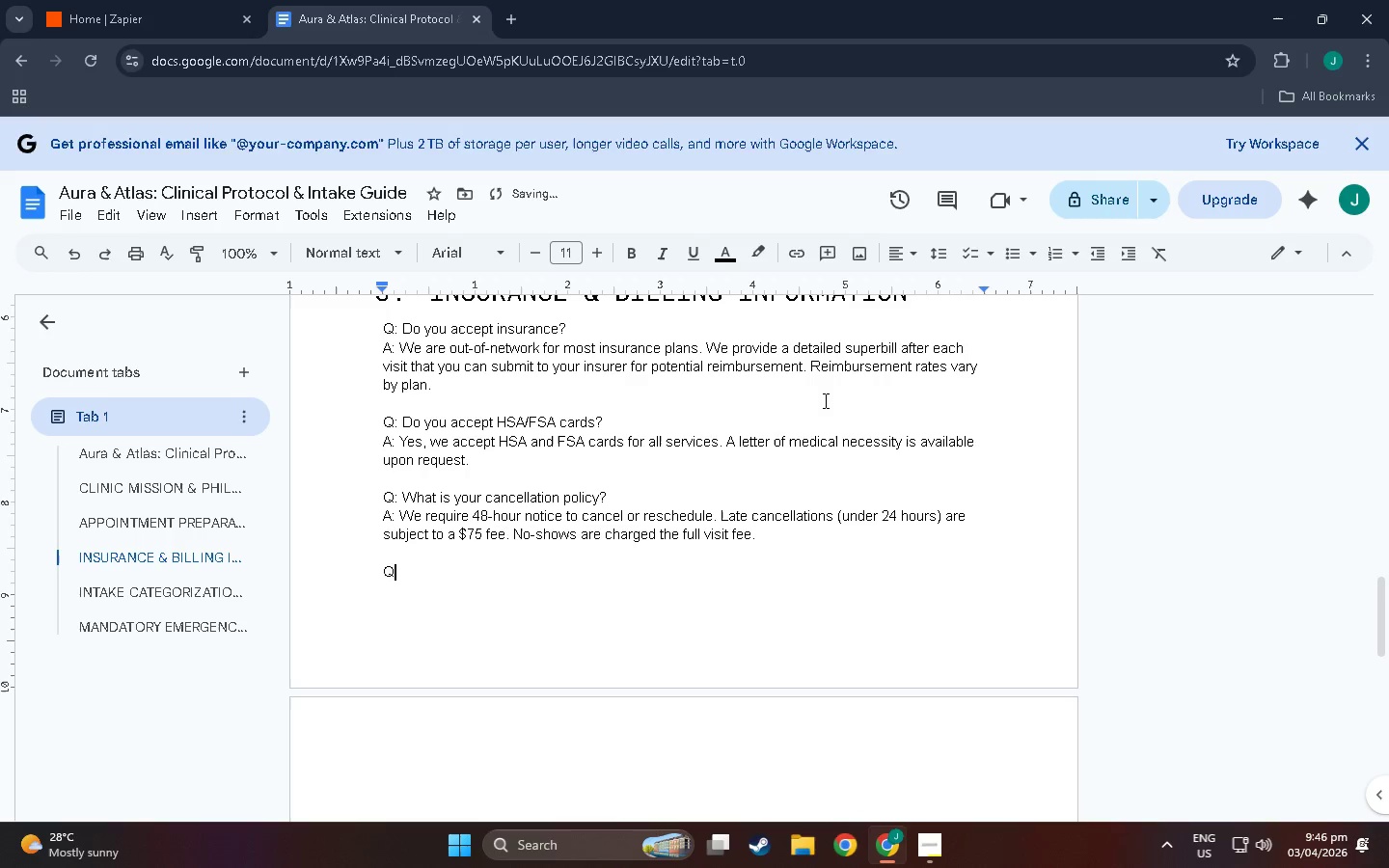 
key(Shift+Semicolon)
 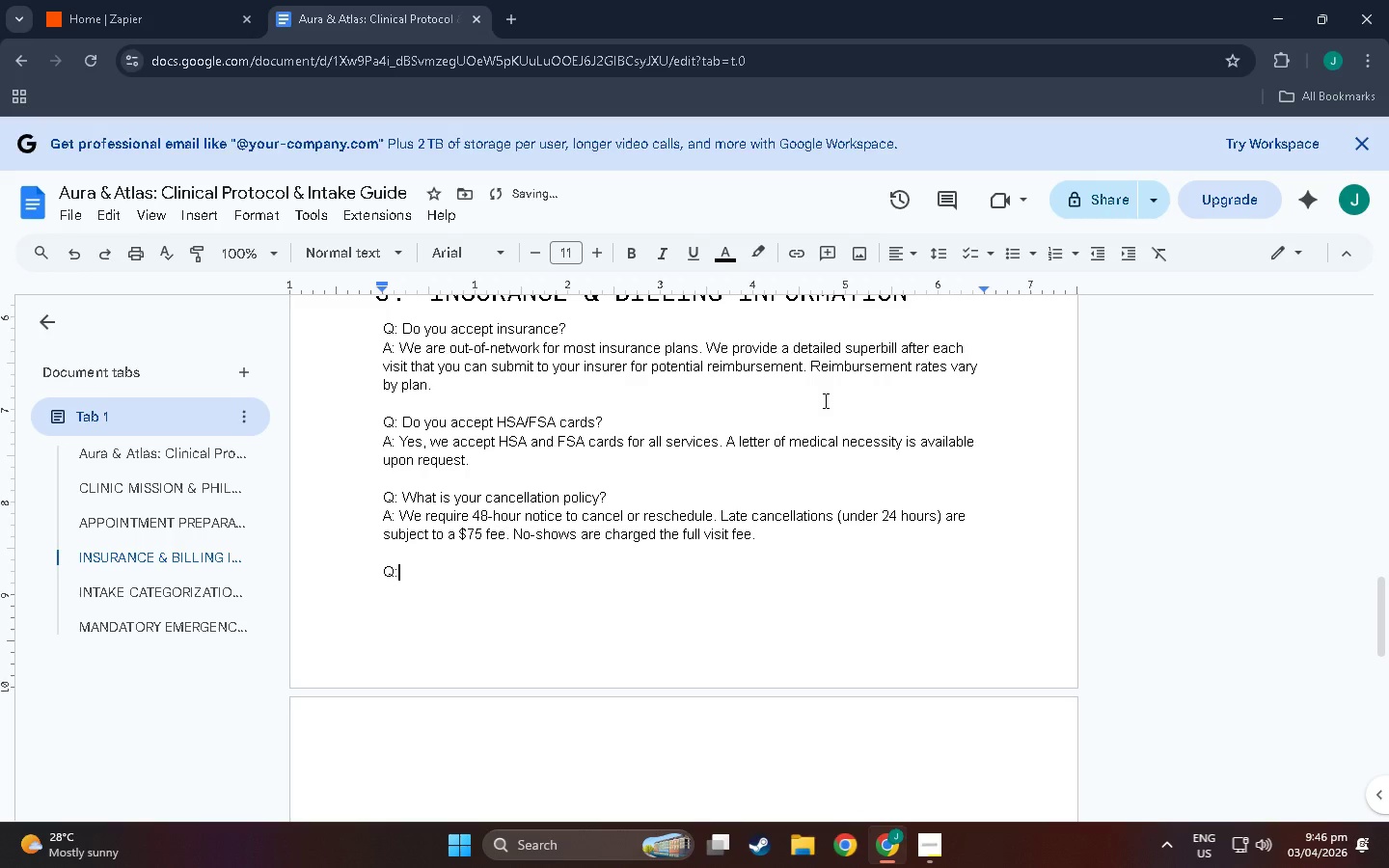 
hold_key(key=ShiftLeft, duration=1.5)
 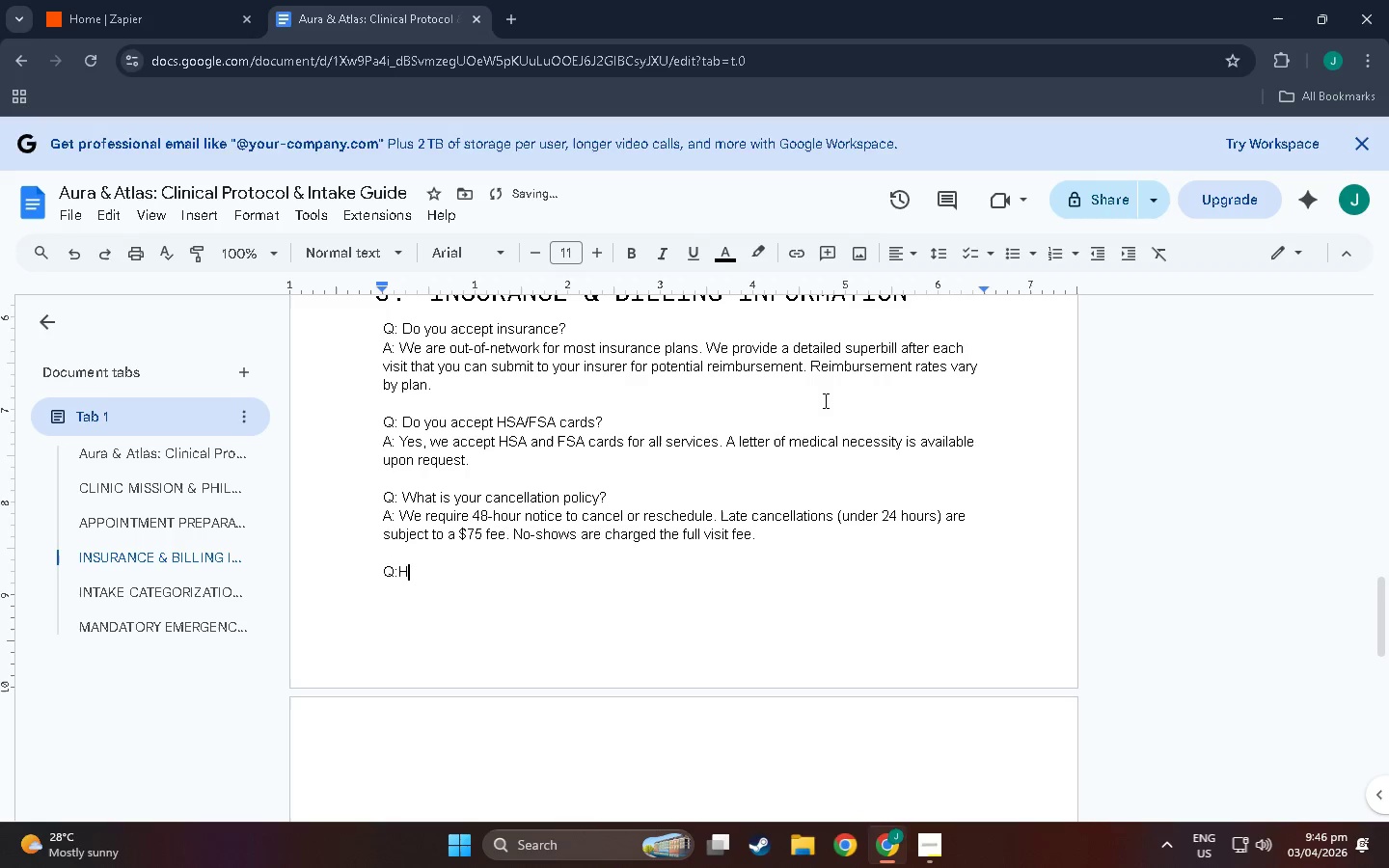 
type(How)
key(Backspace)
key(Backspace)
key(Backspace)
type( How much does and)
key(Backspace)
type( initial consui)
key(Backspace)
type(ltation cost?)
key(Backspace)
 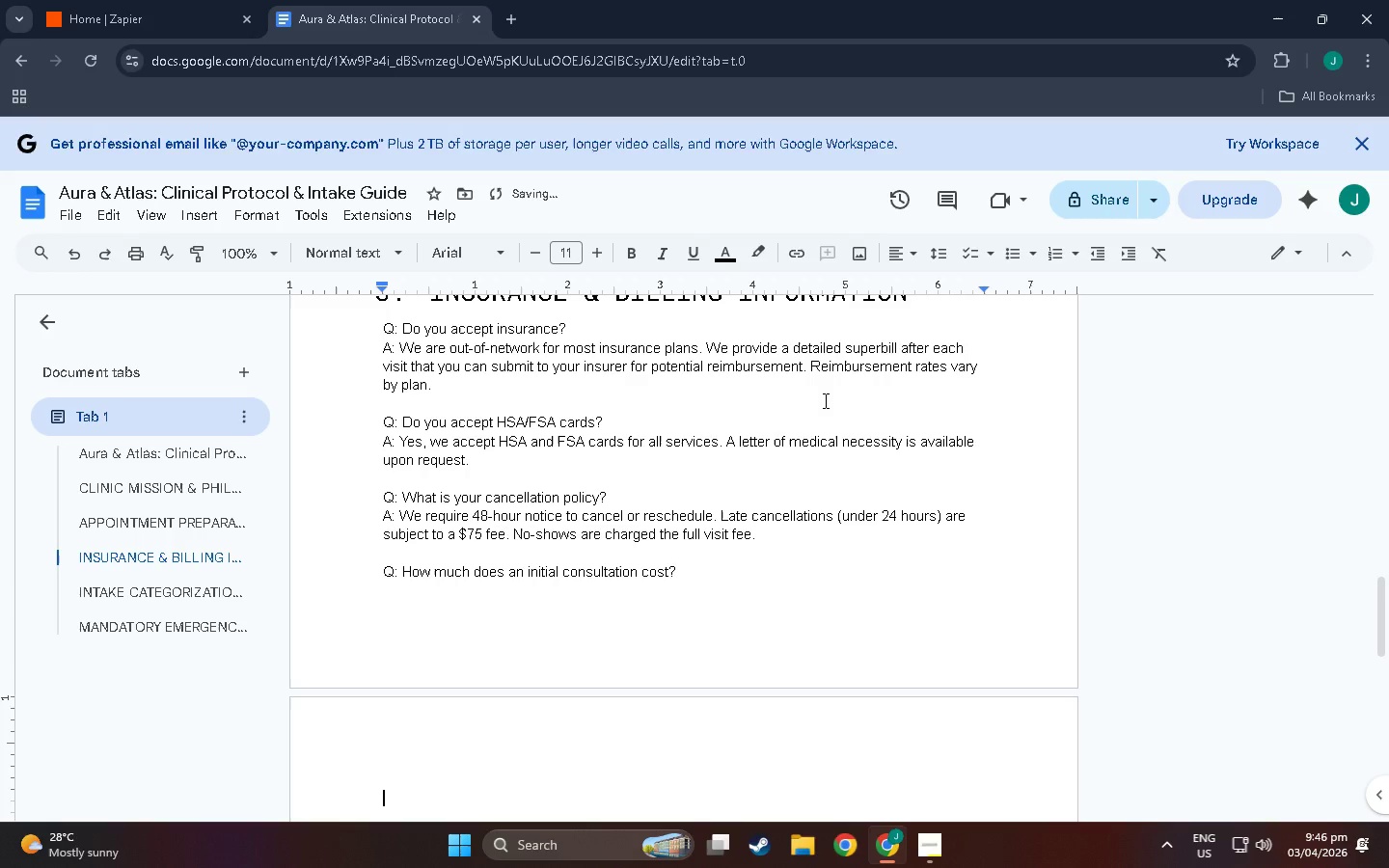 
 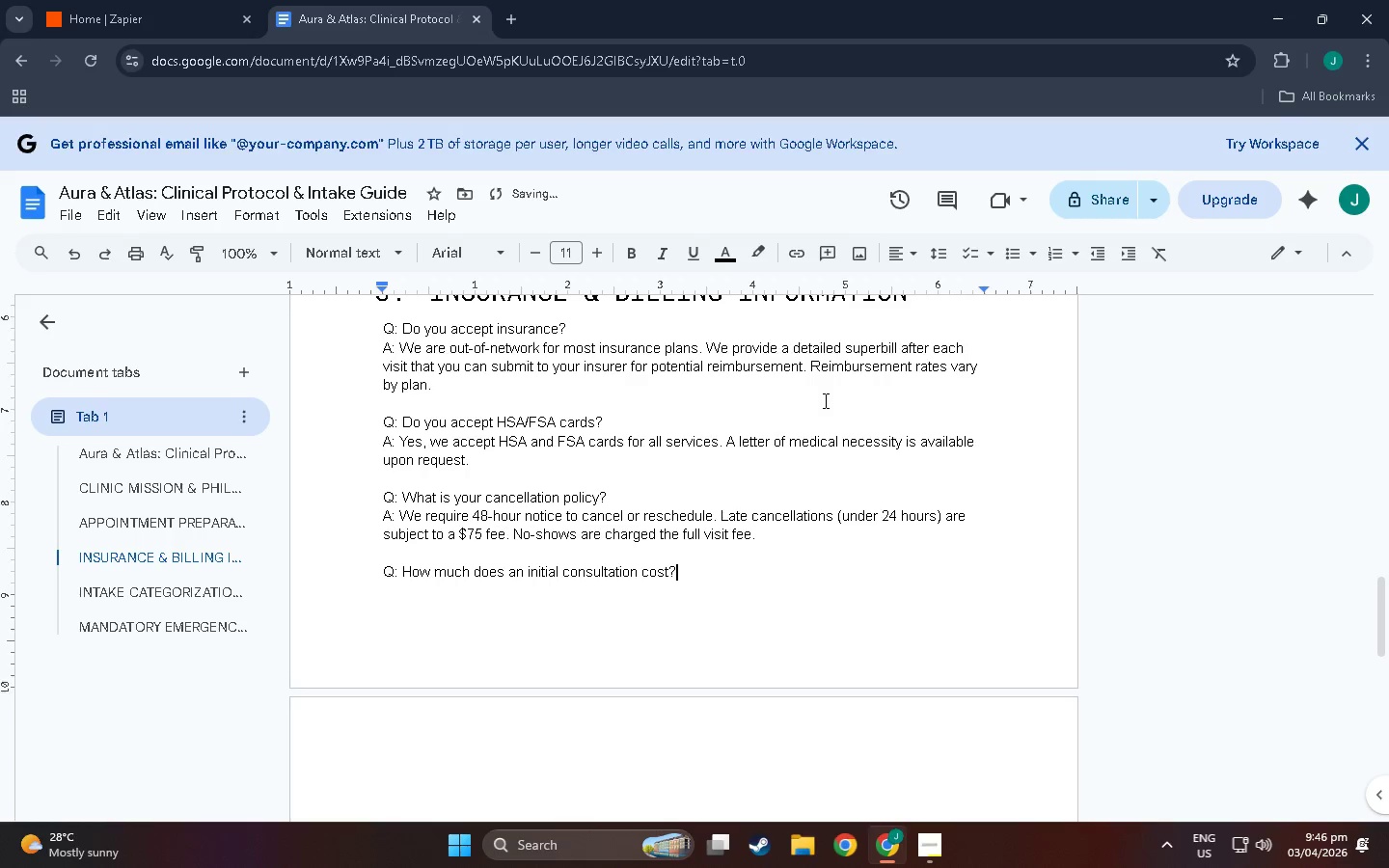 
key(Enter)
 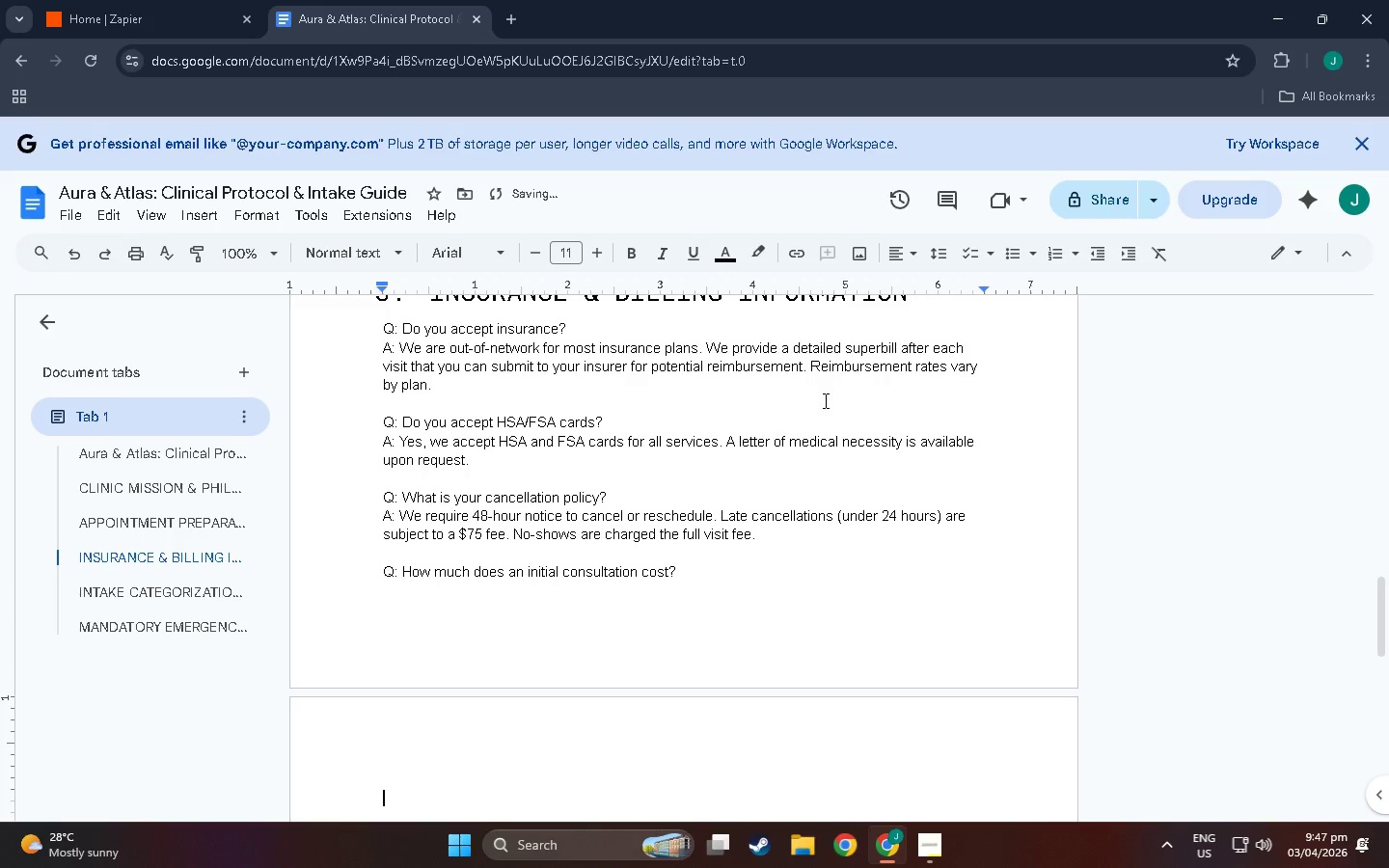 
type(A: Initial Com[p)
key(Backspace)
type(rehensive)
 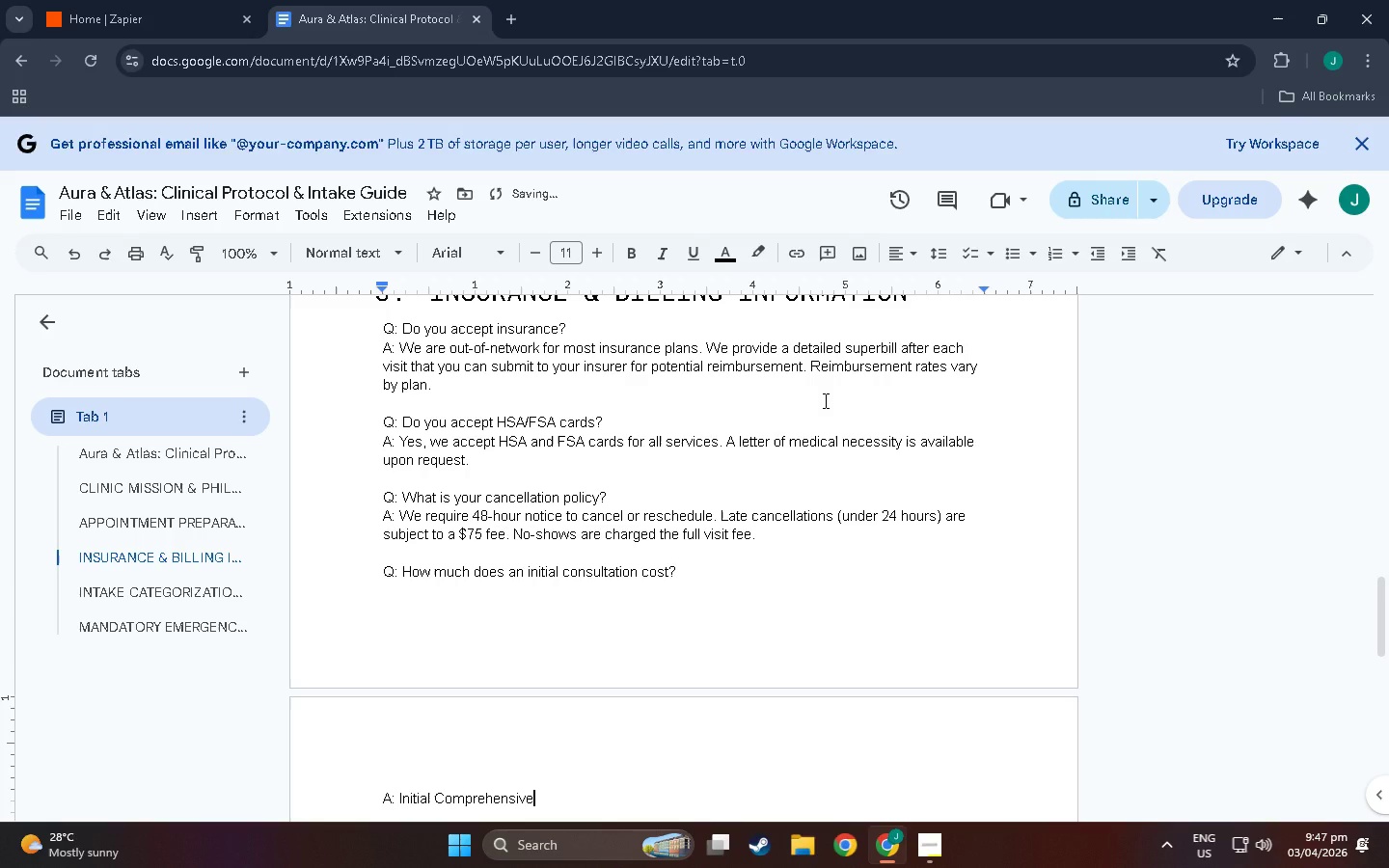 
key(Enter)
 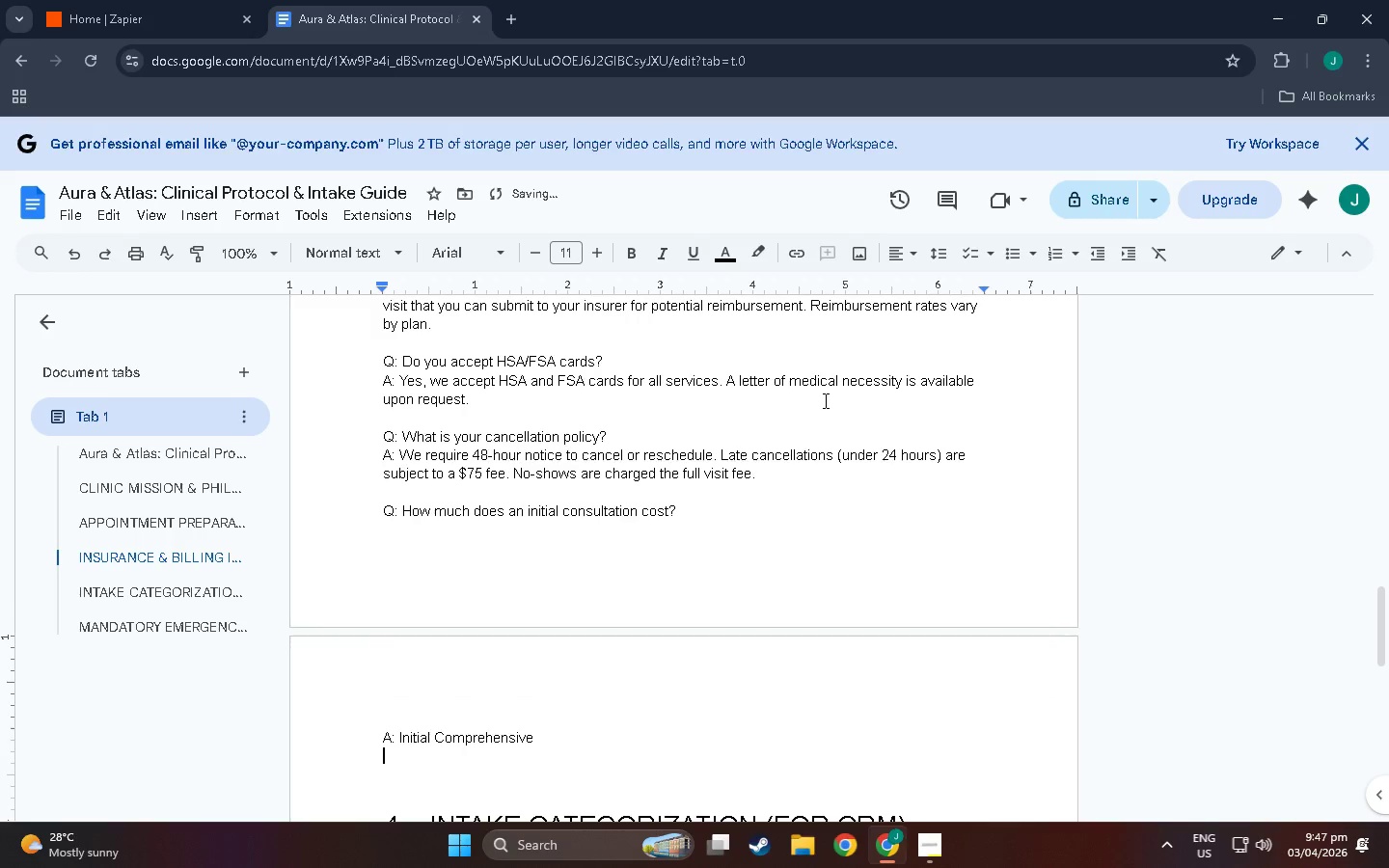 
type(Consultations"")
key(Backspace)
type(:)
 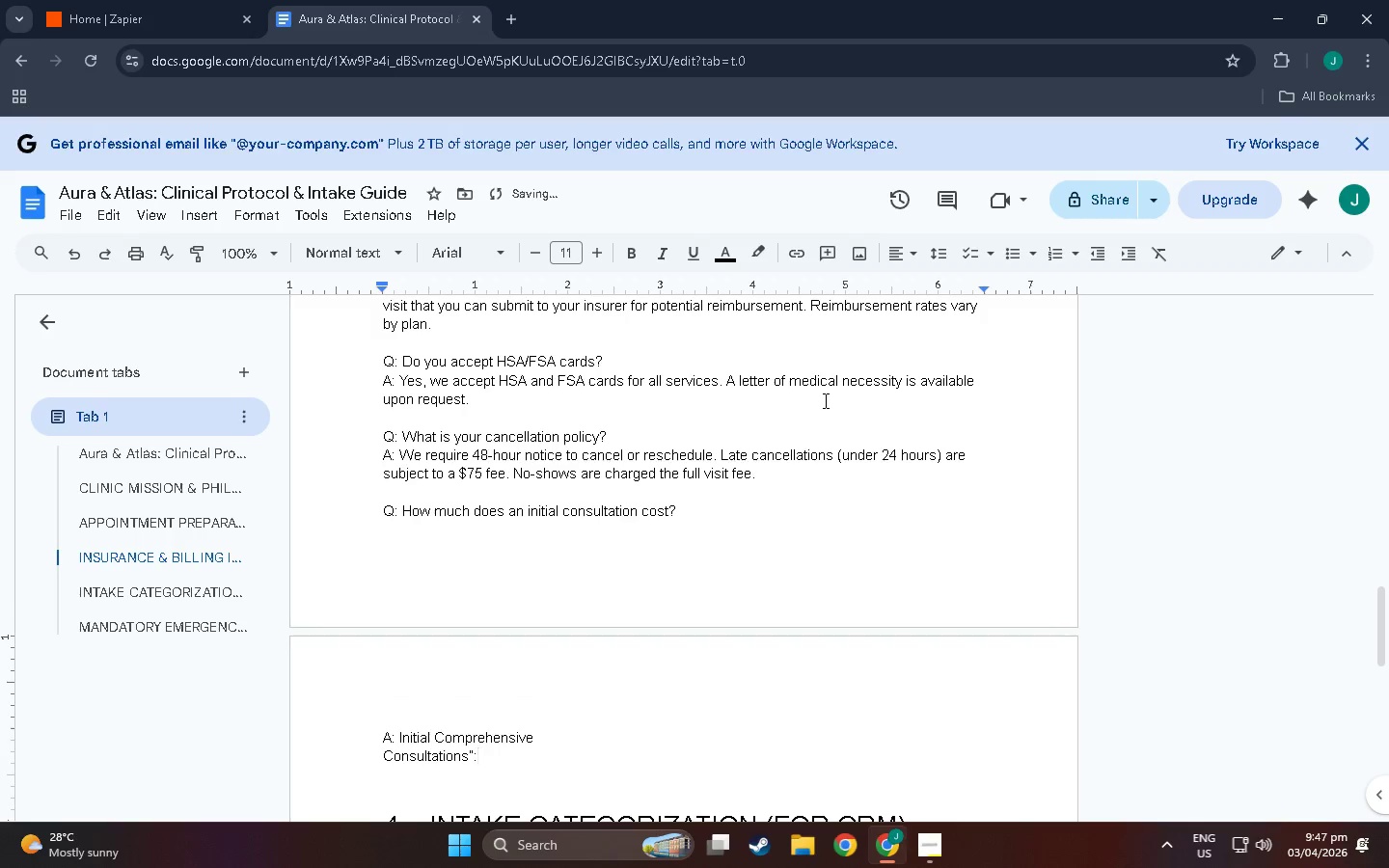 
wait(5.03)
 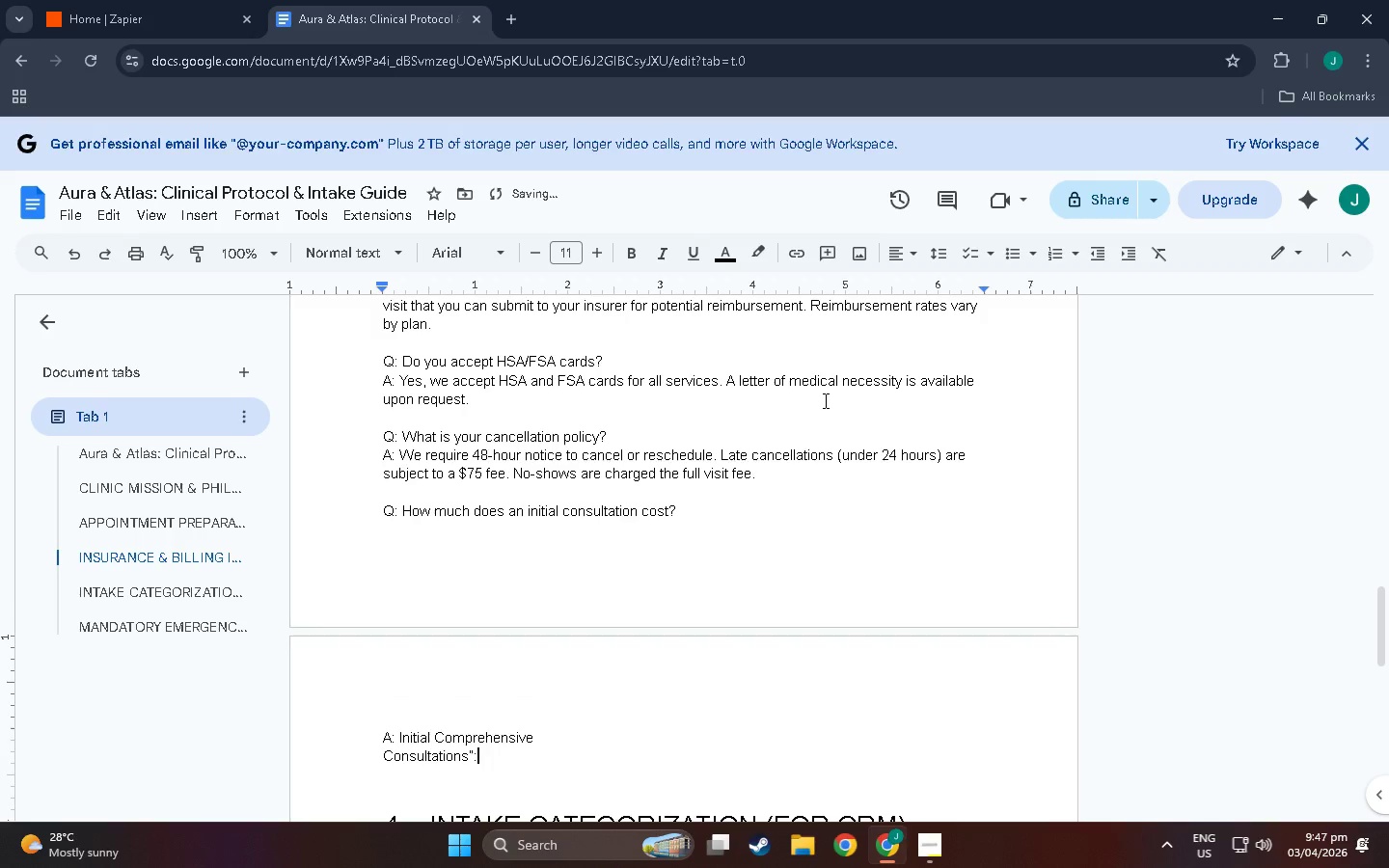 
key(Backspace)
 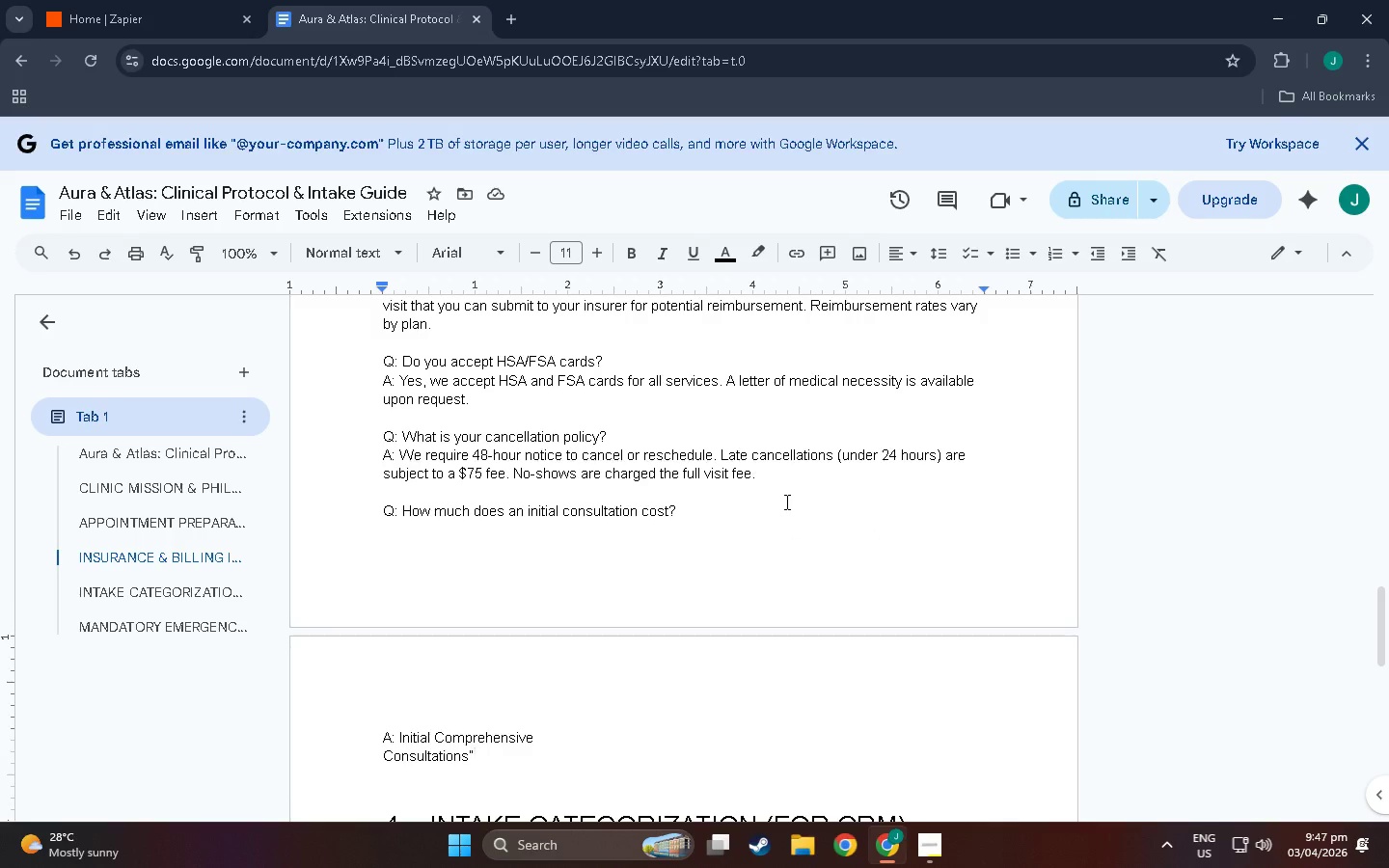 
wait(10.38)
 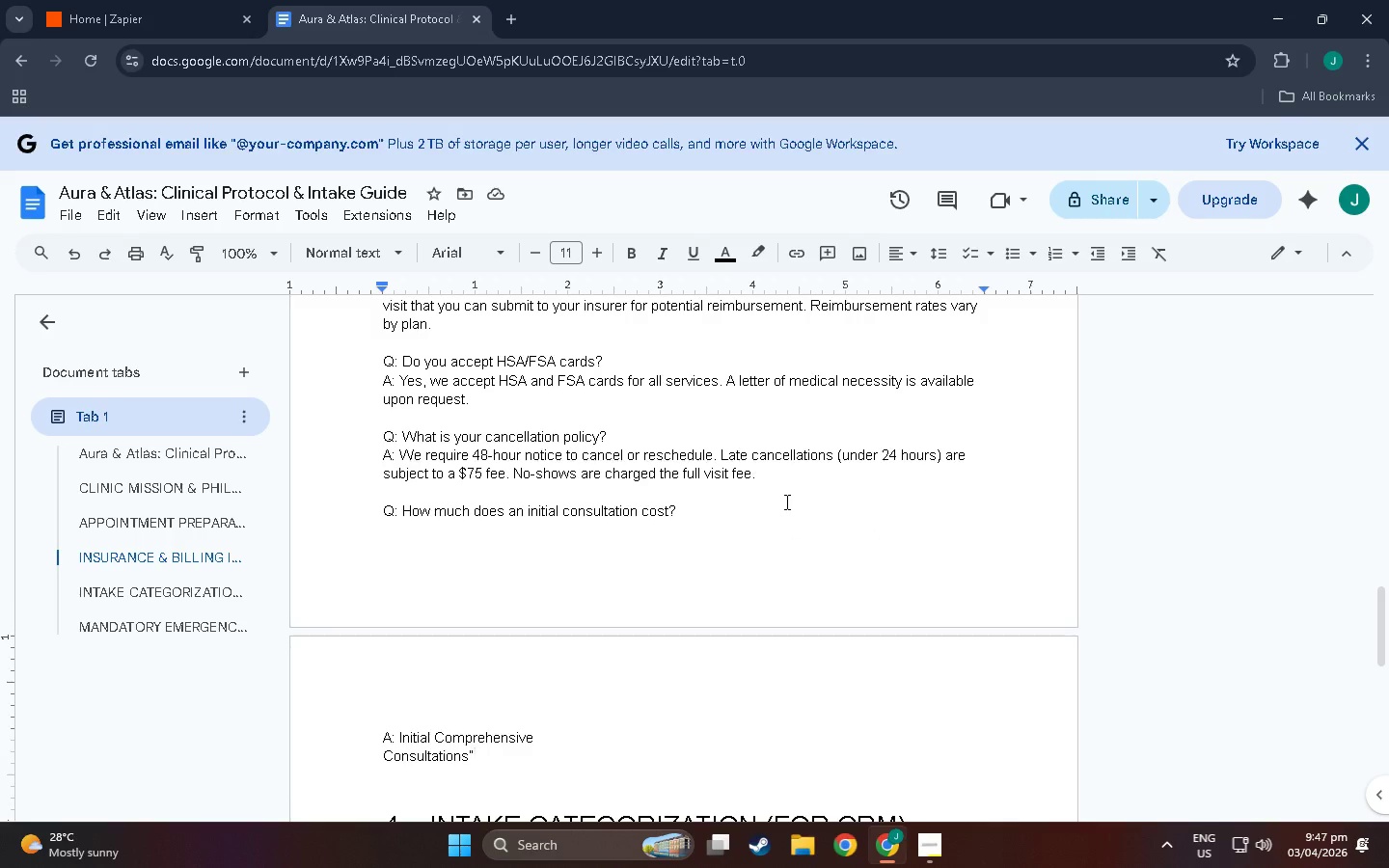 
key(Backspace)
type(: $295)
 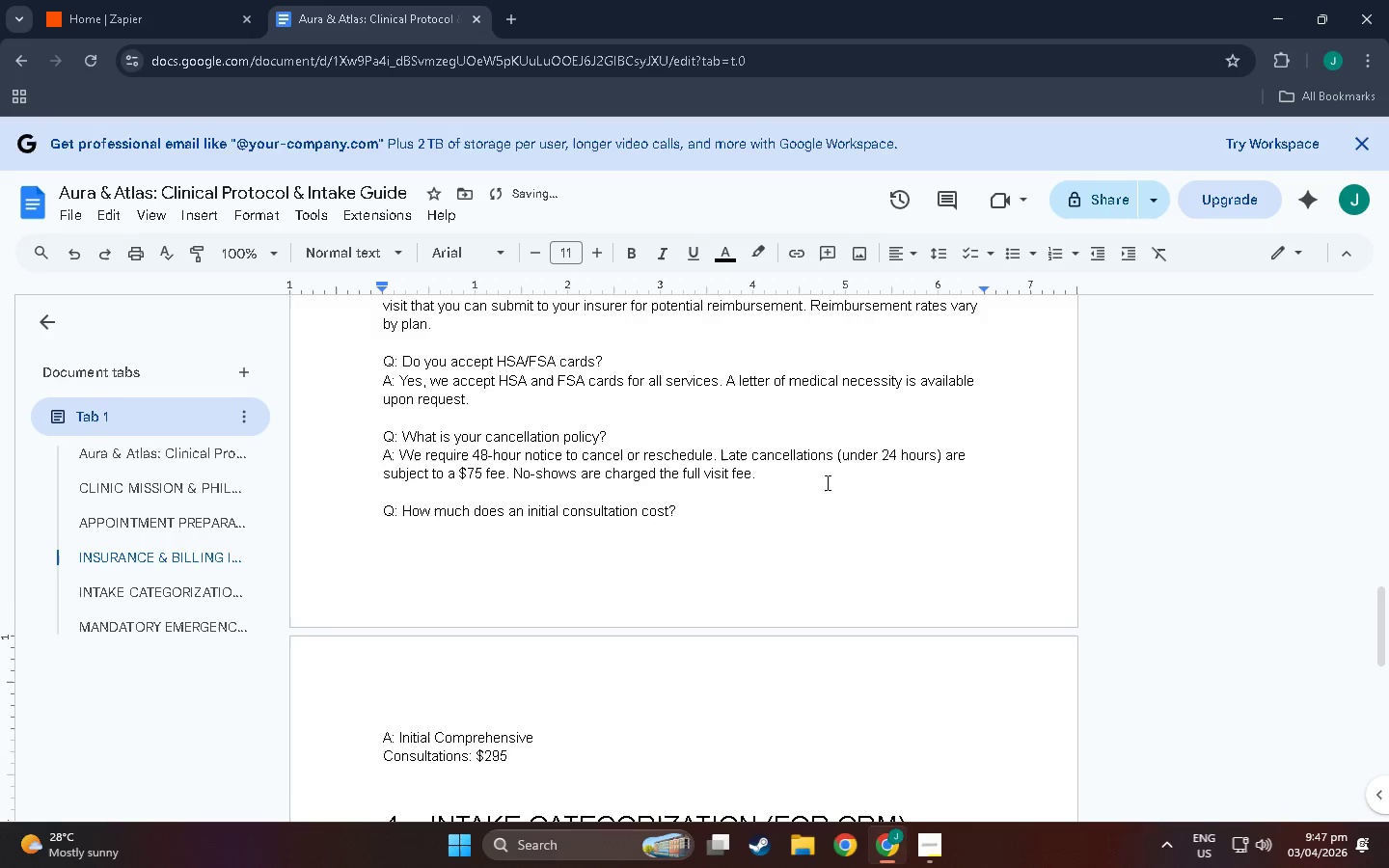 
wait(5.05)
 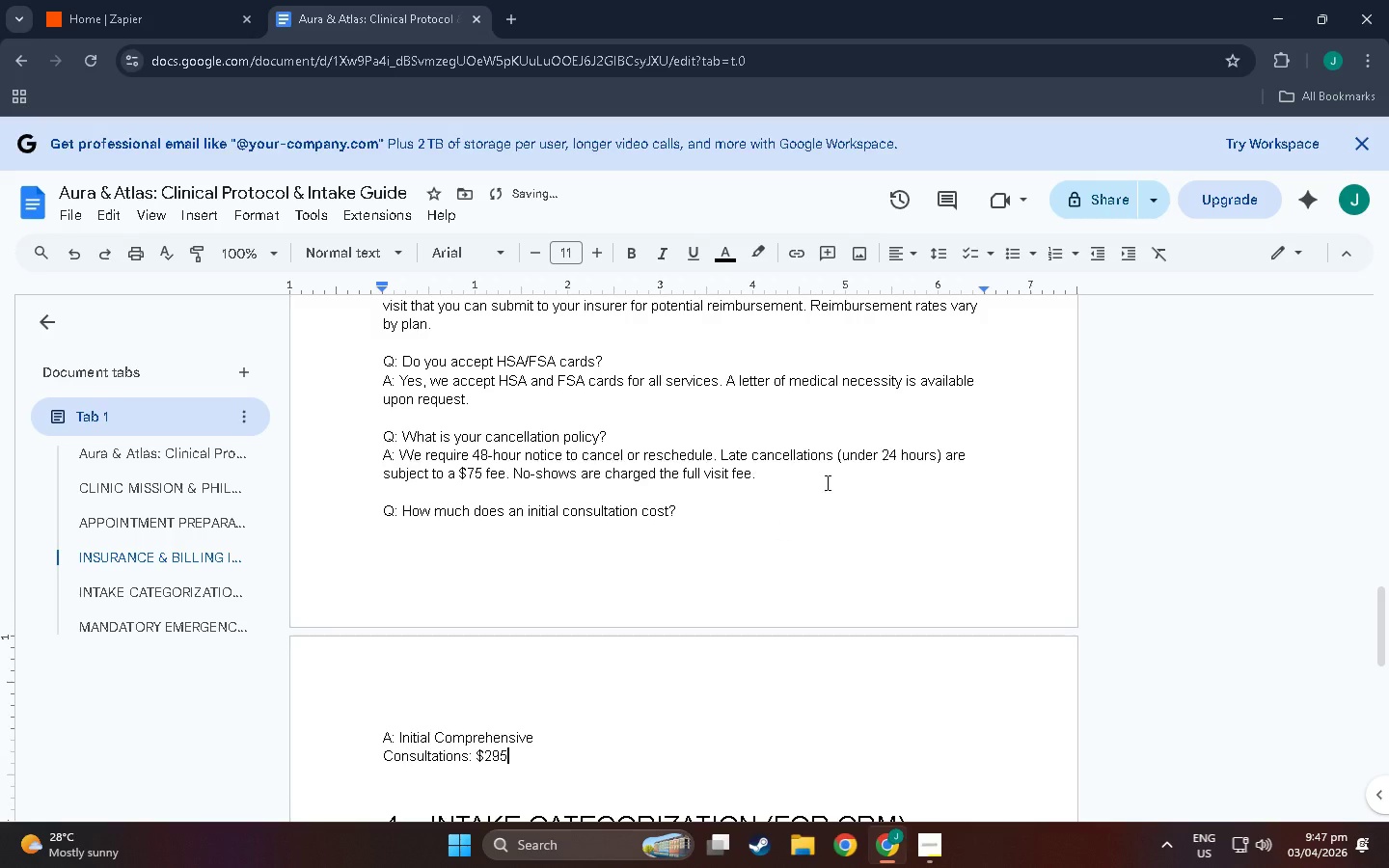 
type(. Follow-up visitsL:)
key(Backspace)
key(Backspace)
type(: $145,)
key(Backspace)
type(. IV TherapyL:)
key(Backspace)
type( $)
 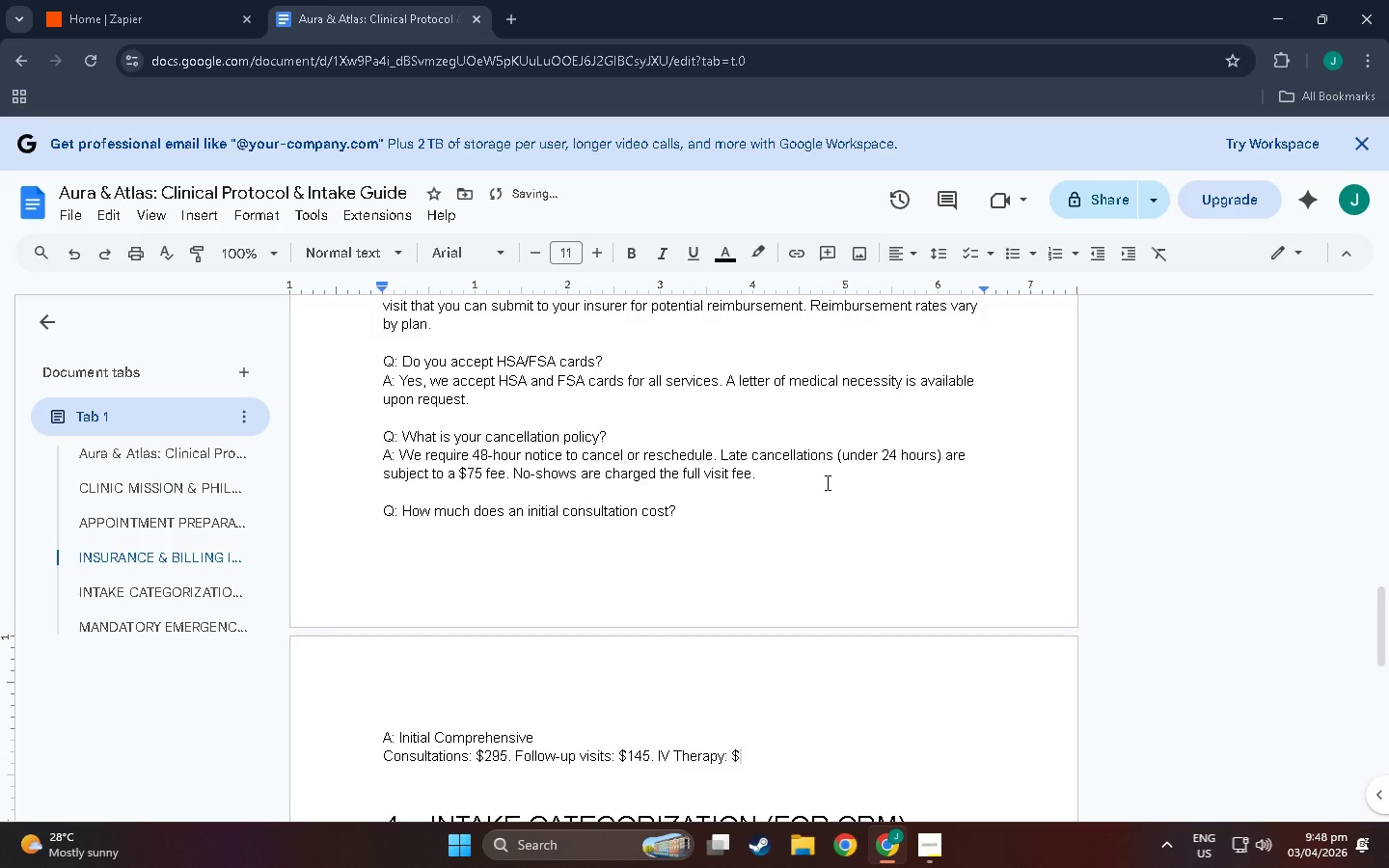 
wait(5.59)
 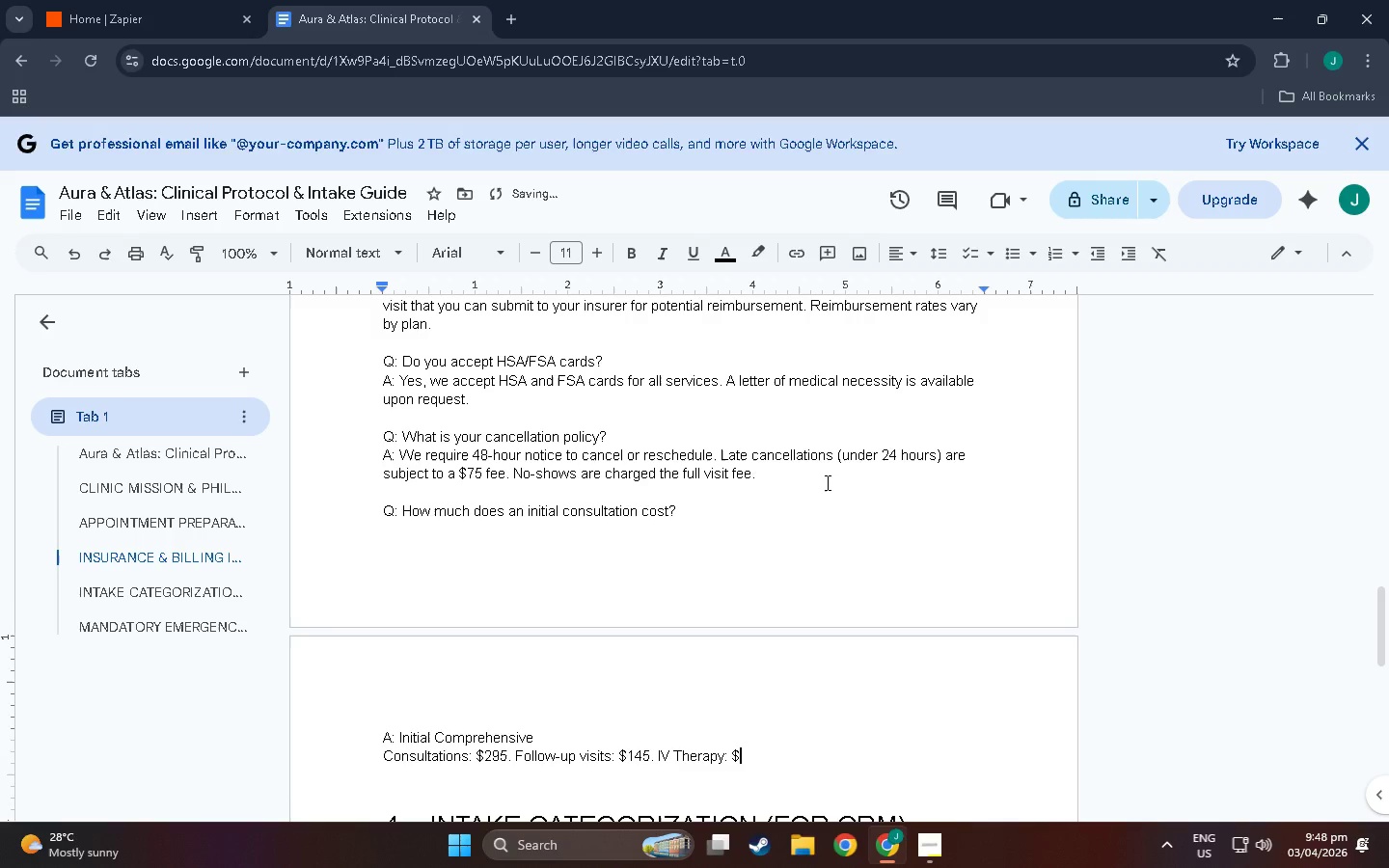 
key(Space)
 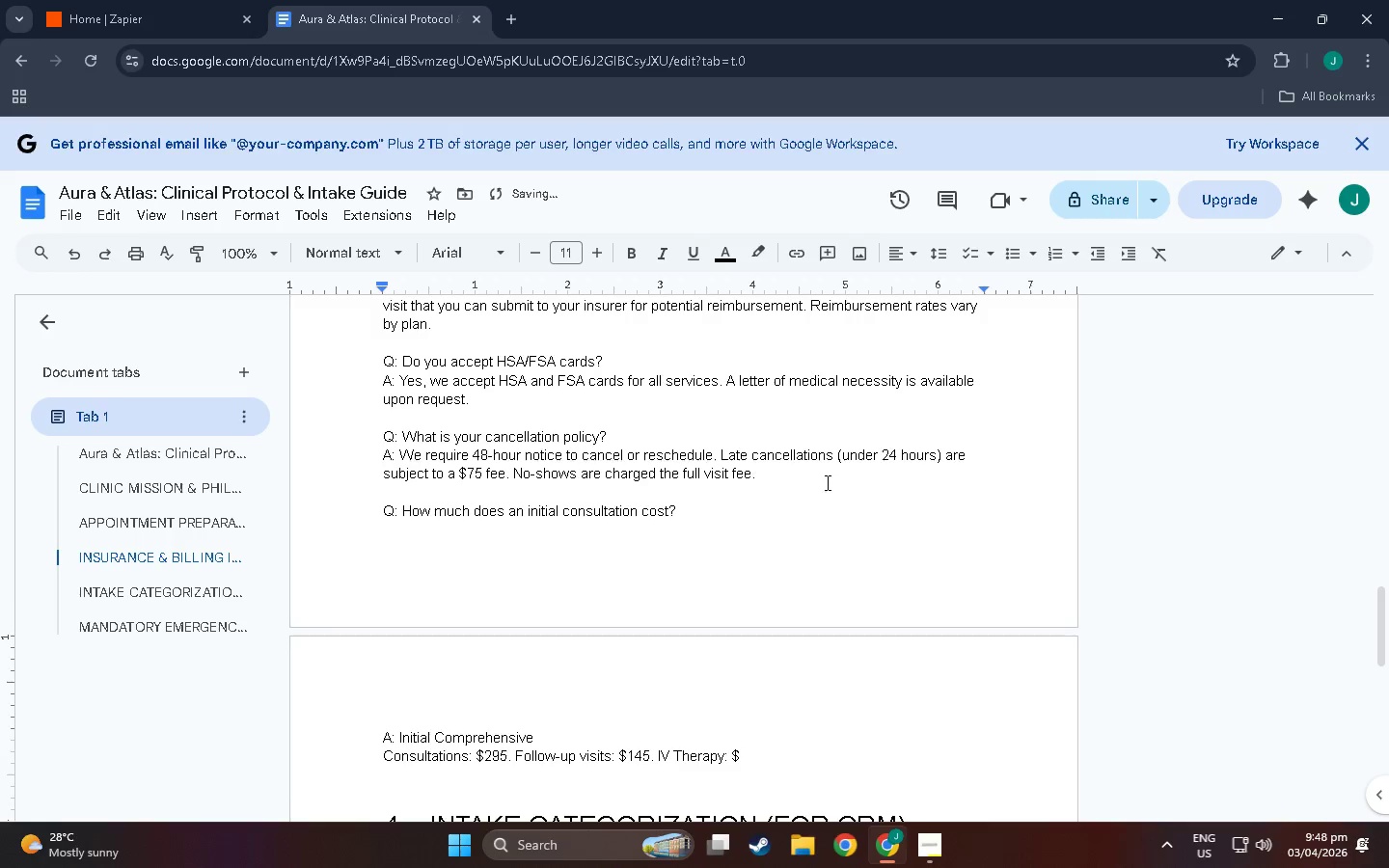 
key(Backspace)
 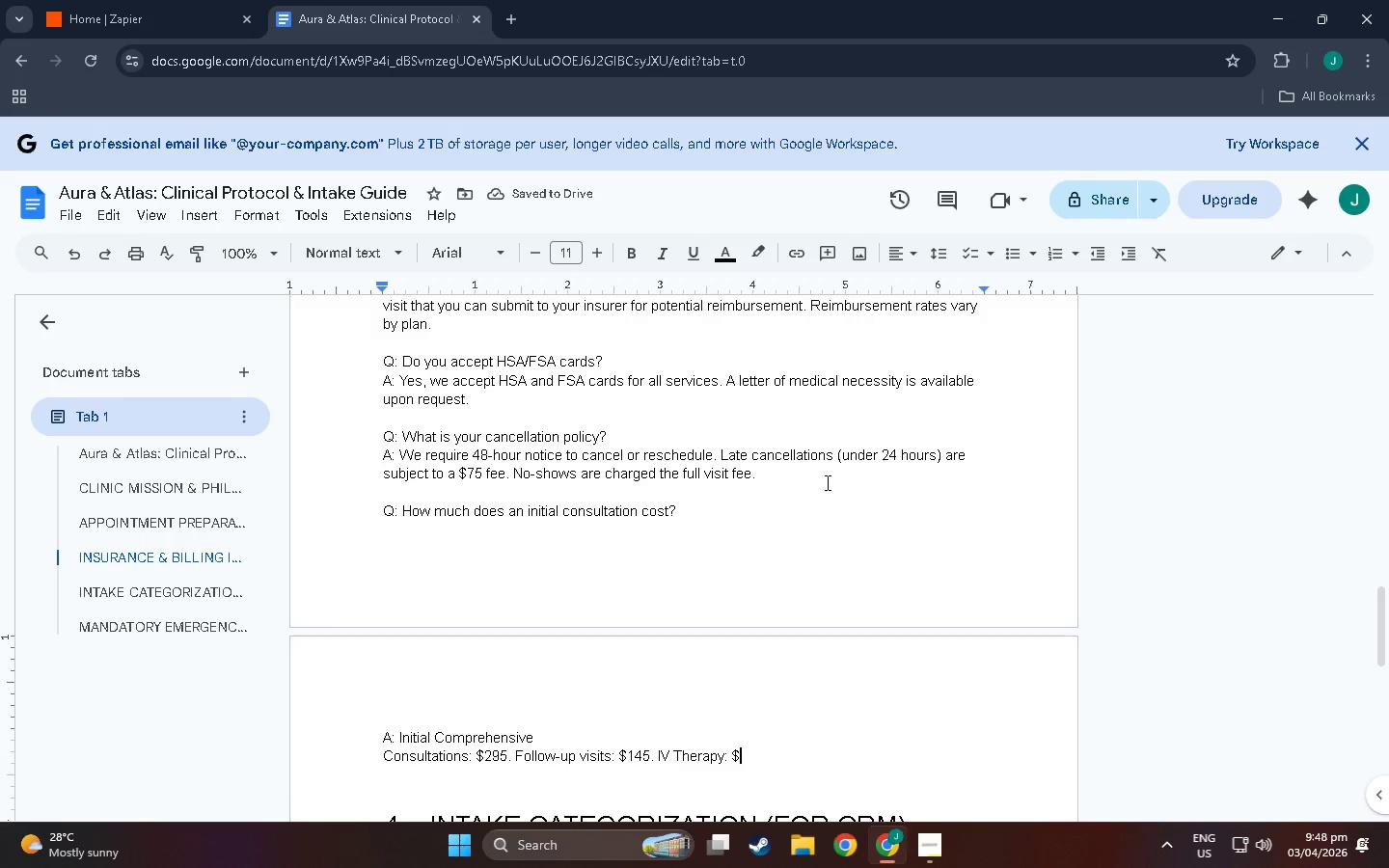 
wait(5.62)
 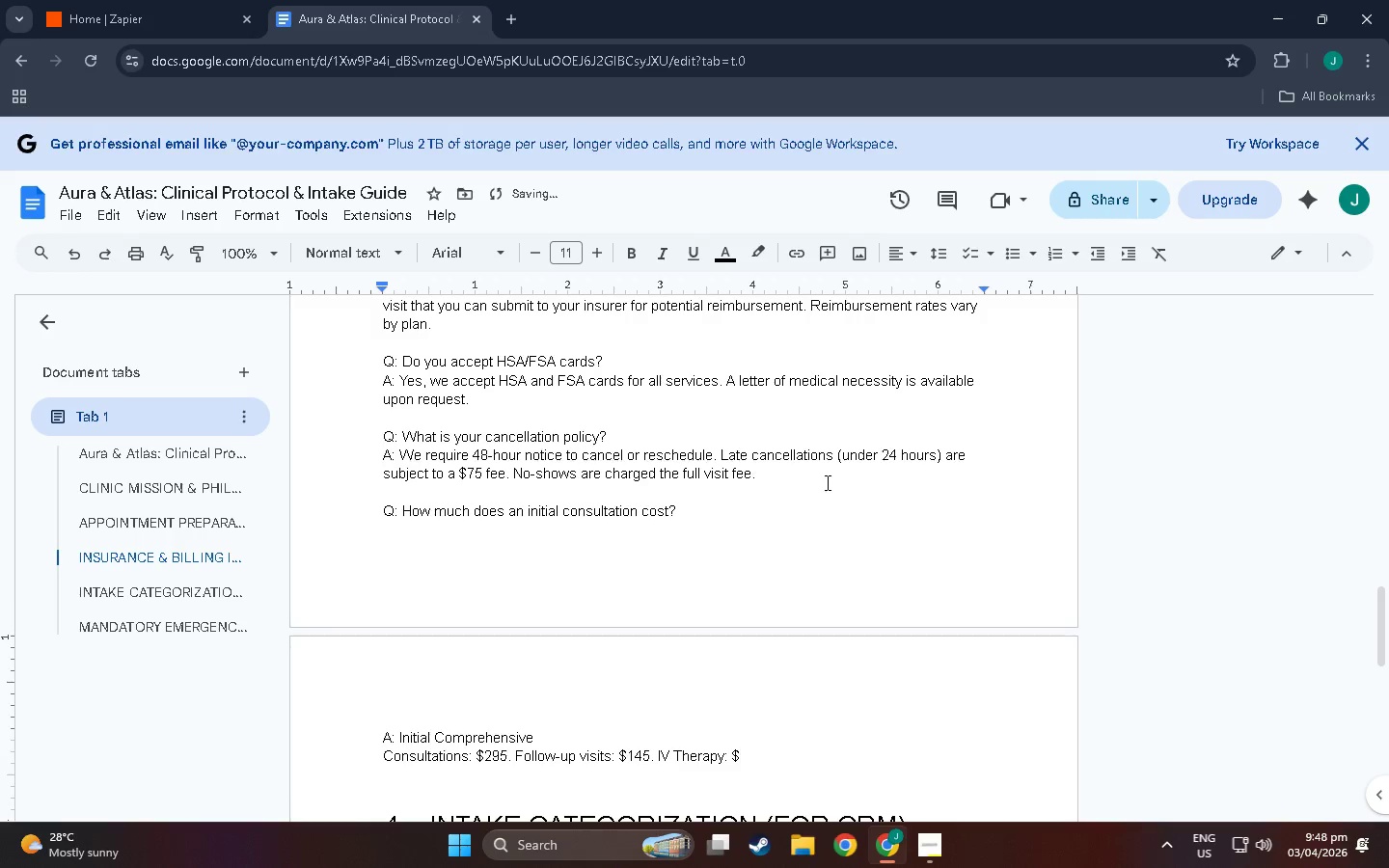 
key(Backspace)
 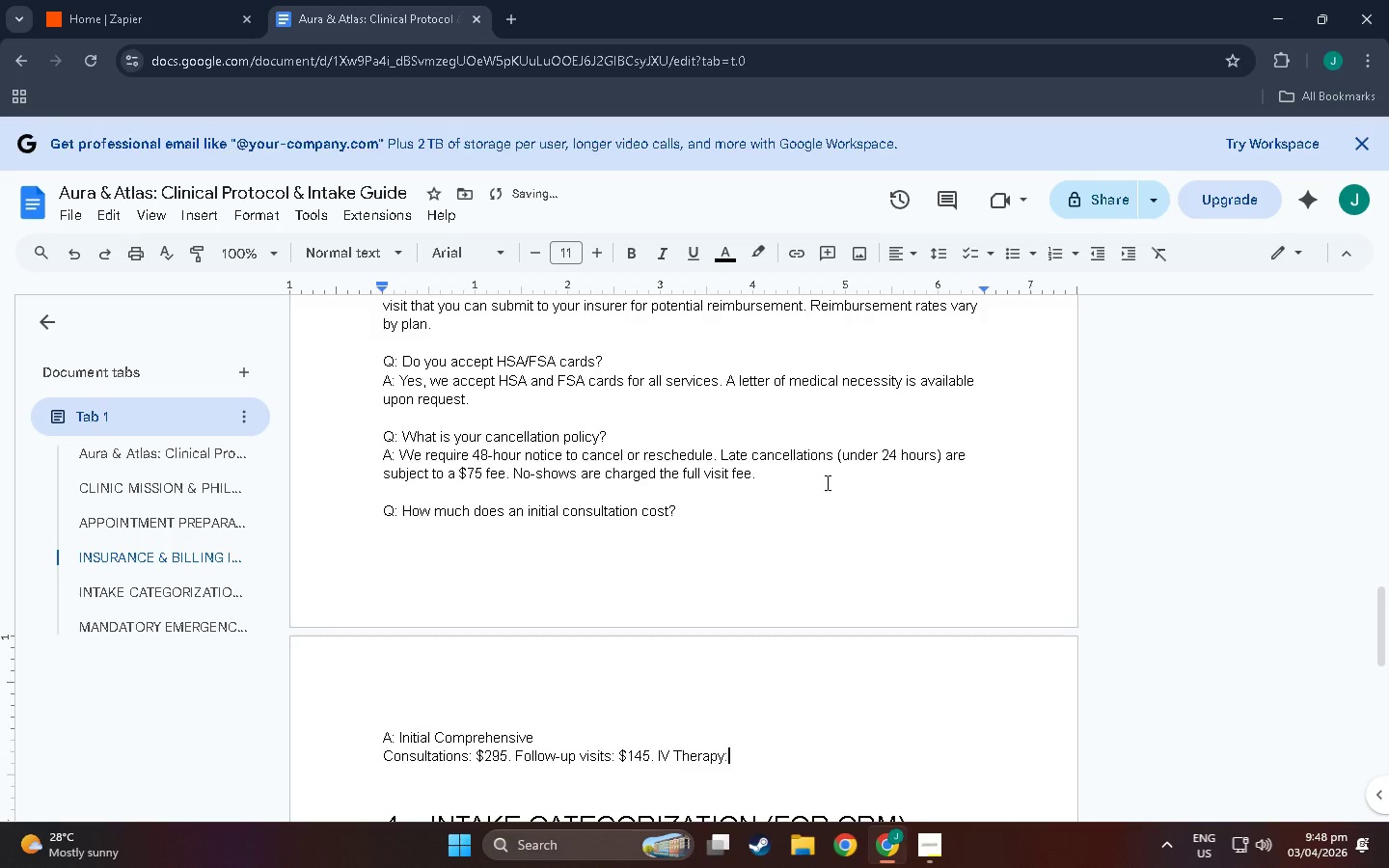 
key(Backspace)
 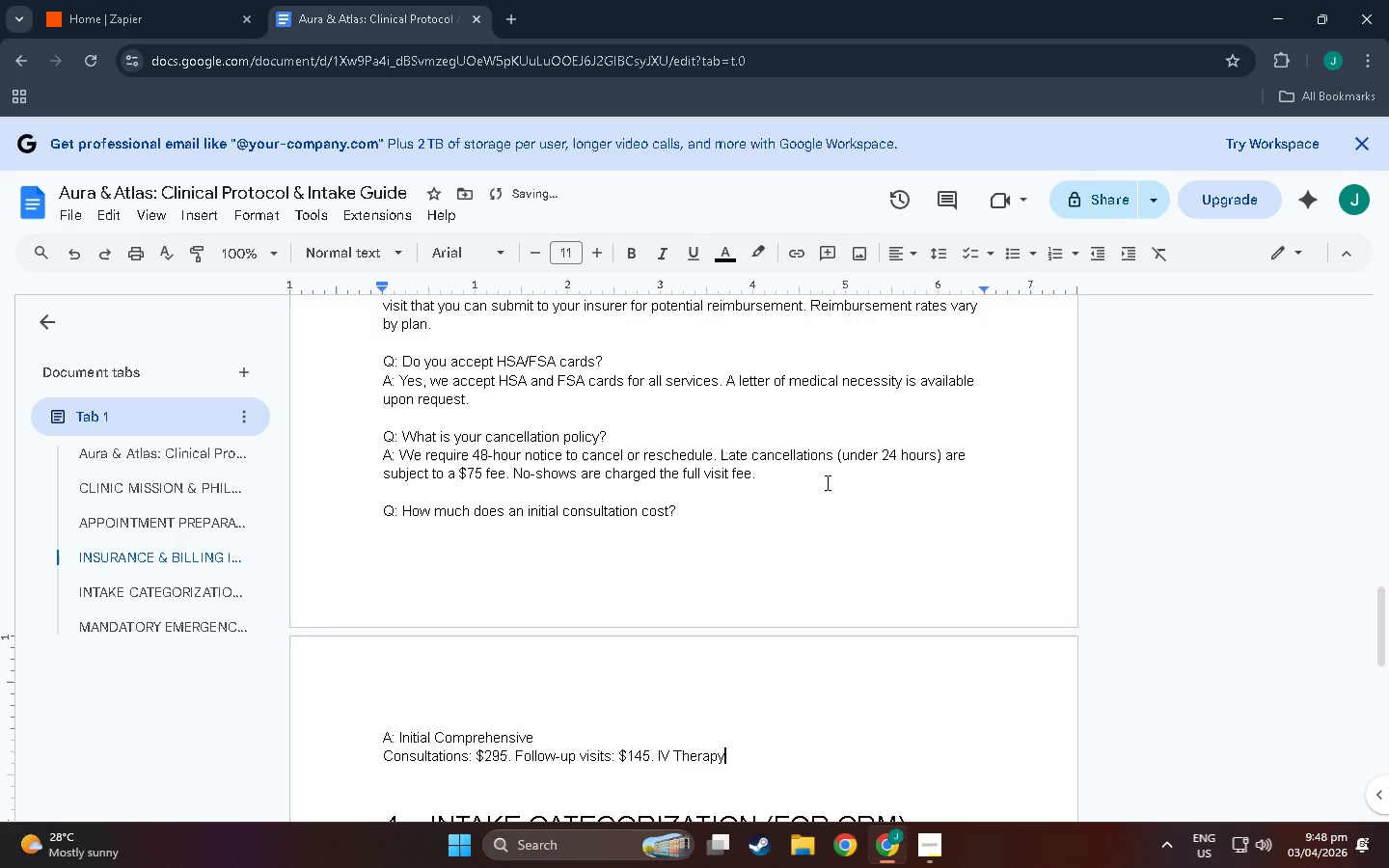 
key(Backspace)
 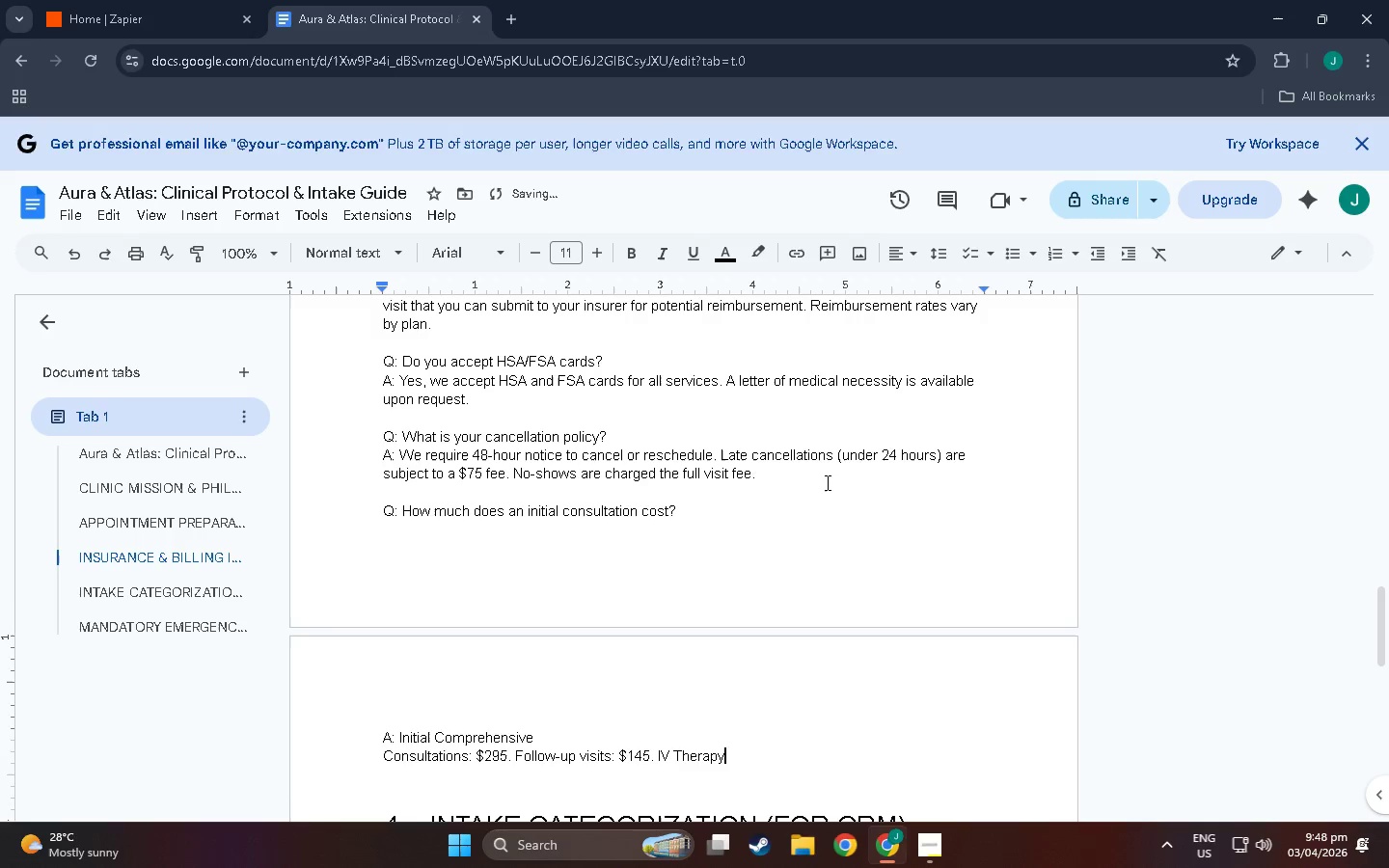 
key(Backspace)
 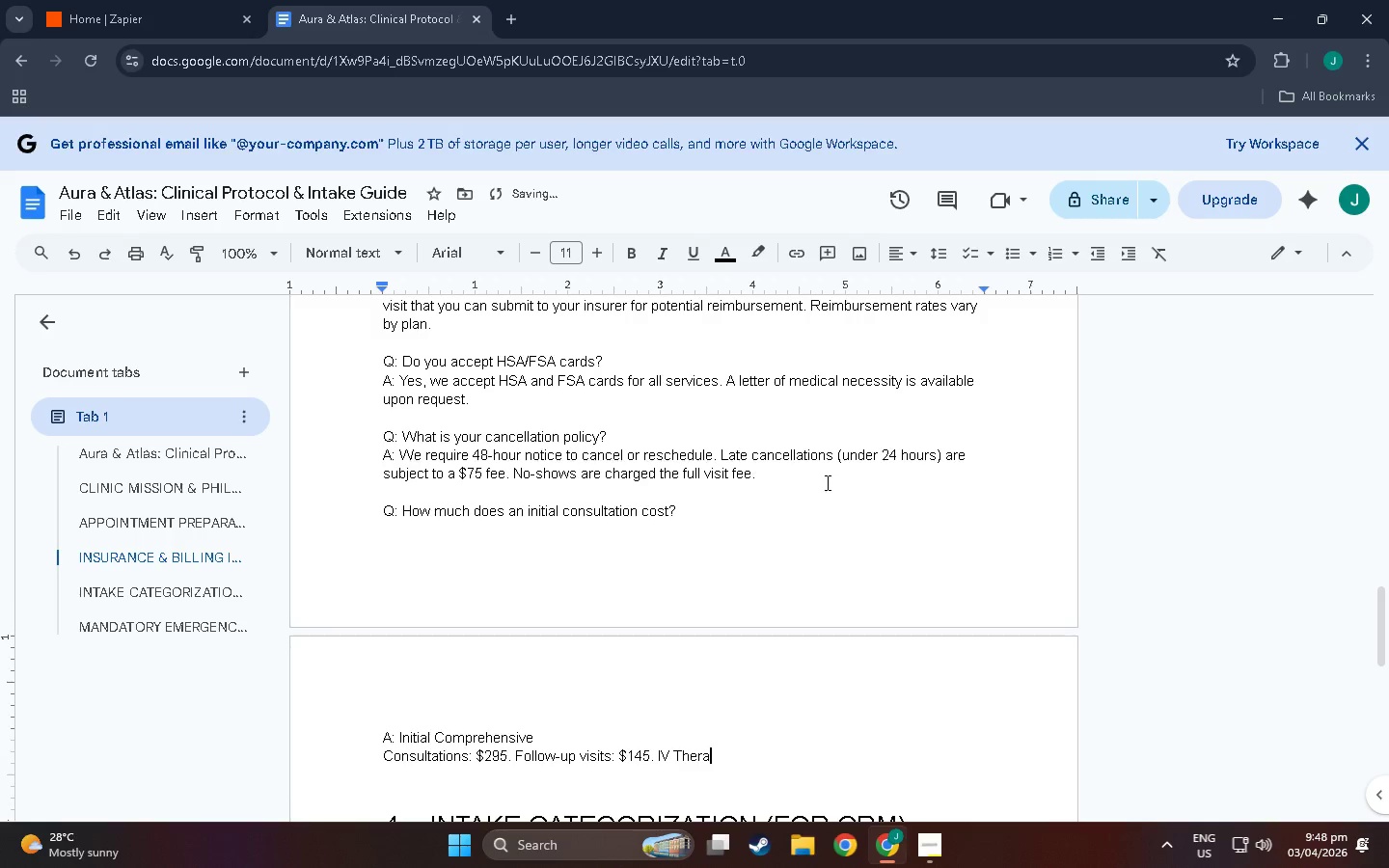 
key(Backspace)
 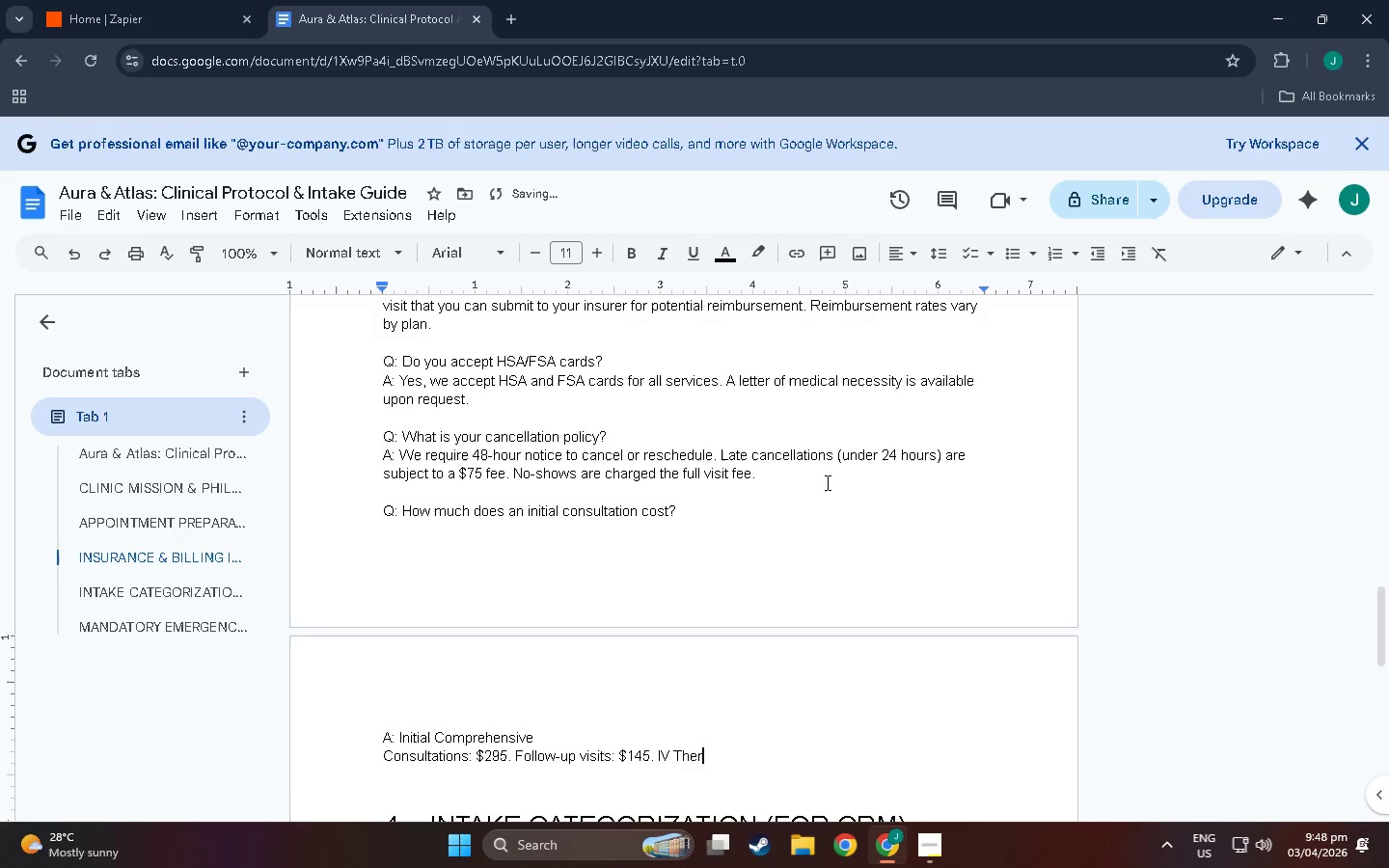 
key(Backspace)
 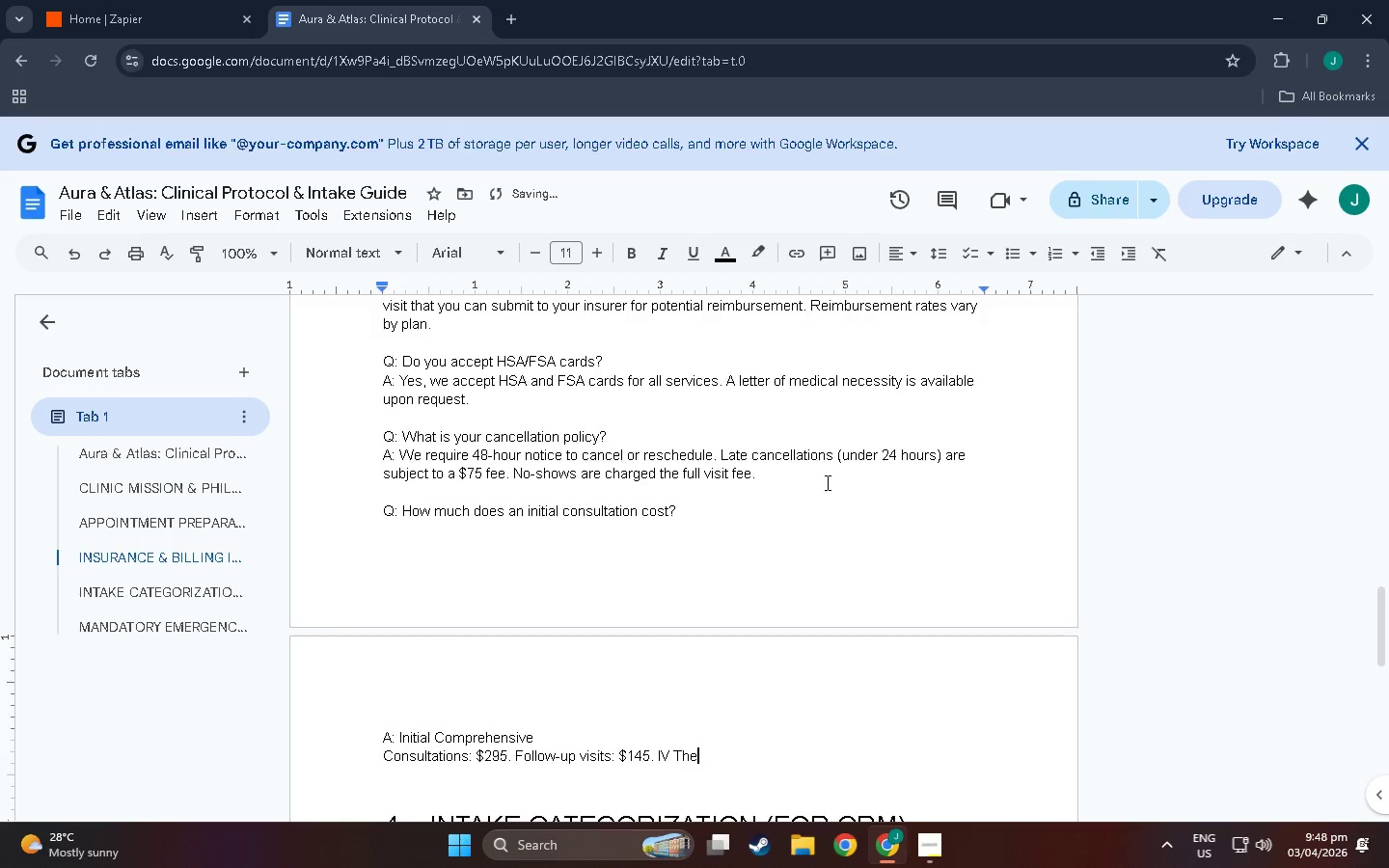 
key(Backspace)
 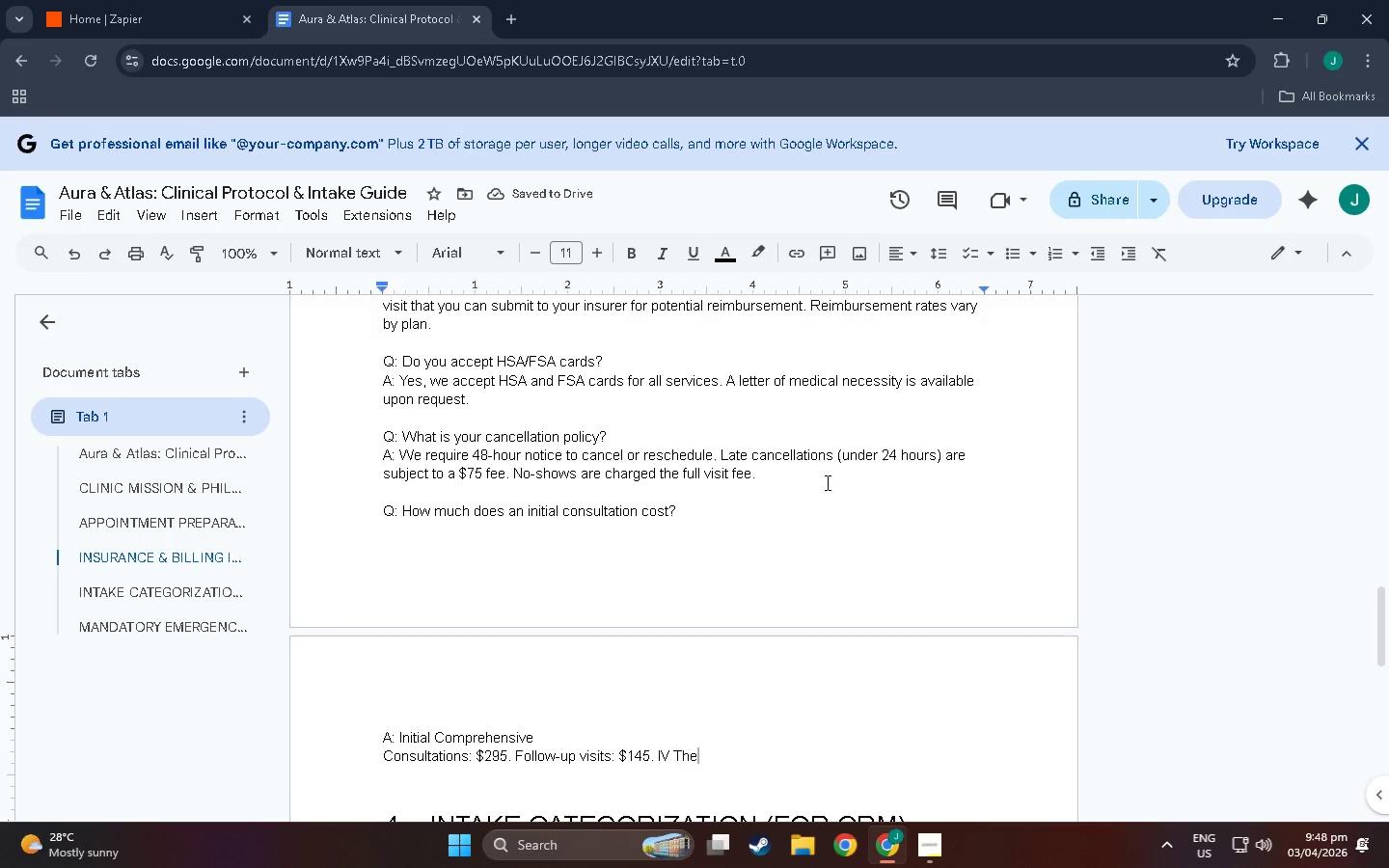 
type(rapy: )
 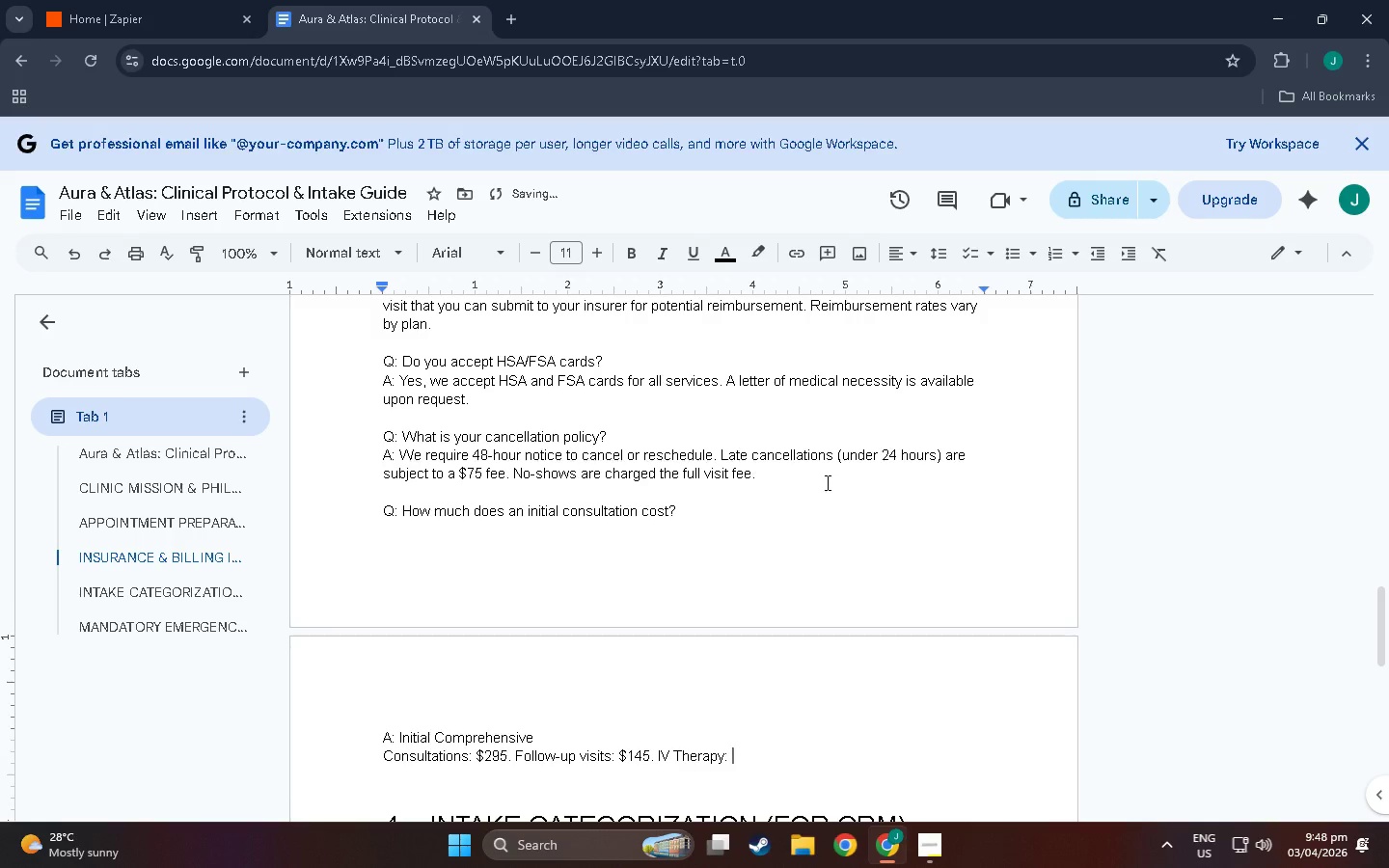 
 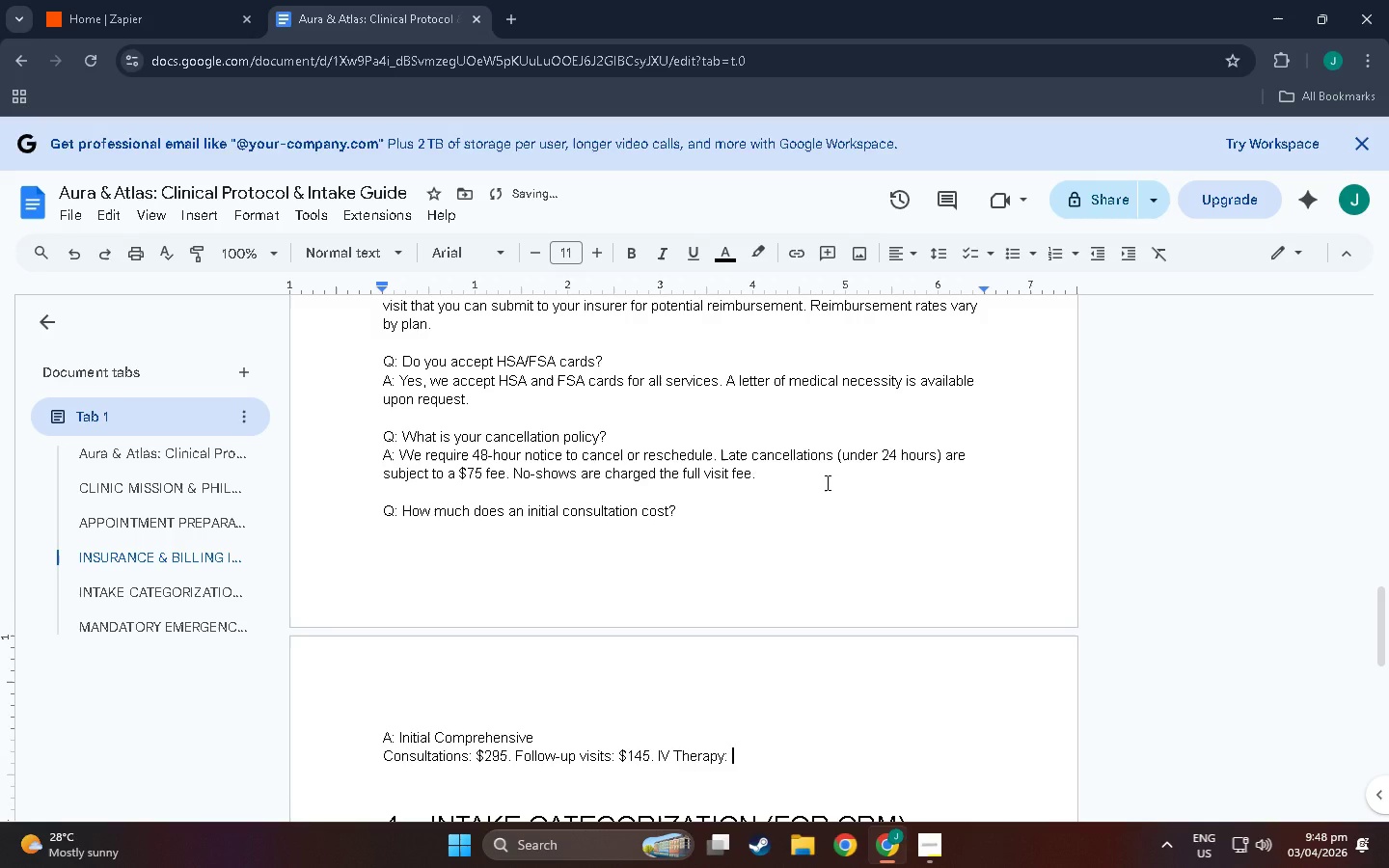 
hold_key(key=ShiftLeft, duration=1.53)
 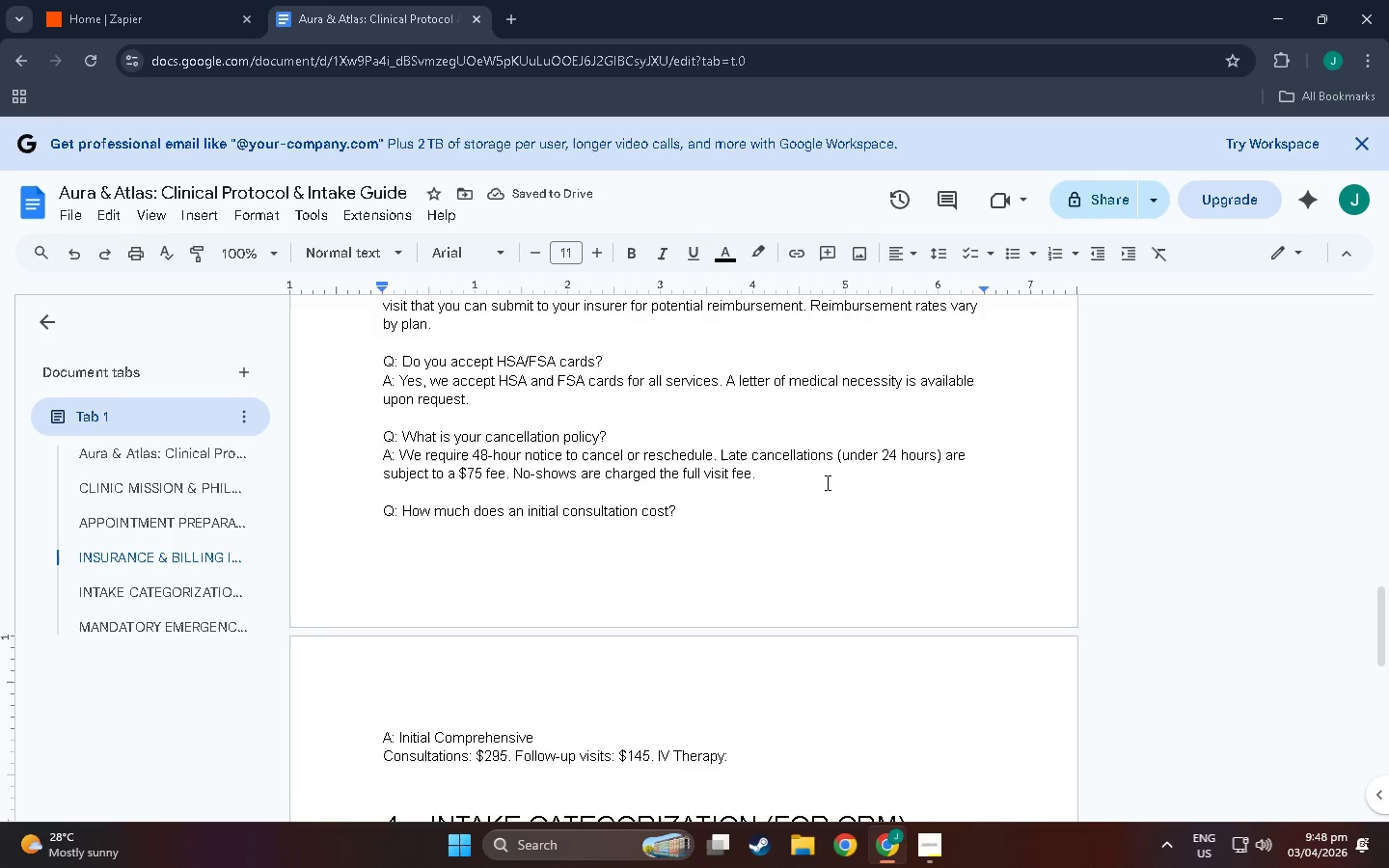 
hold_key(key=ShiftLeft, duration=1.52)
 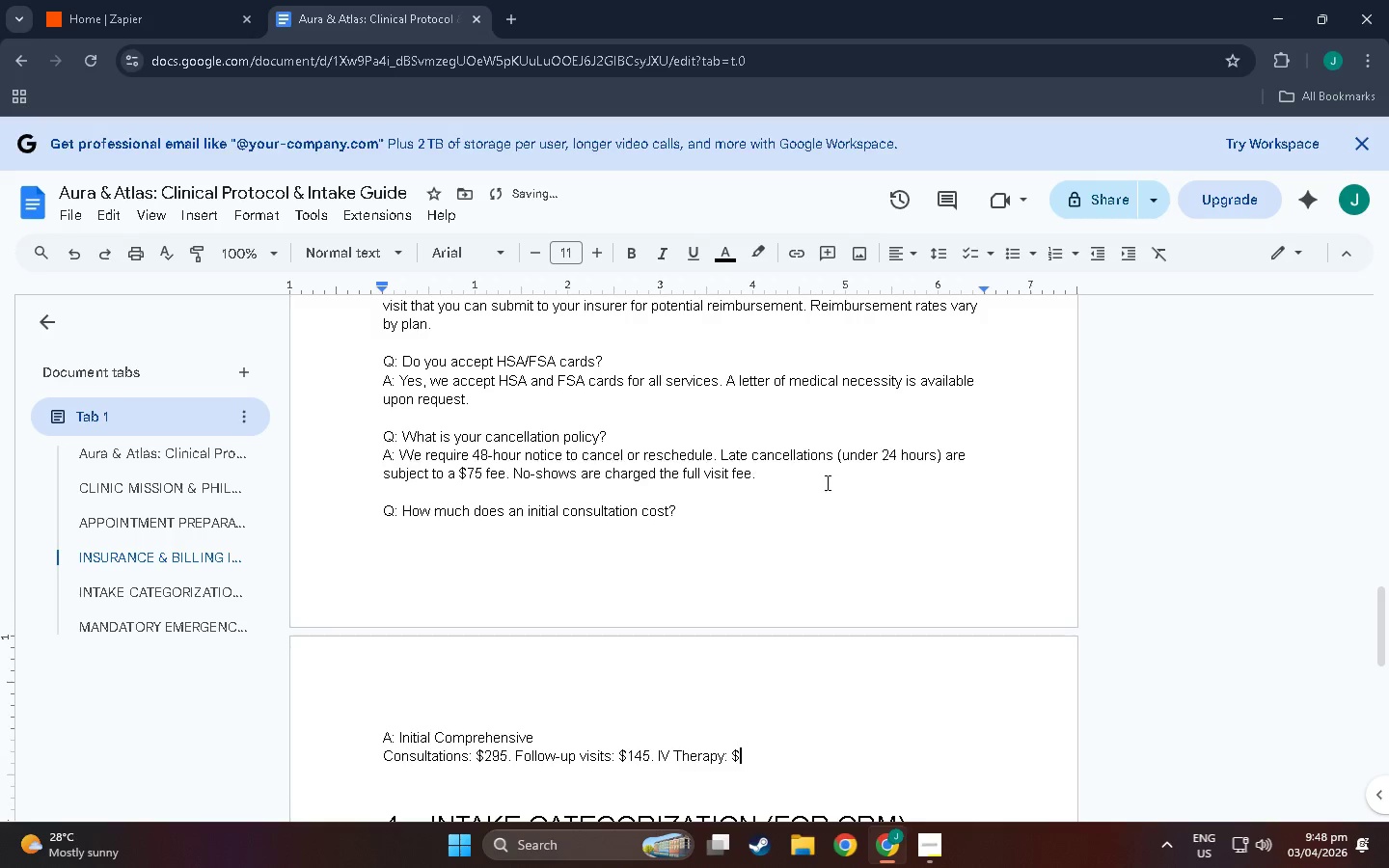 
type($175)
 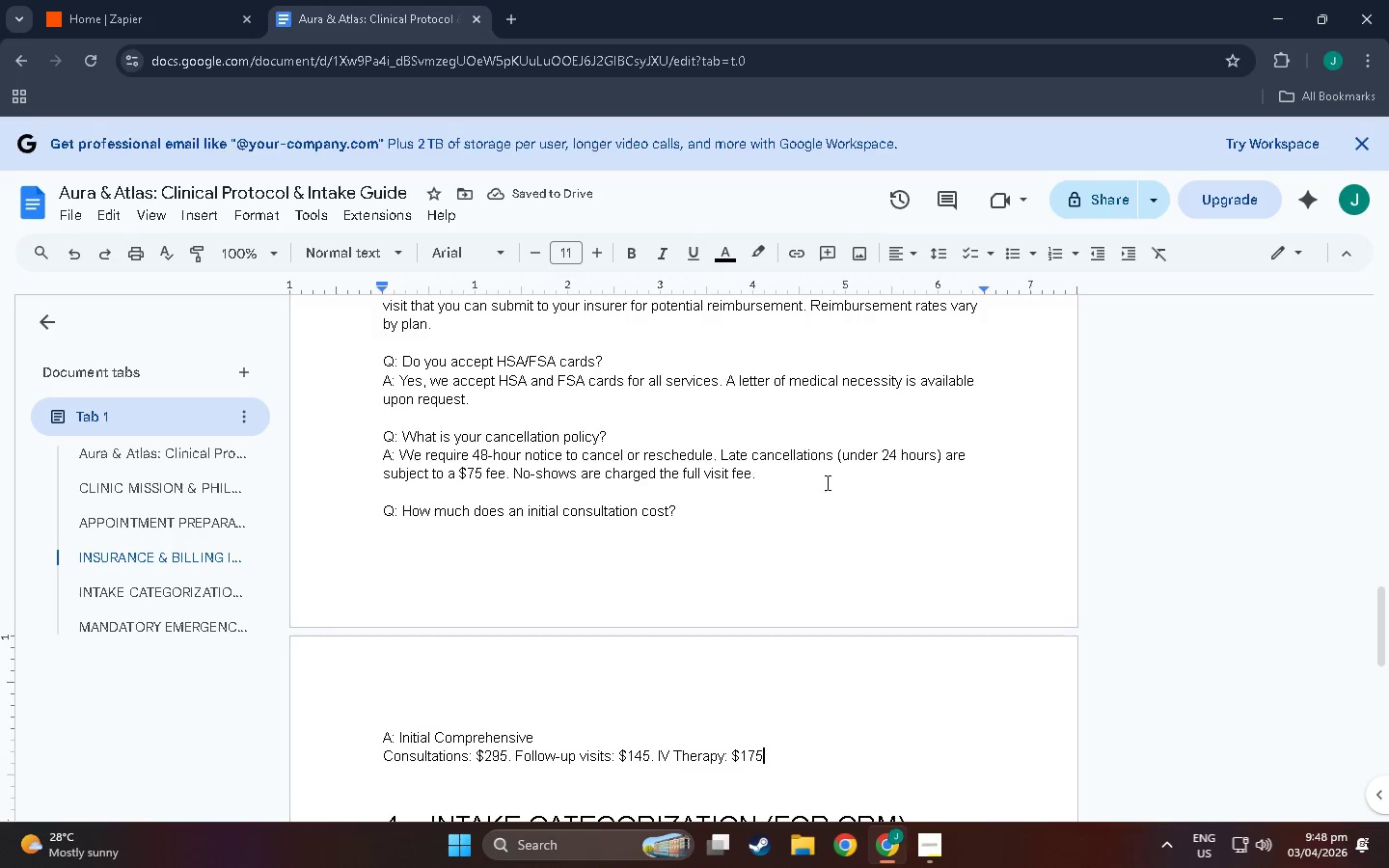 
wait(5.7)
 